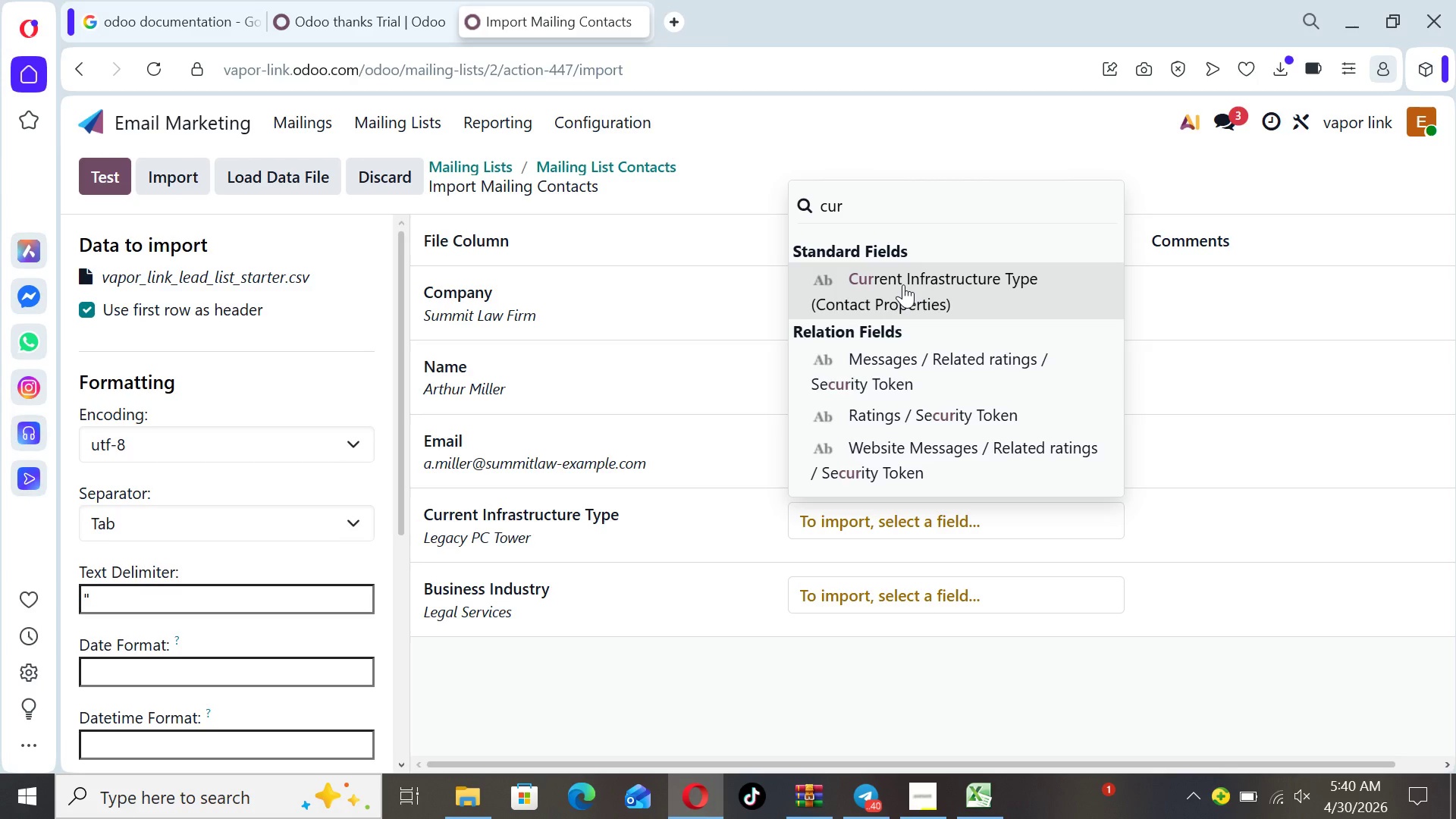 
left_click([903, 284])
 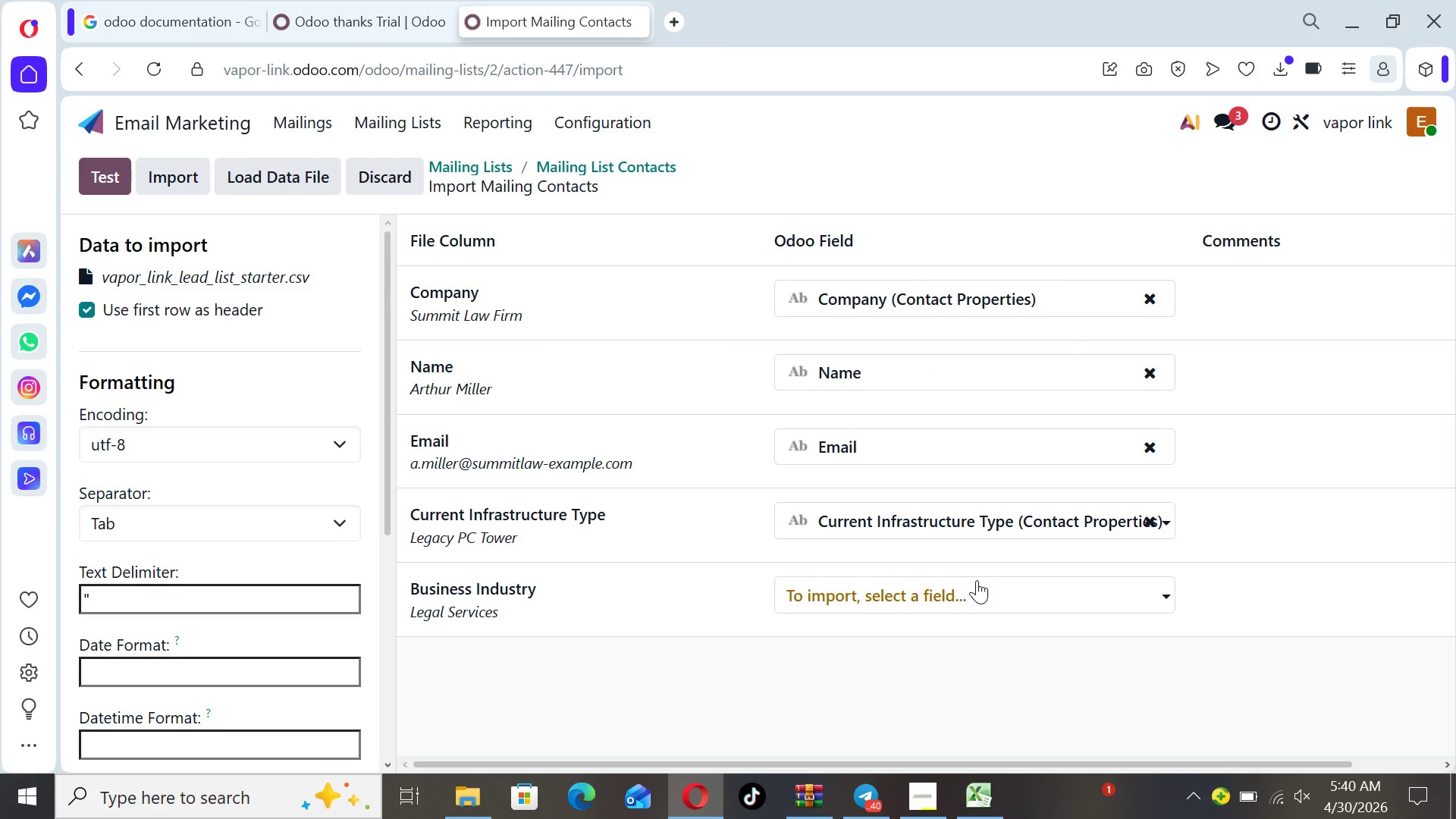 
left_click([977, 584])
 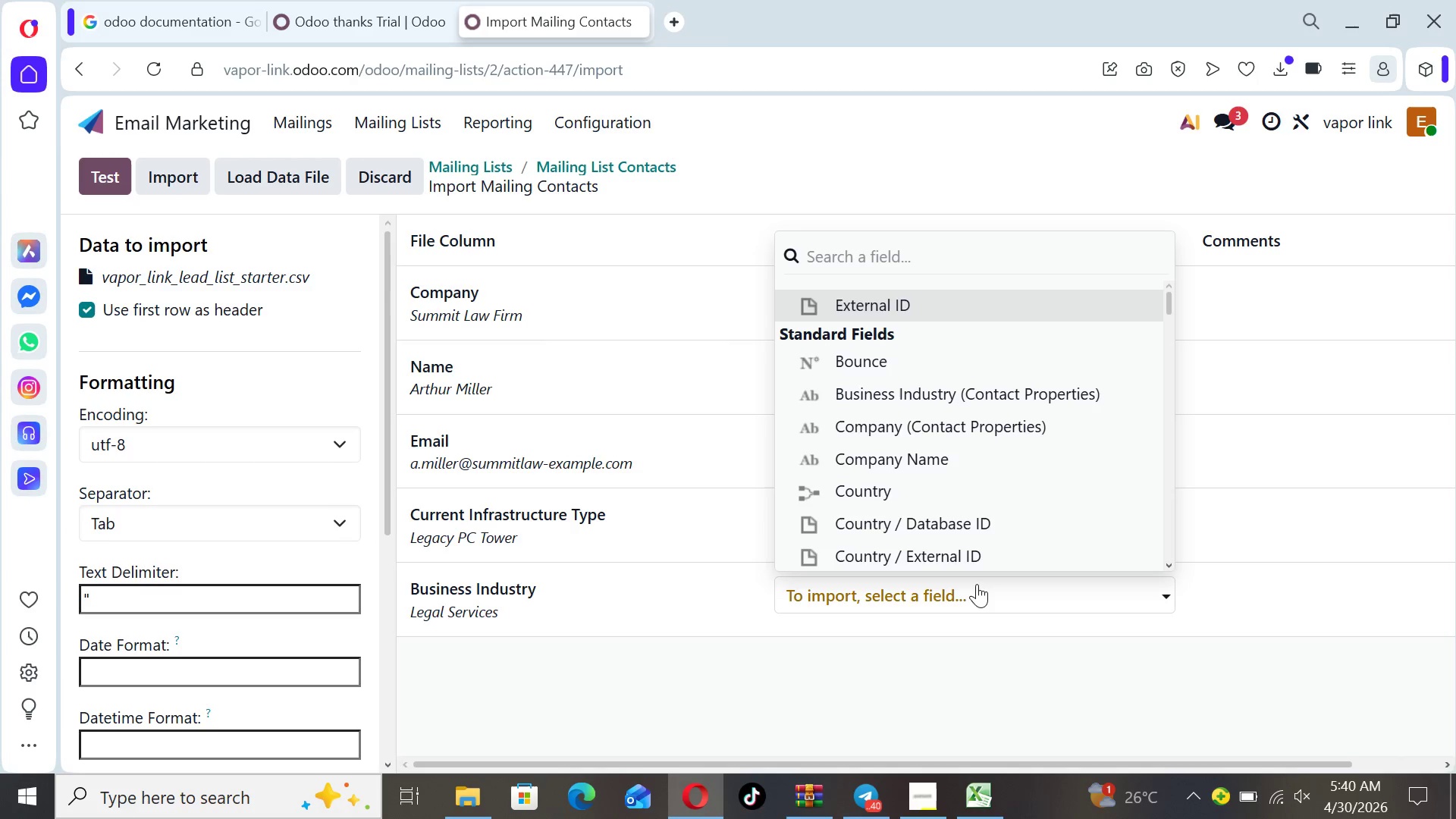 
type(bu)
 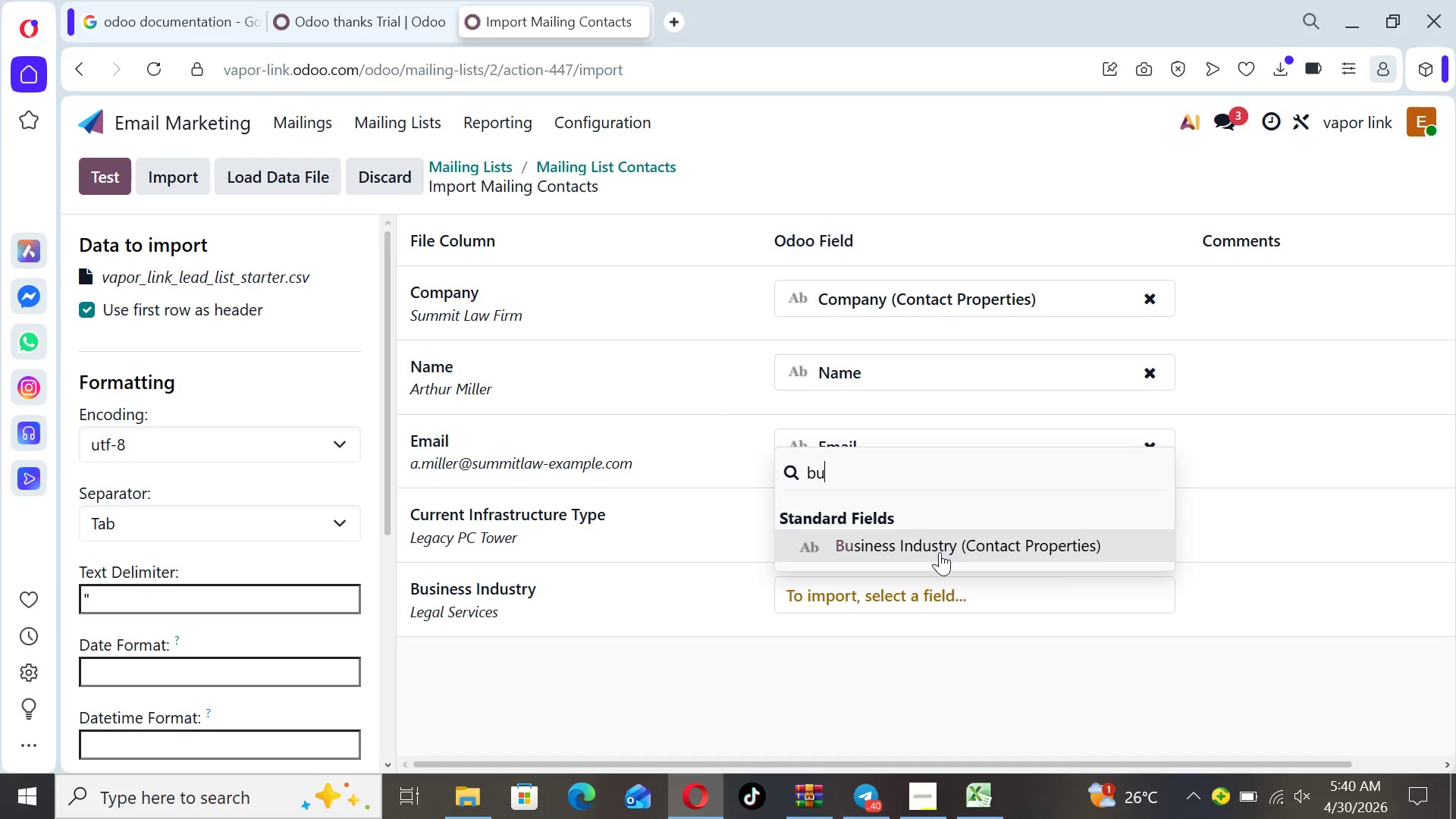 
left_click([938, 544])
 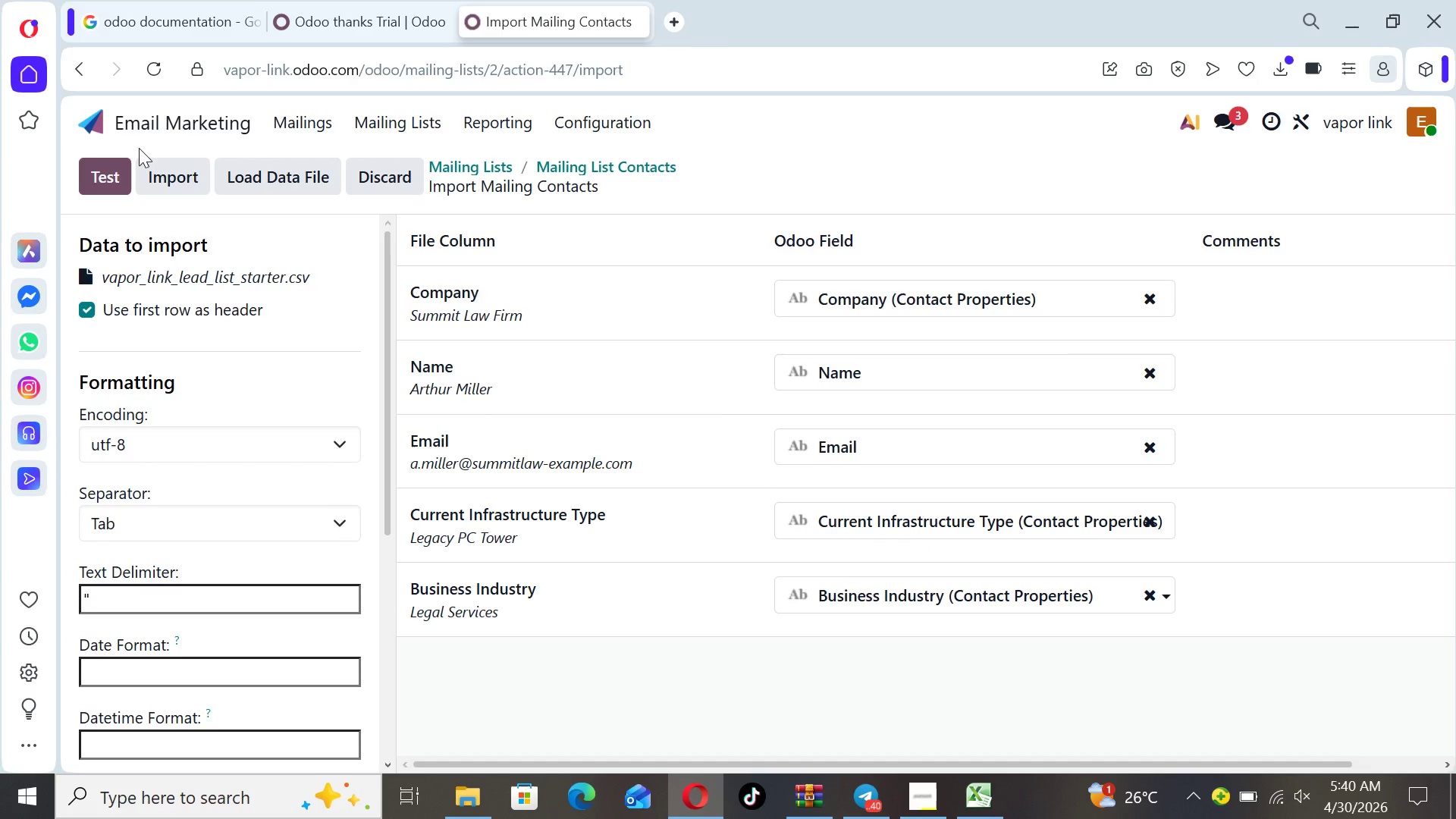 
left_click([115, 175])
 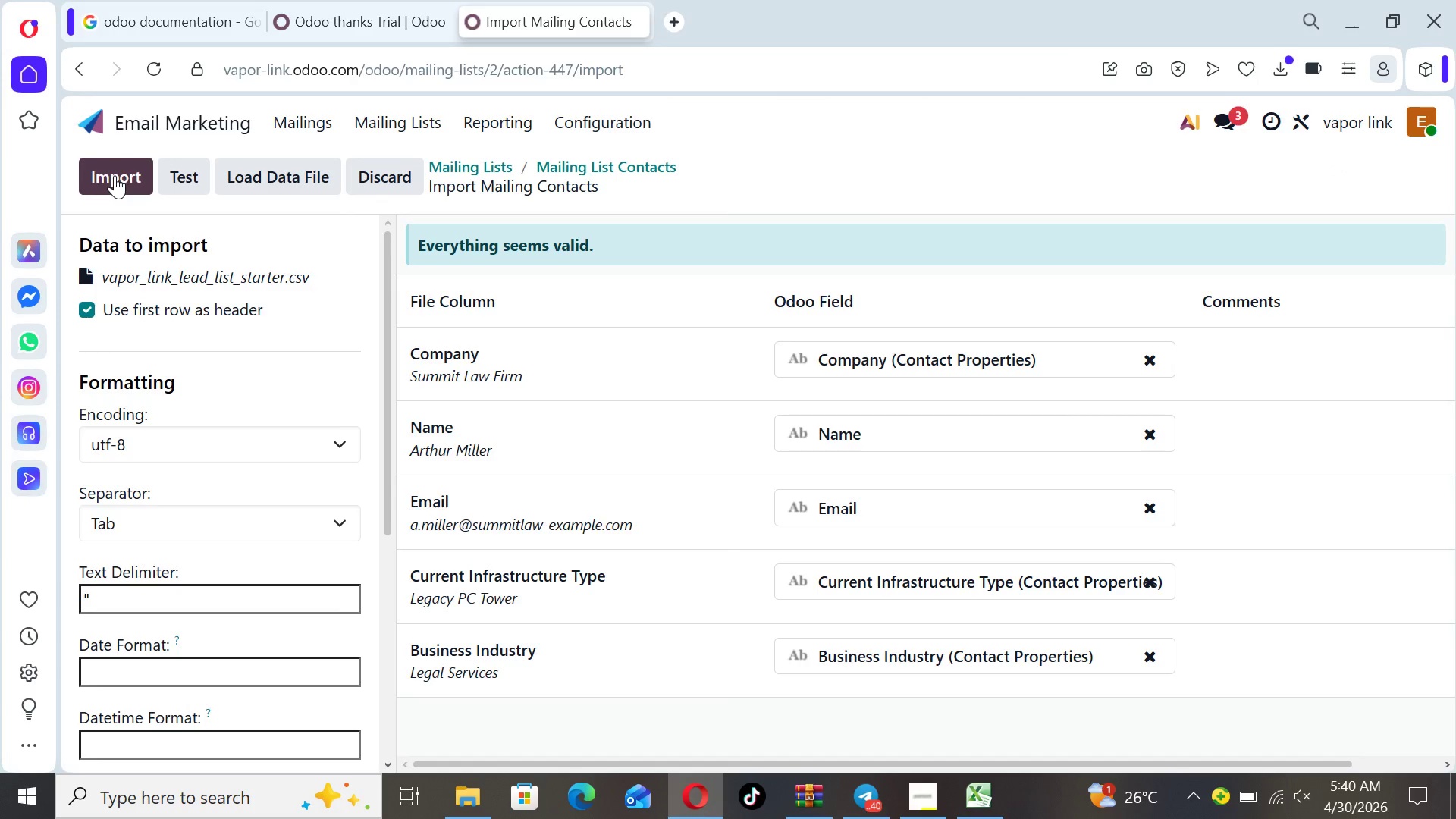 
left_click([115, 175])
 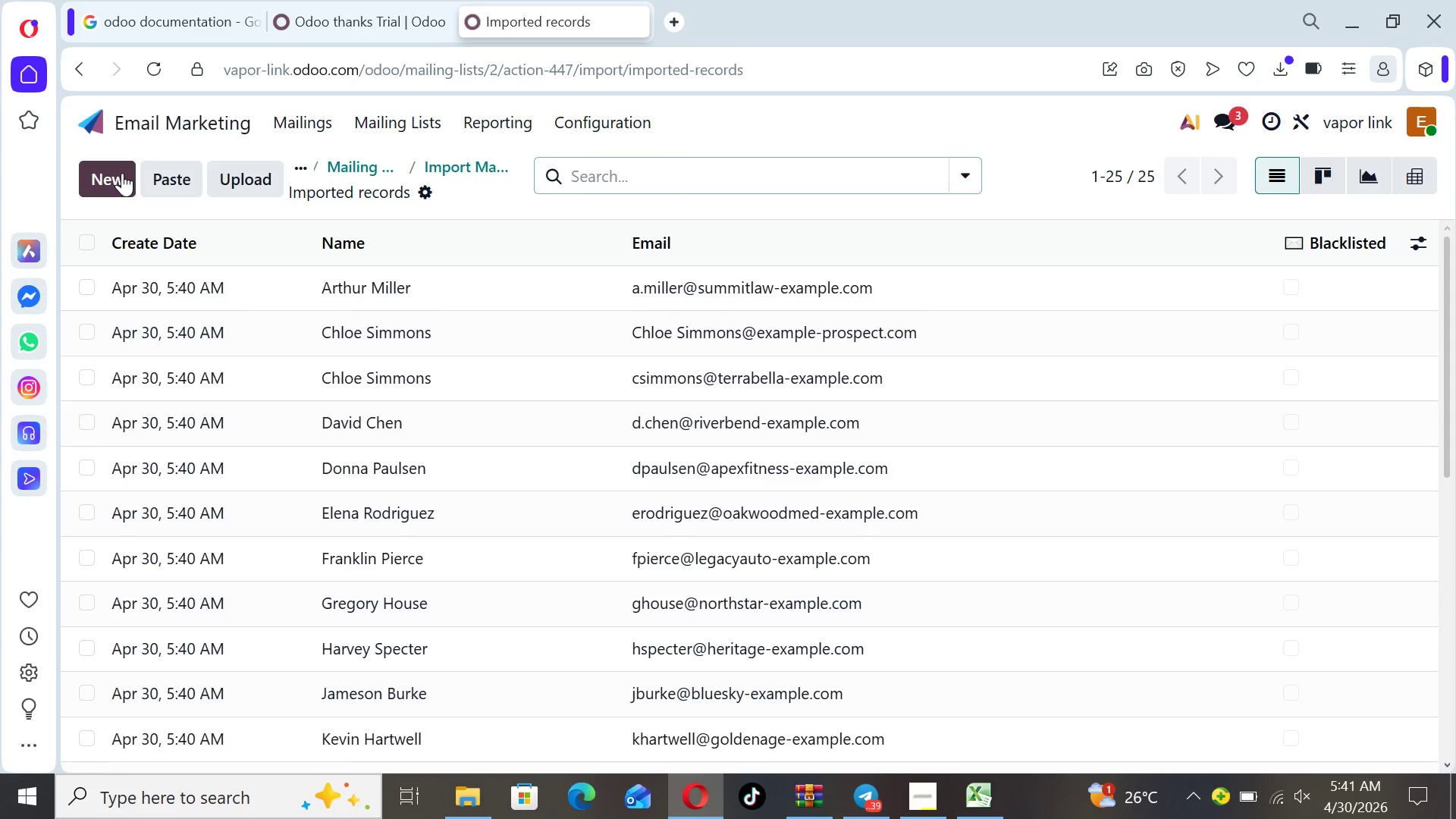 
wait(55.48)
 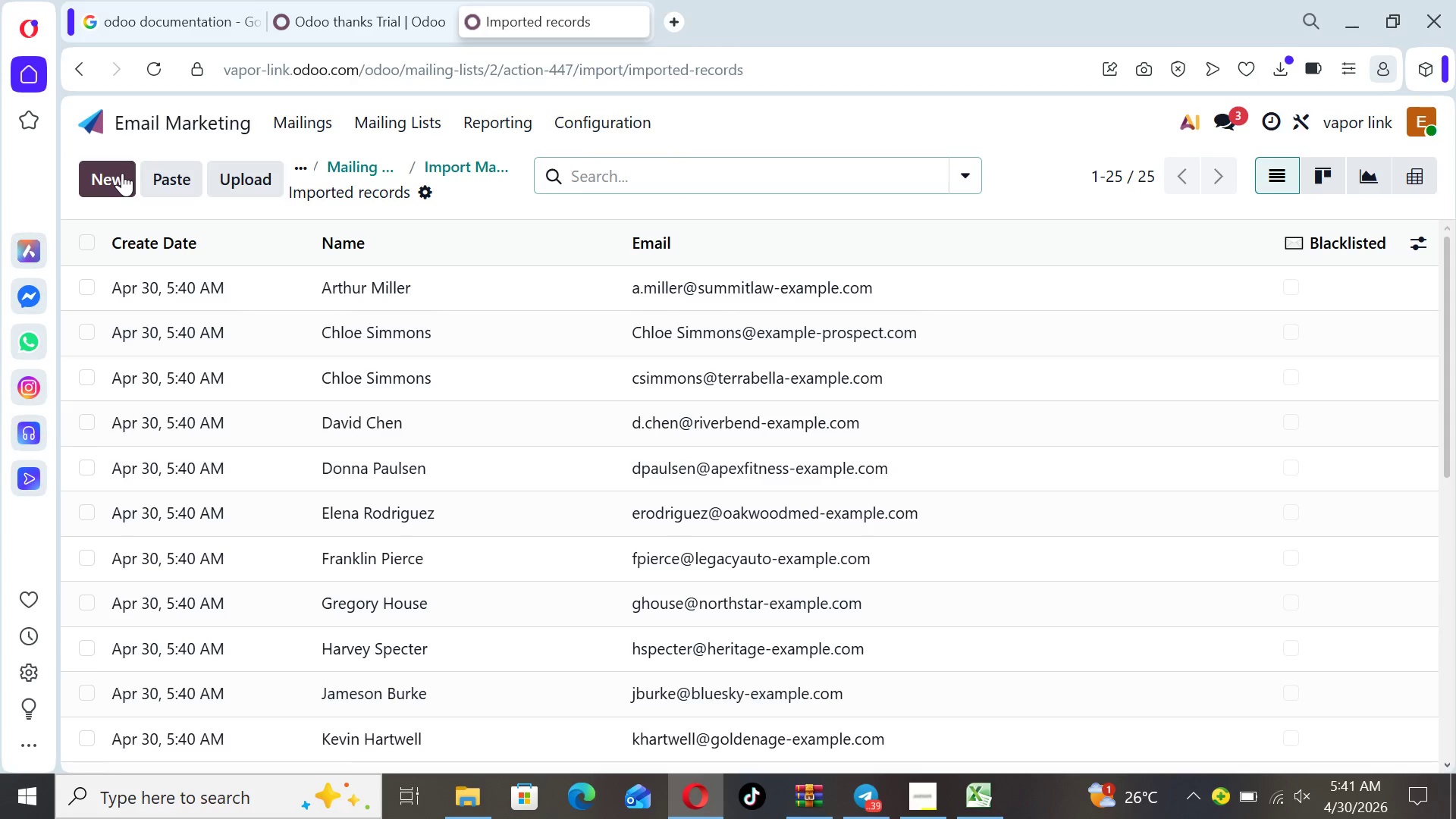 
left_click([304, 126])
 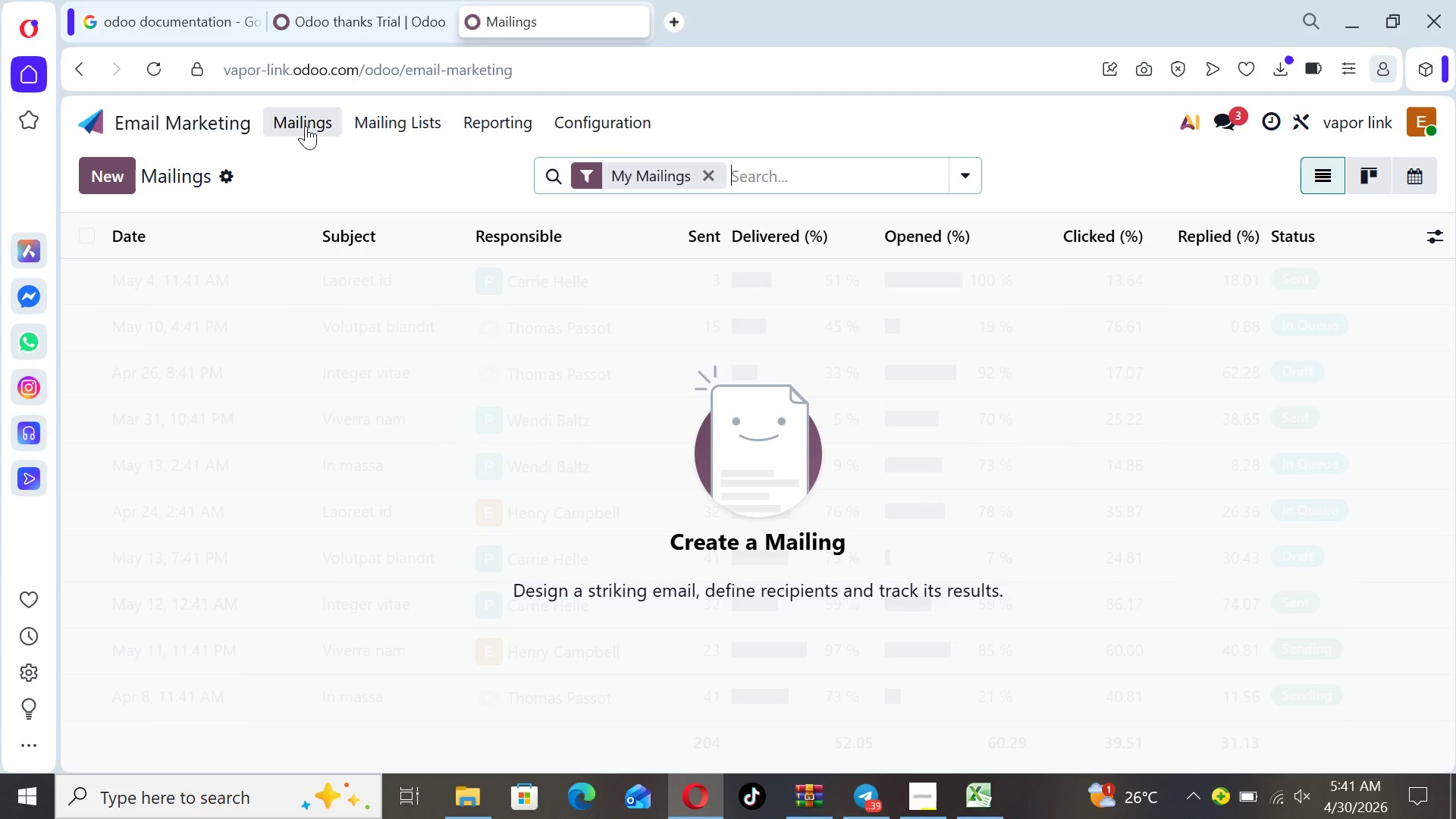 
wait(6.47)
 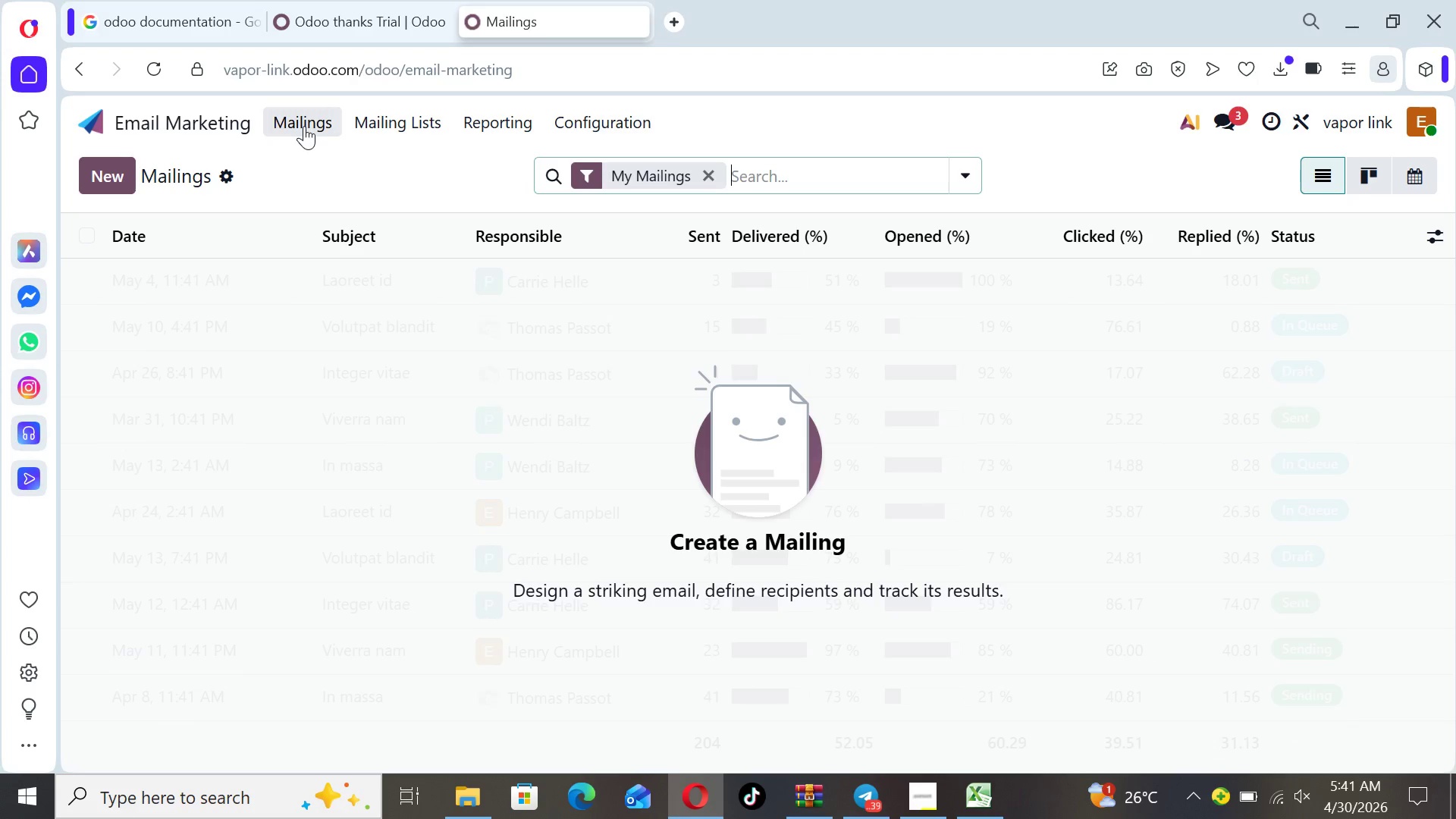 
left_click([99, 180])
 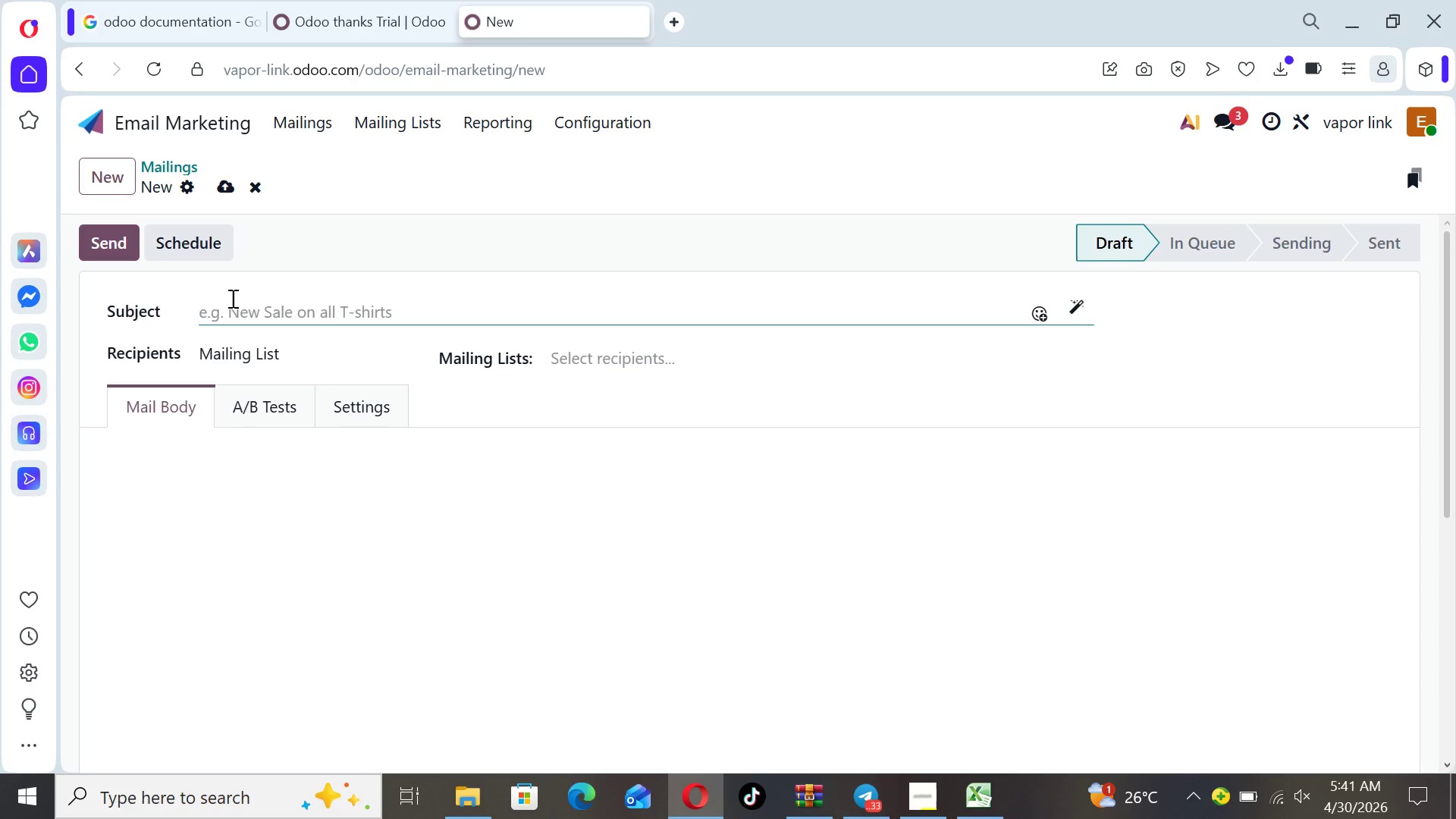 
wait(12.59)
 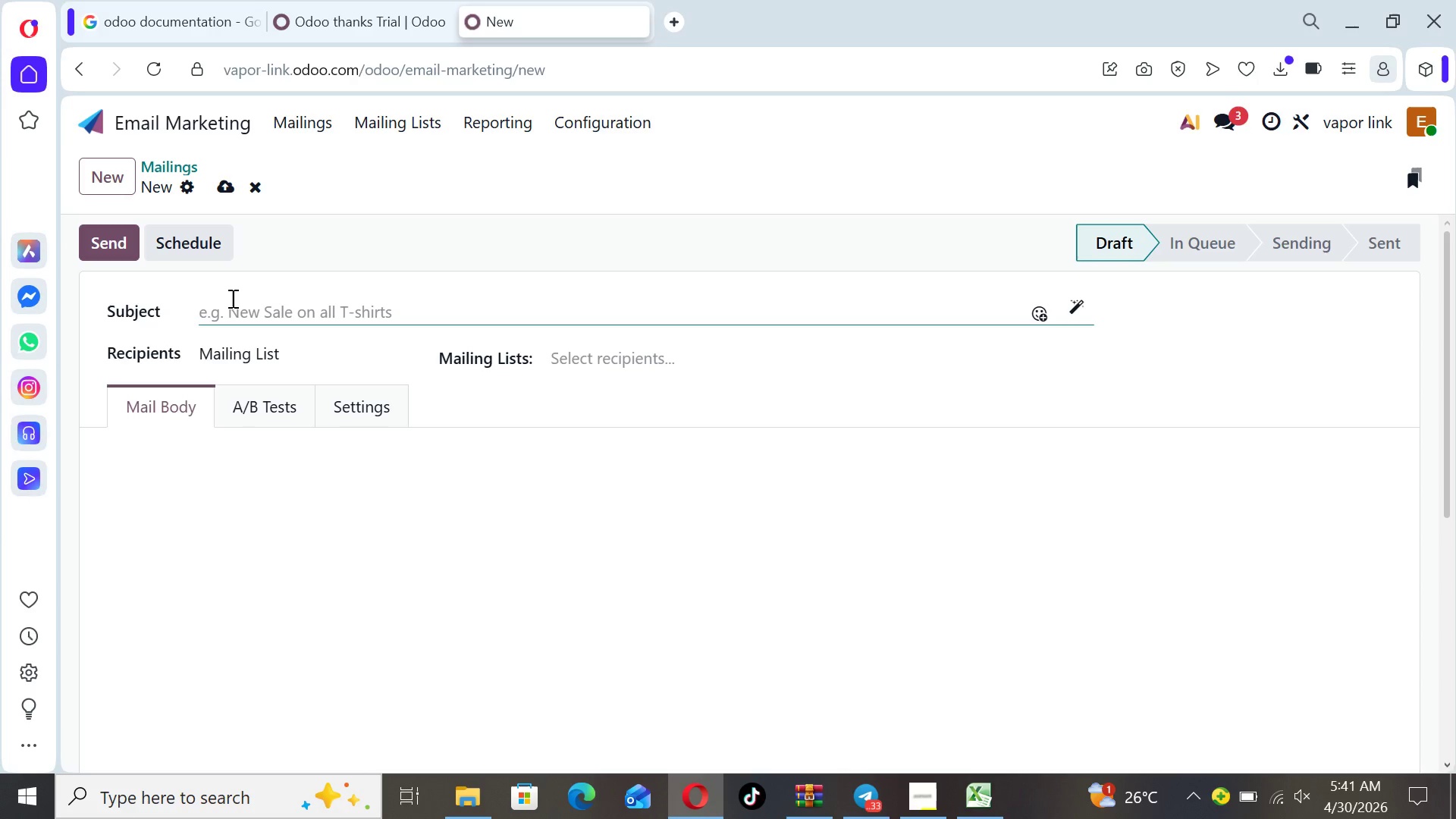 
key(Enter)
 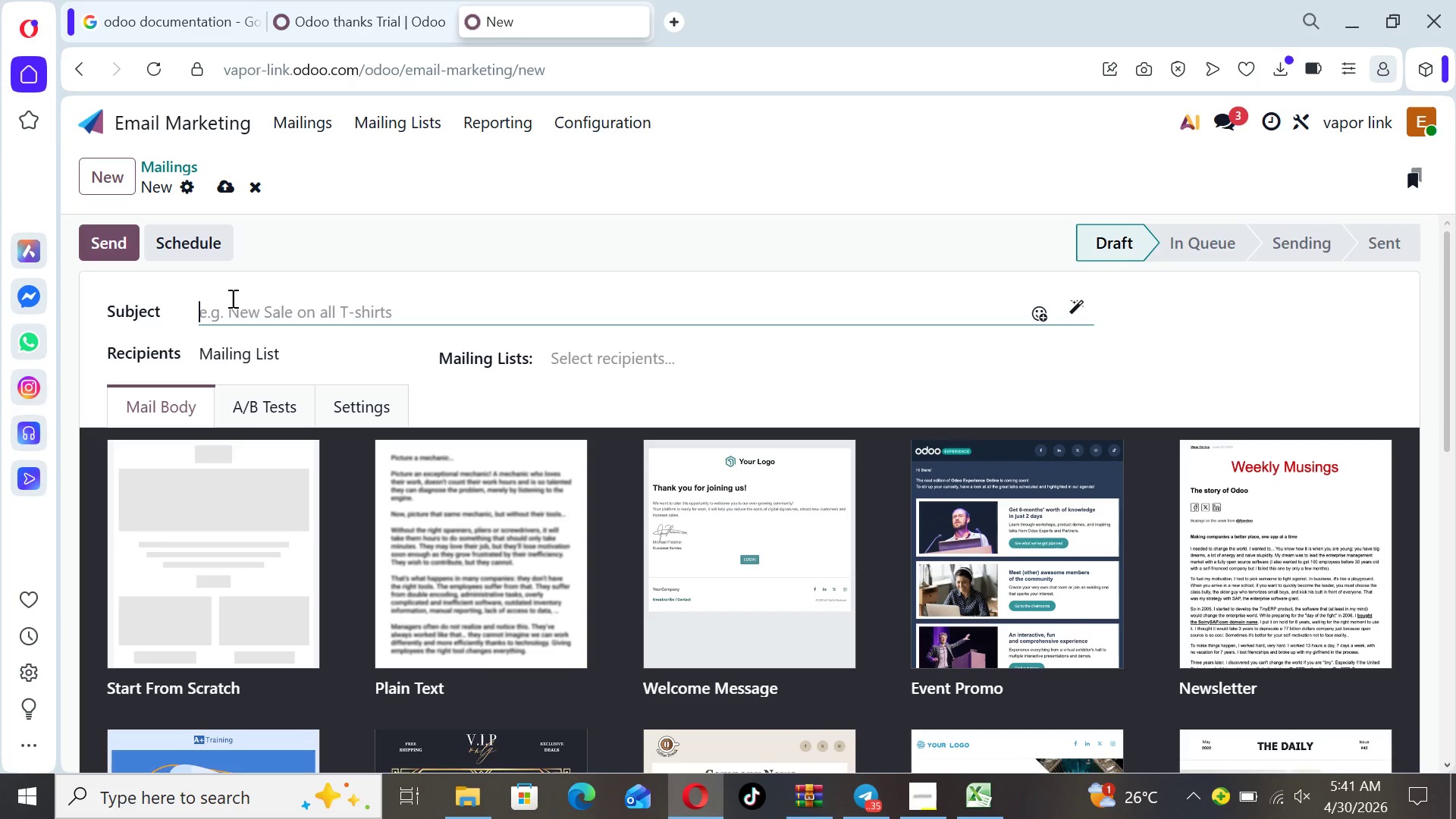 
wait(17.36)
 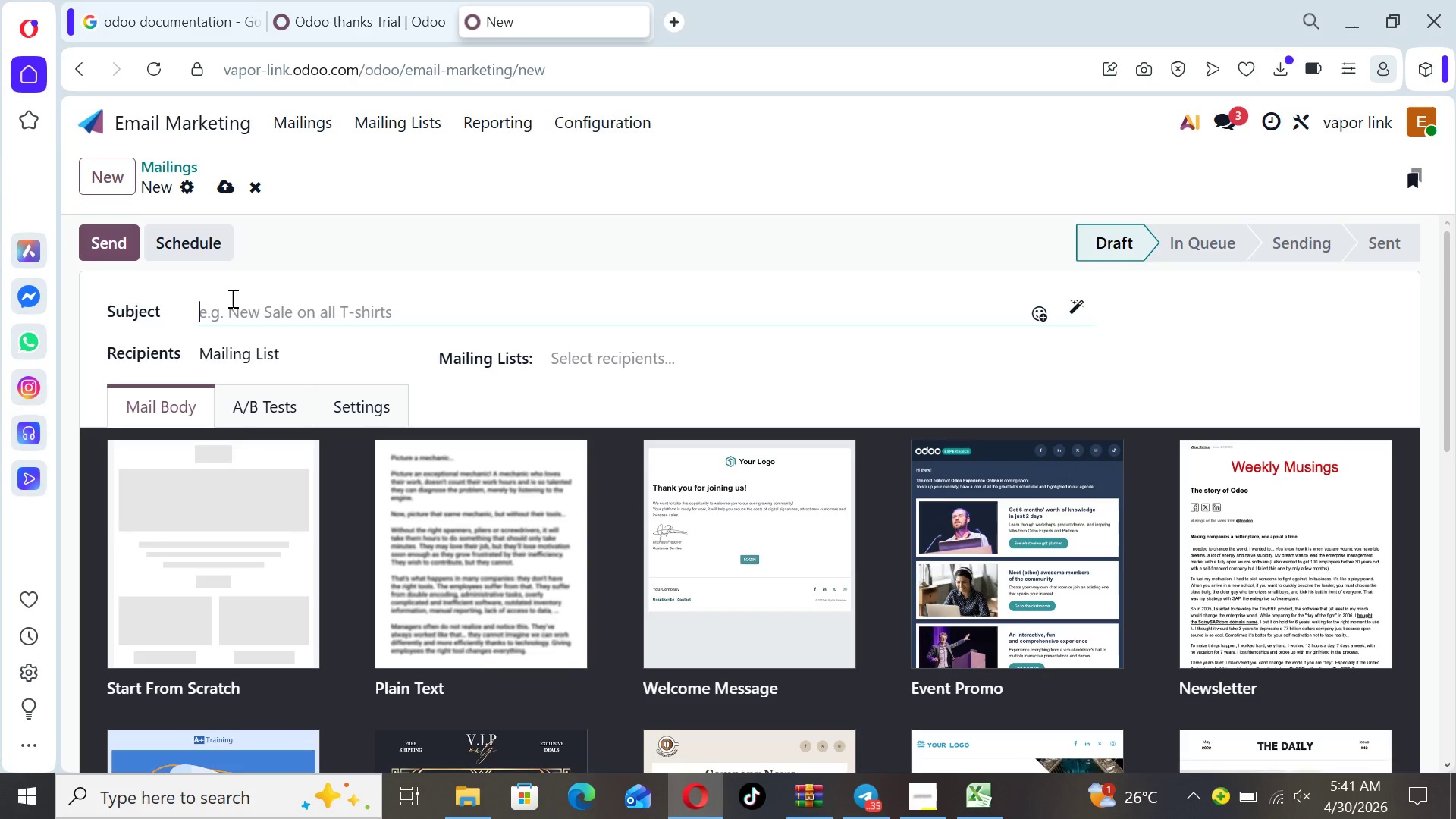 
type(Your )
 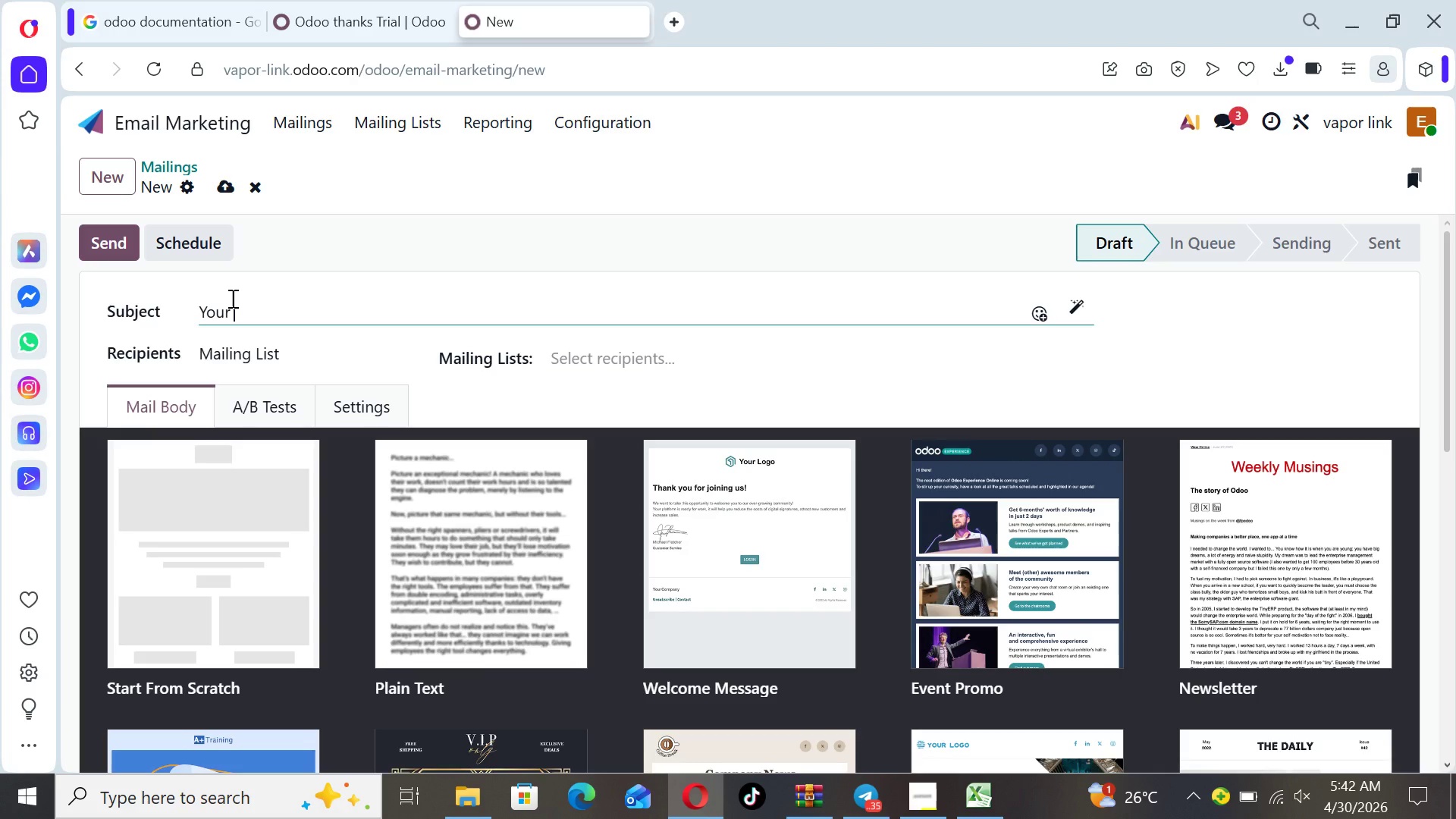 
key(Shift+ShiftLeft)
 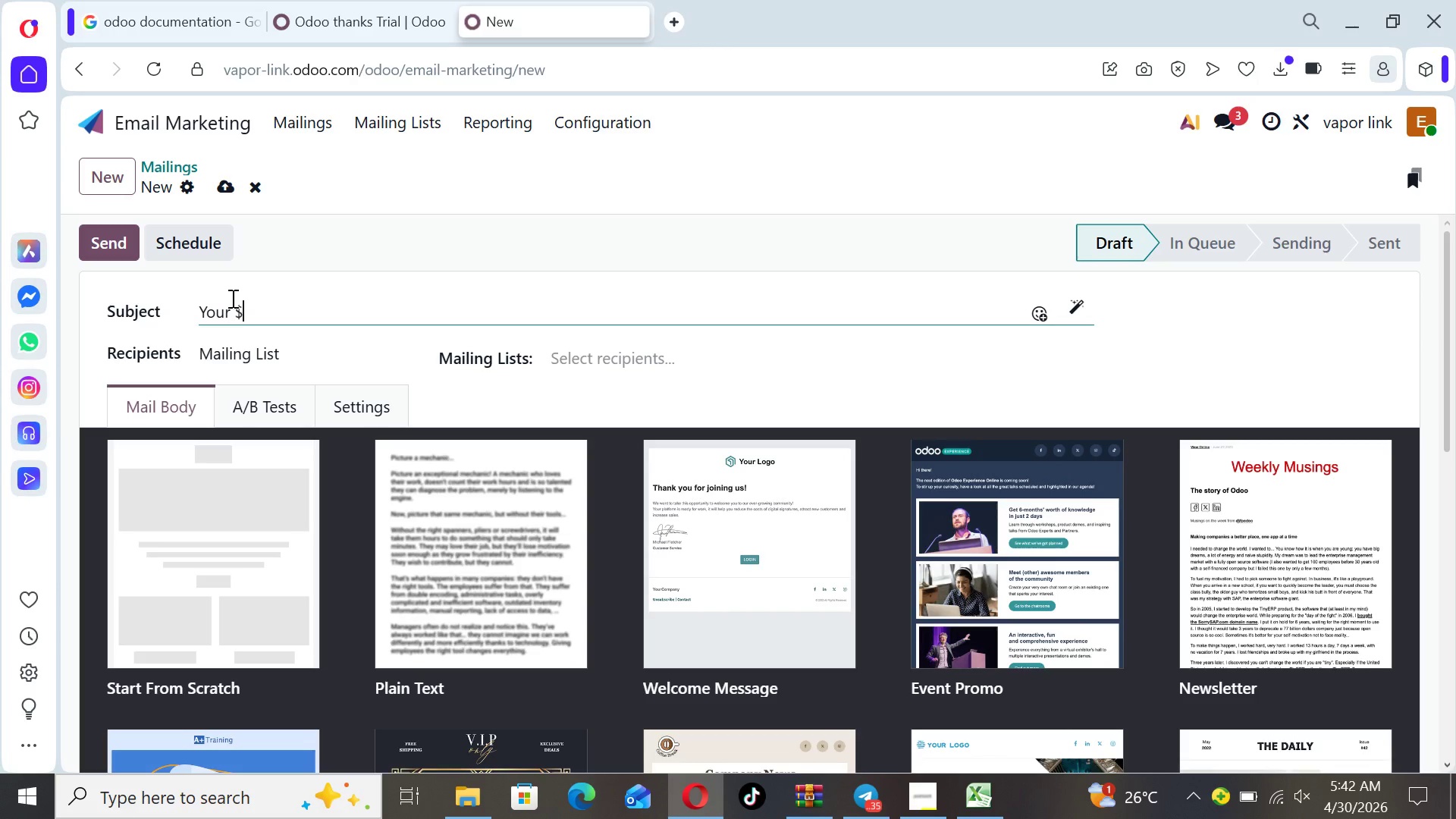 
key(Shift+4)
 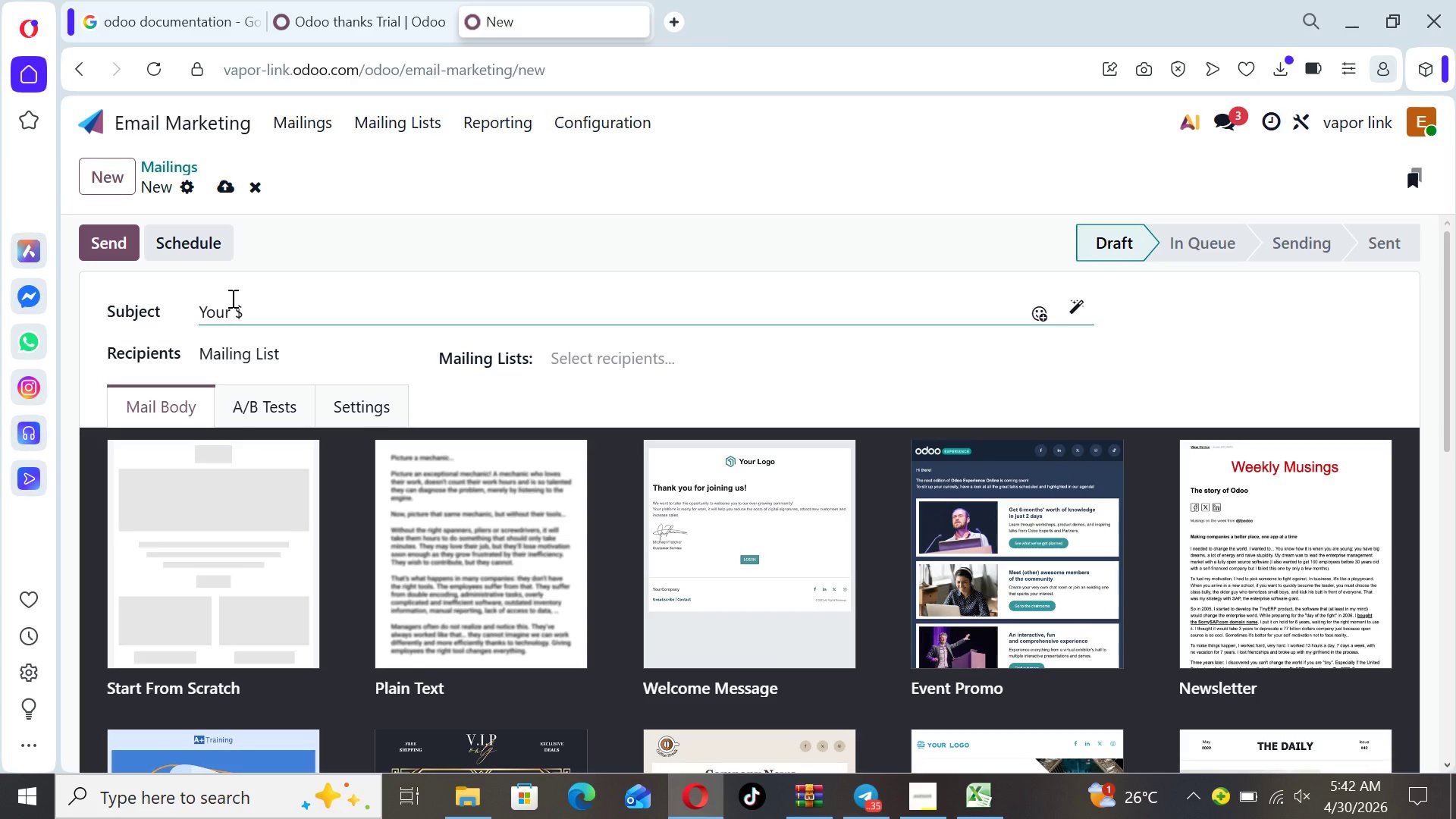 
type({object)
 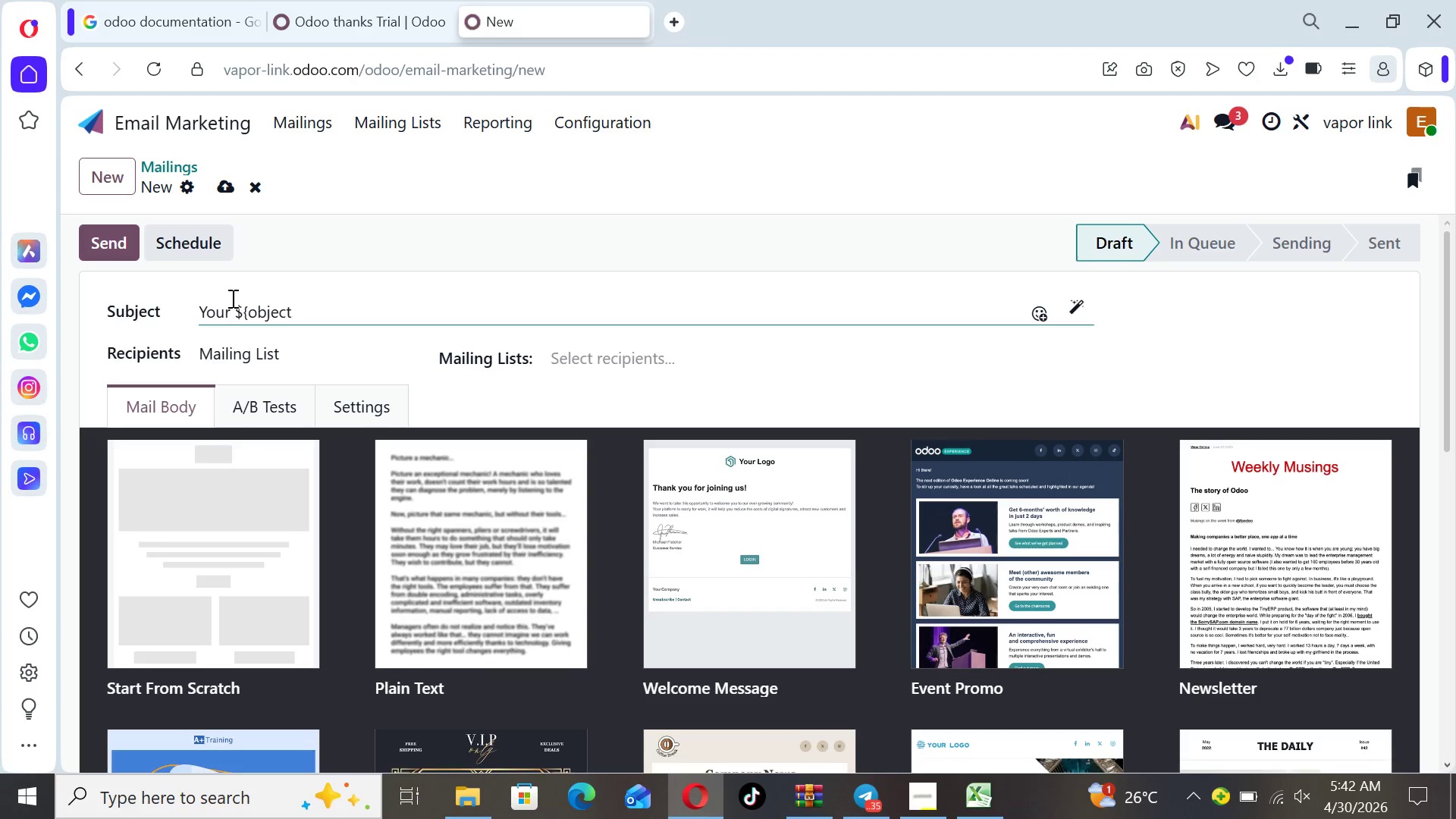 
type(.x_infrastructure)
 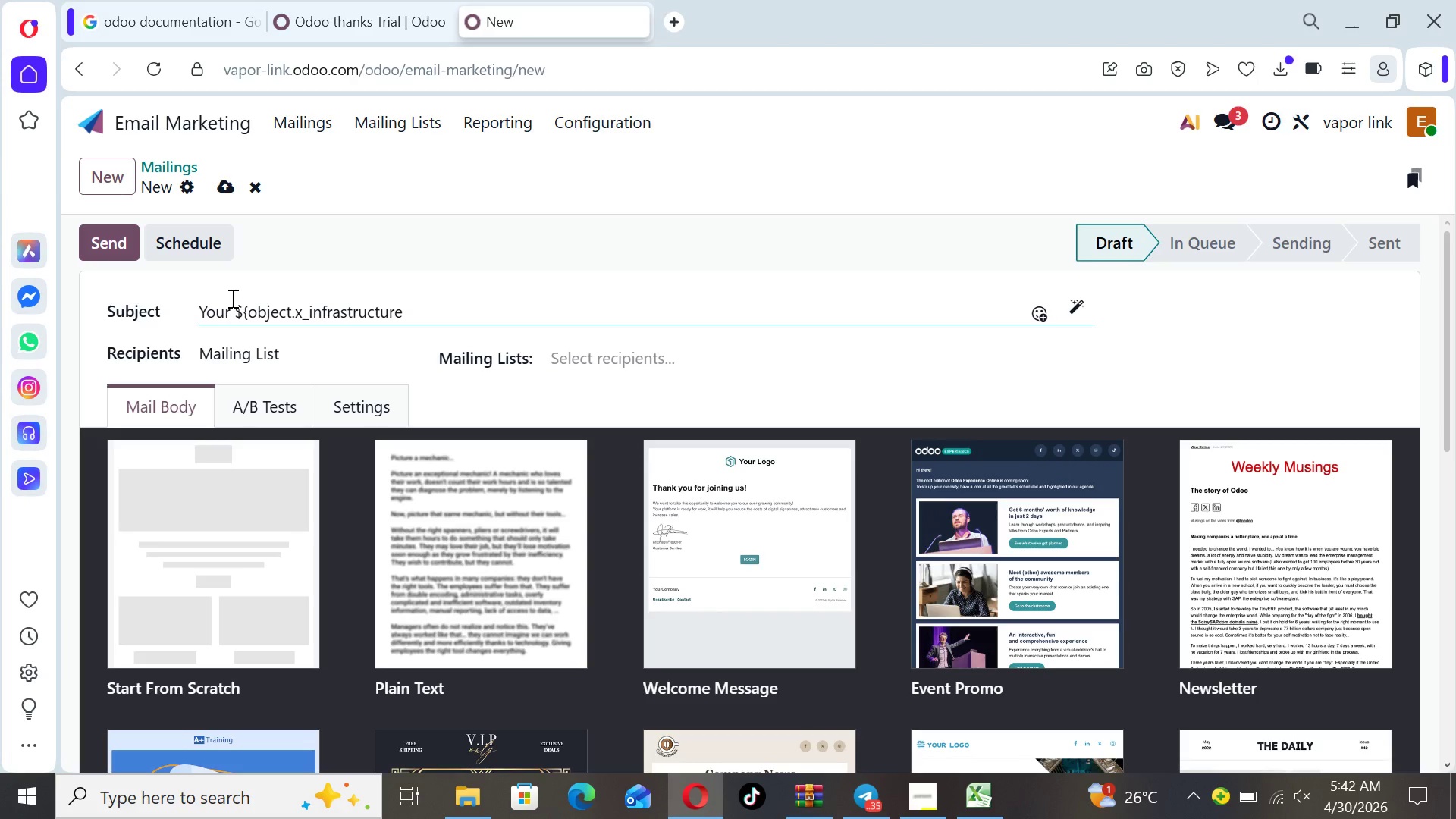 
type(_type)
 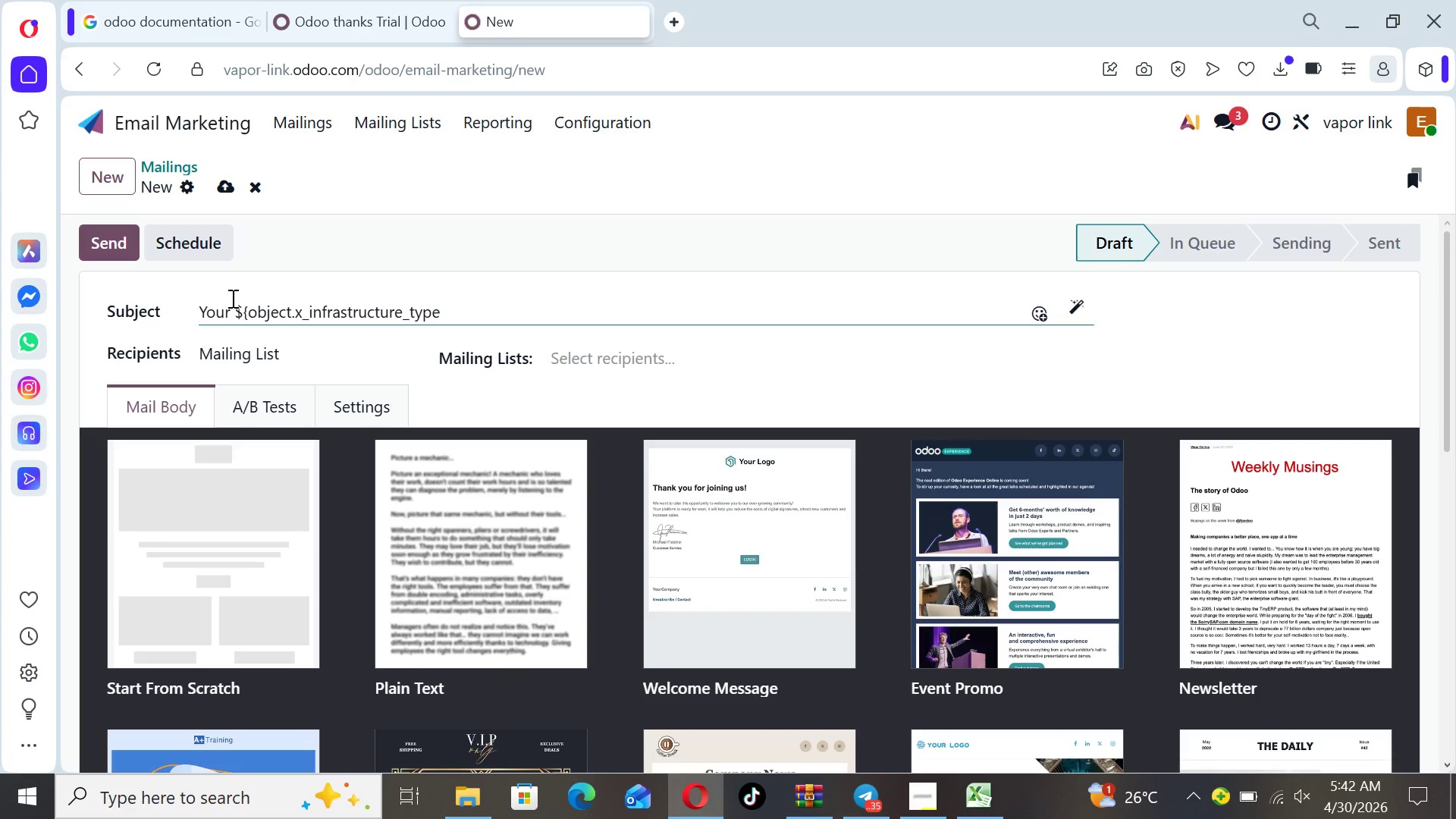 
type(} could be costing )
 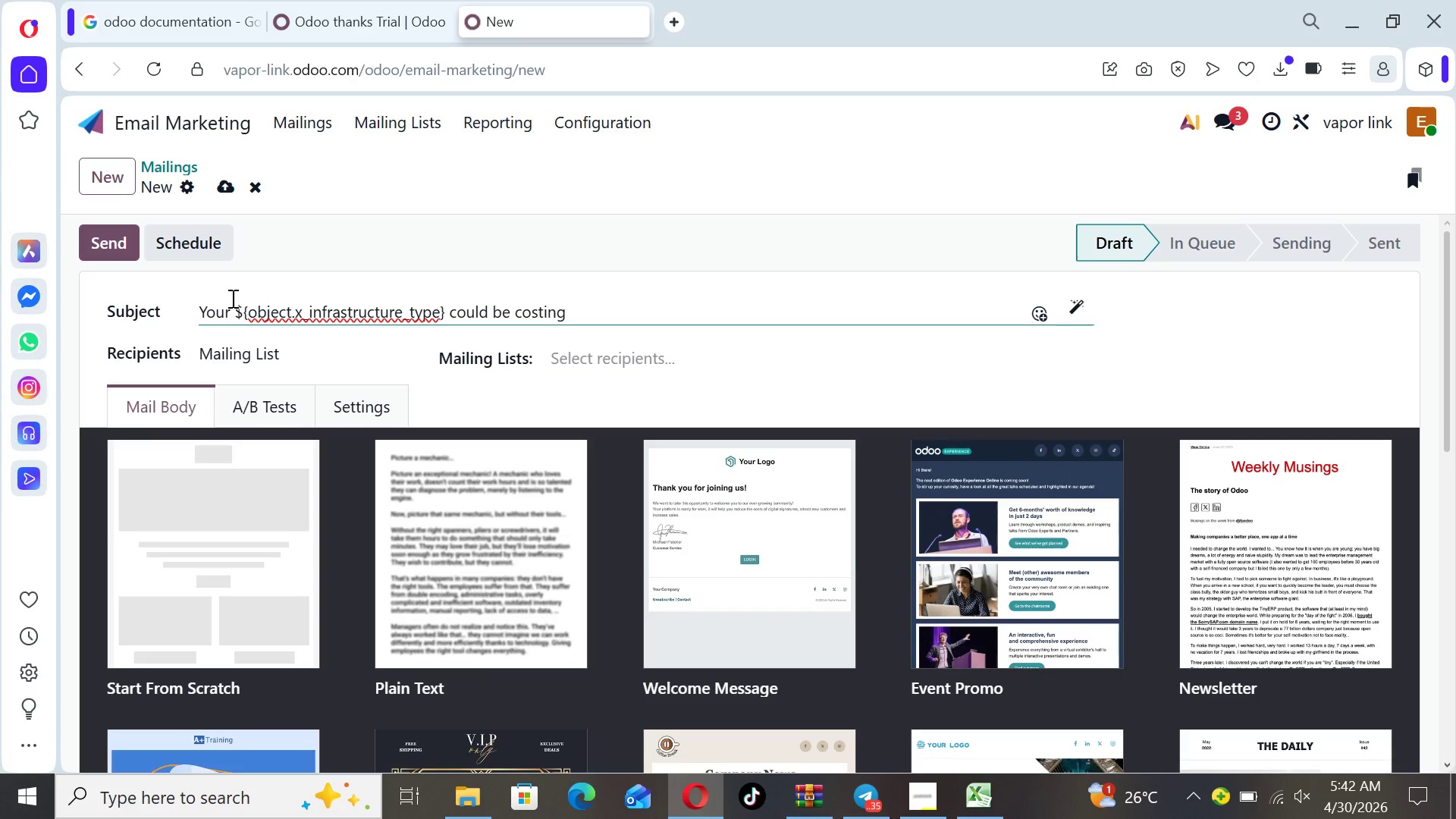 
type(yo)
 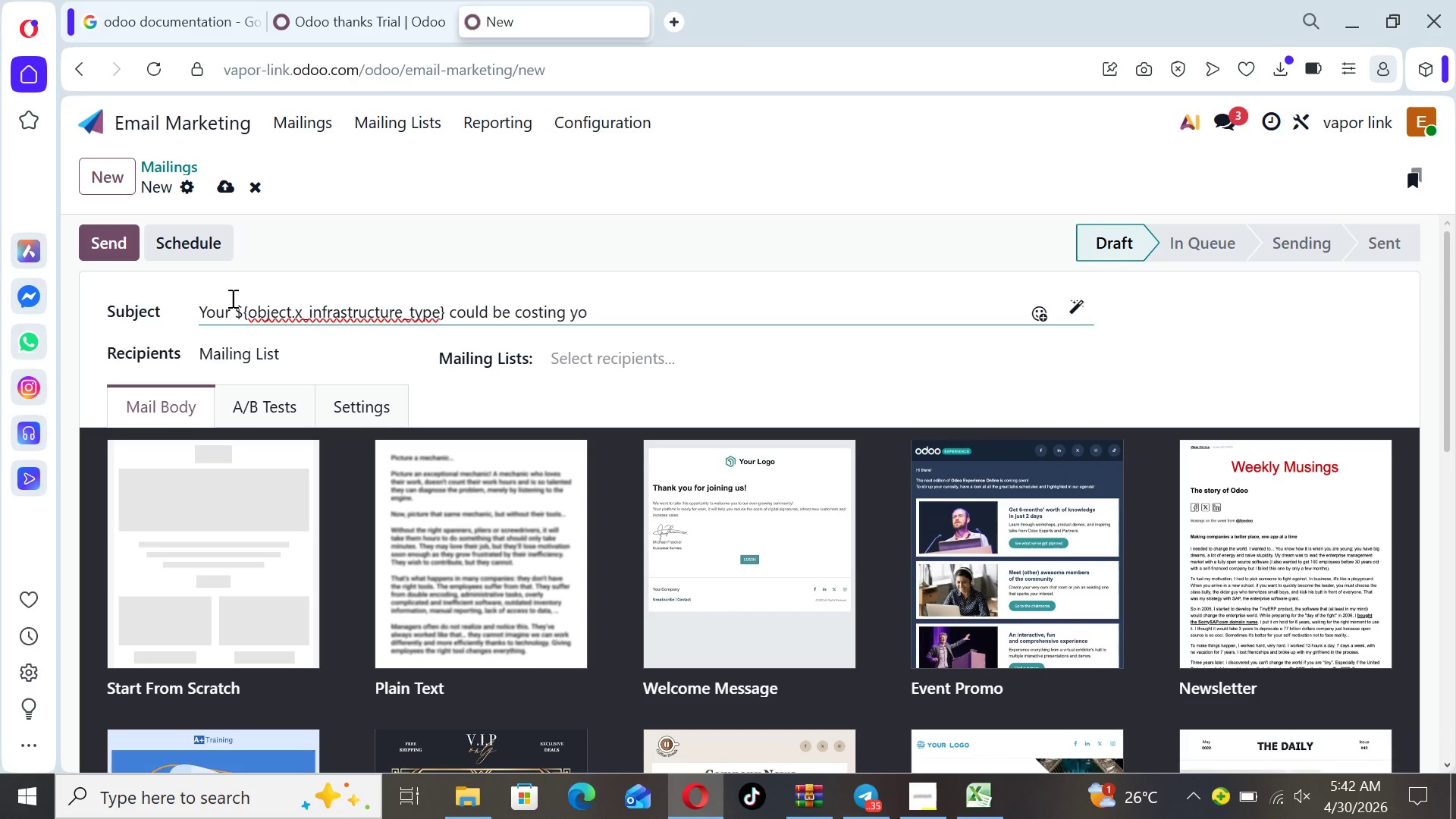 
type(u more than you think)
 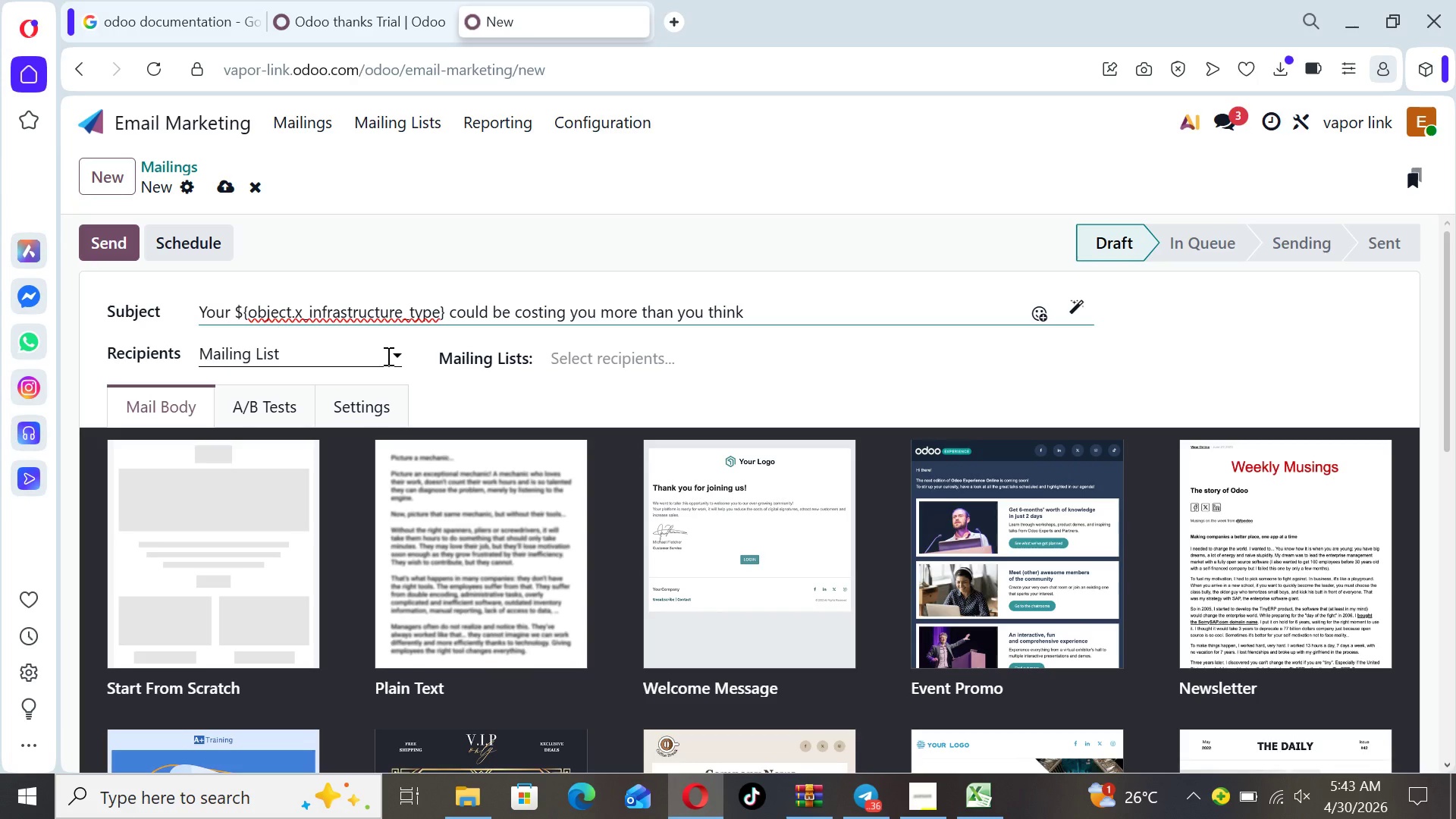 
wait(7.75)
 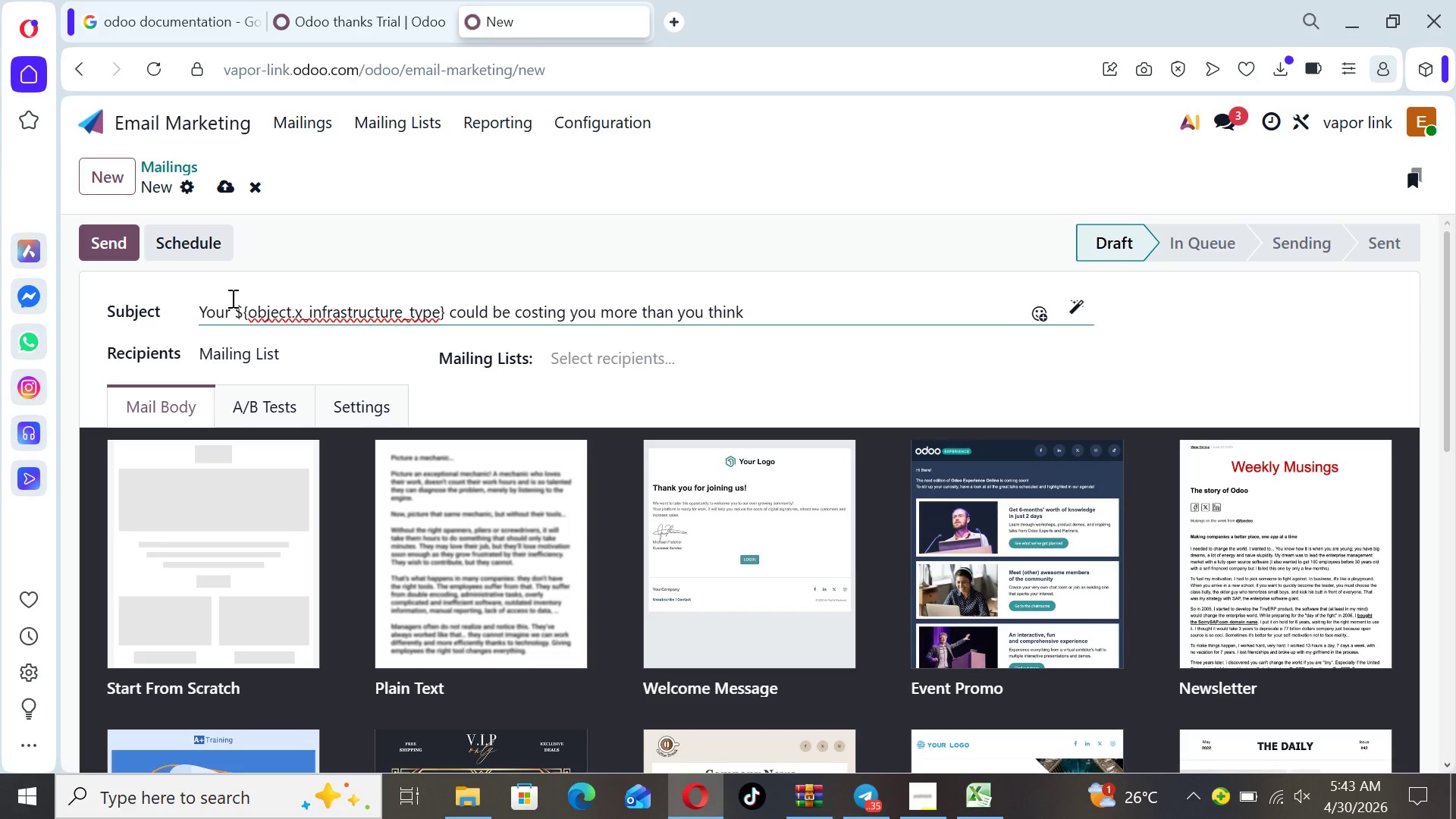 
left_click([679, 356])
 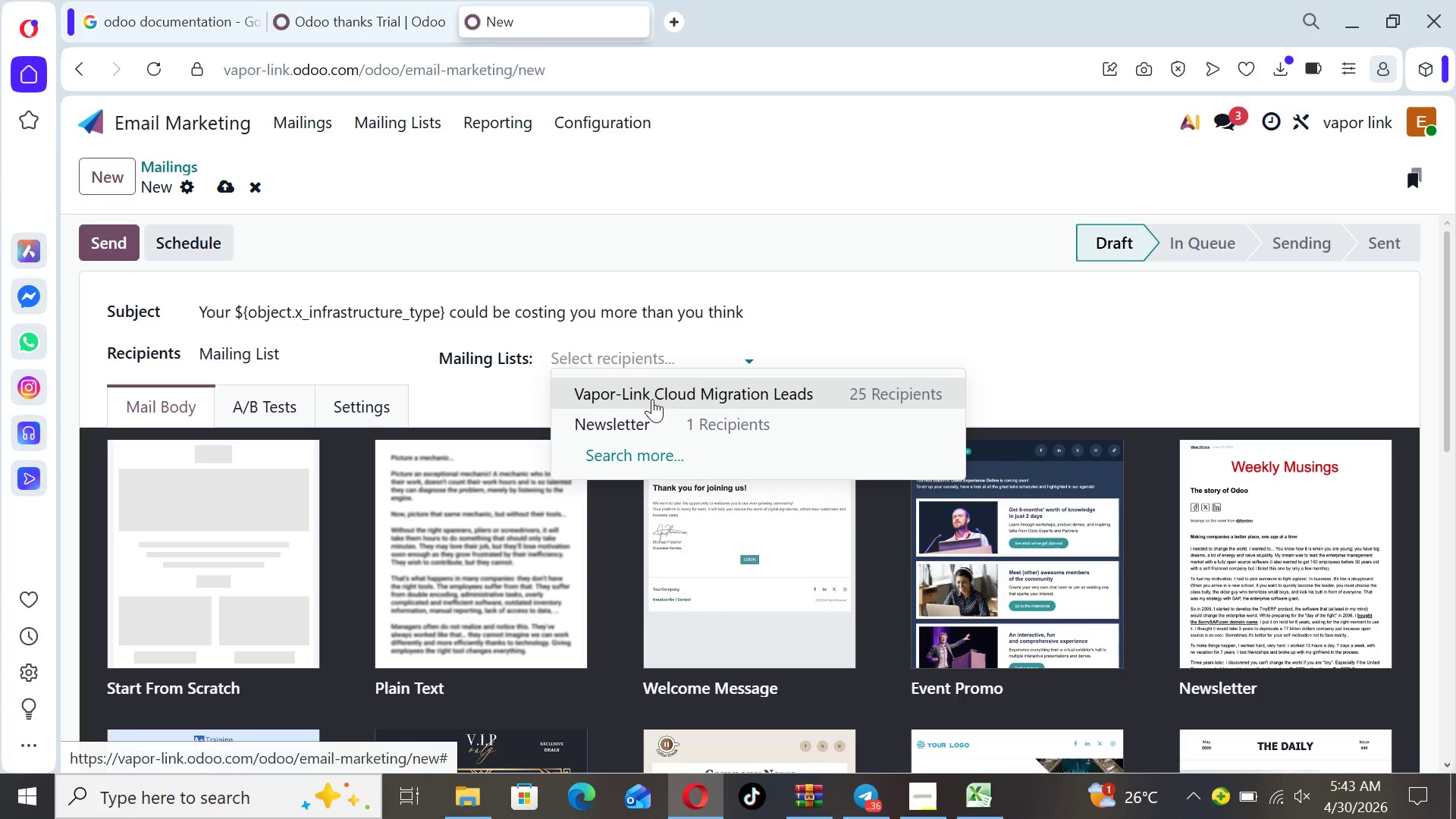 
left_click([652, 394])
 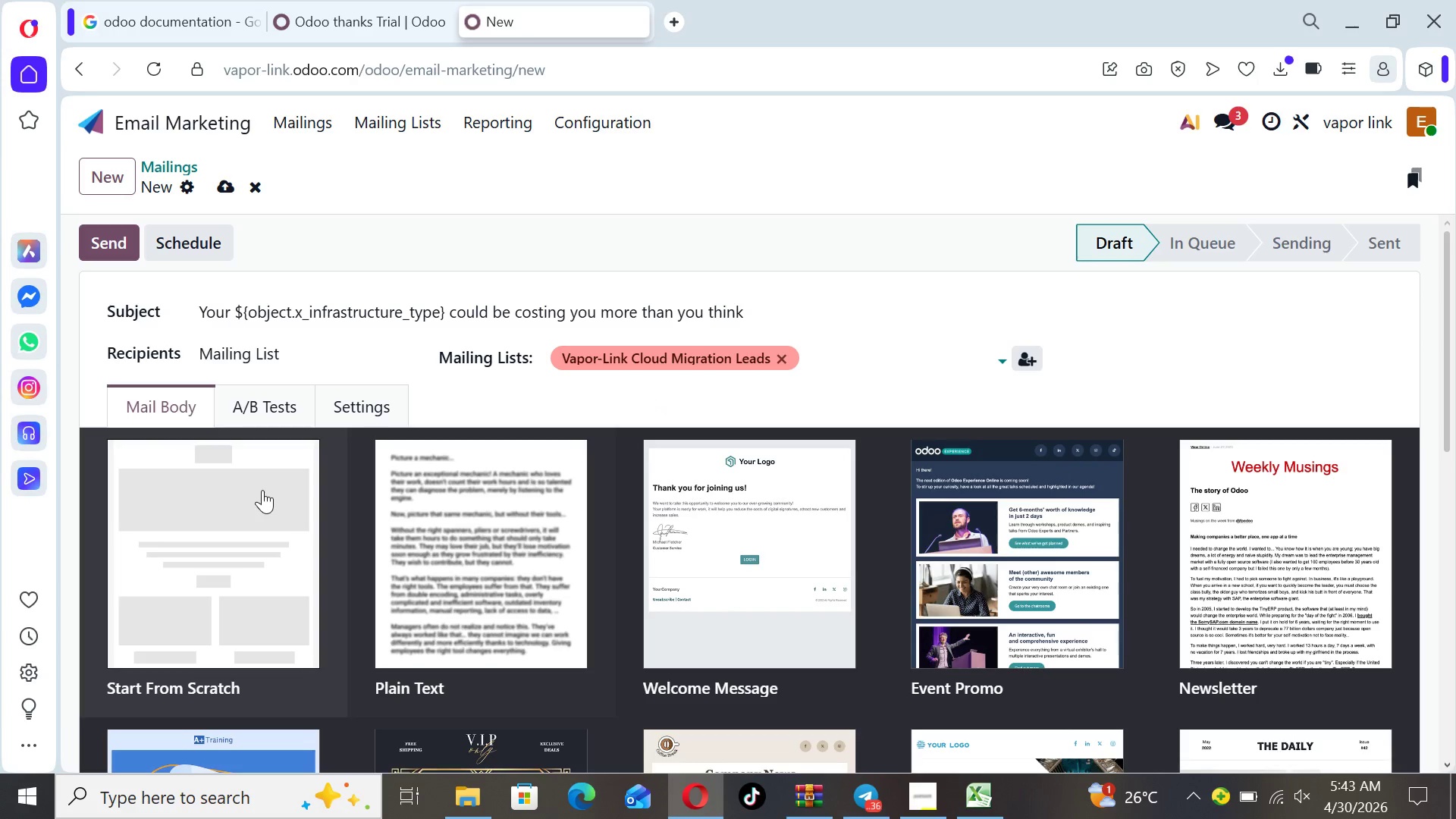 
left_click([259, 494])
 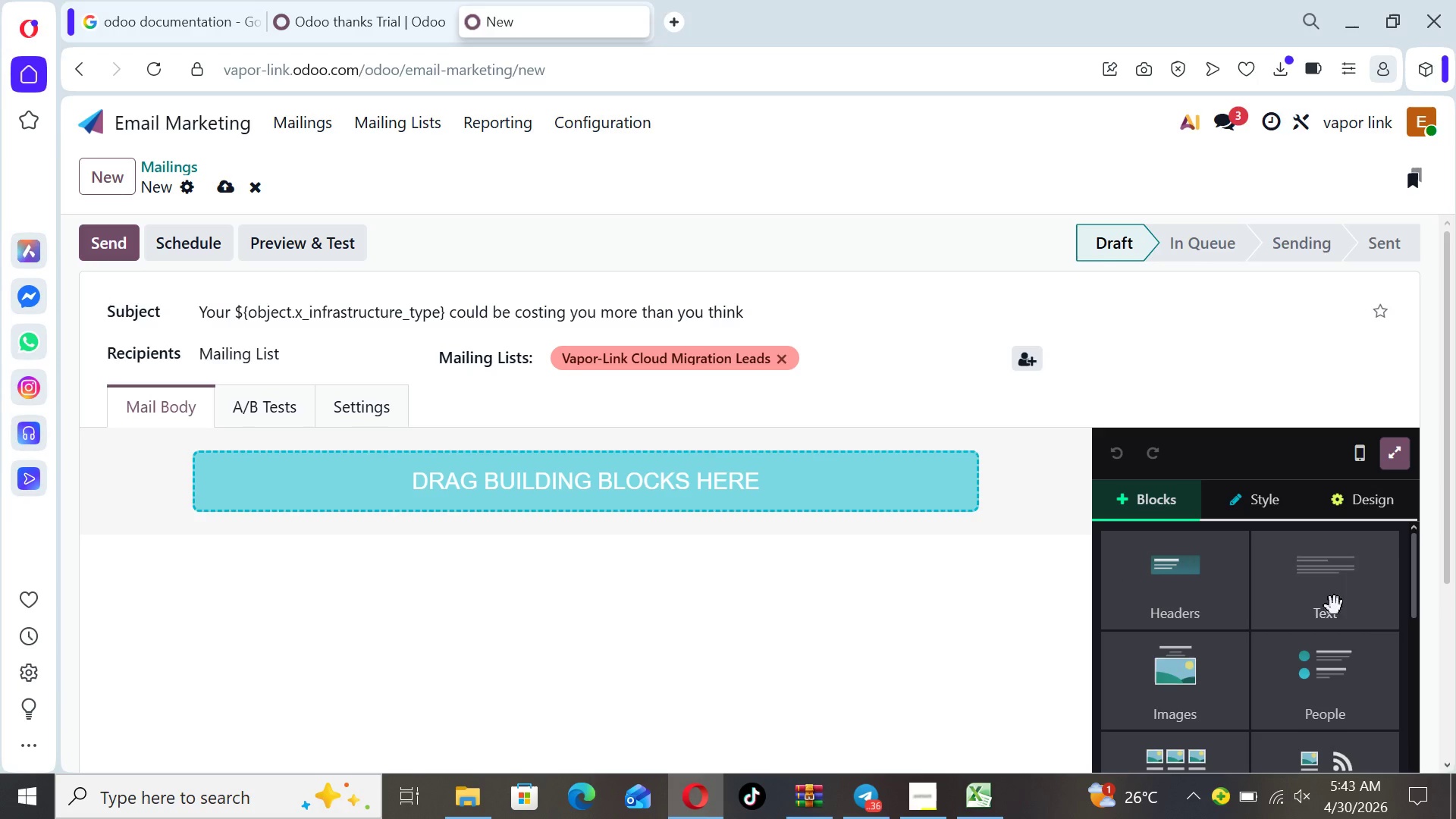 
left_click_drag(start_coordinate=[1444, 501], to_coordinate=[1446, 593])
 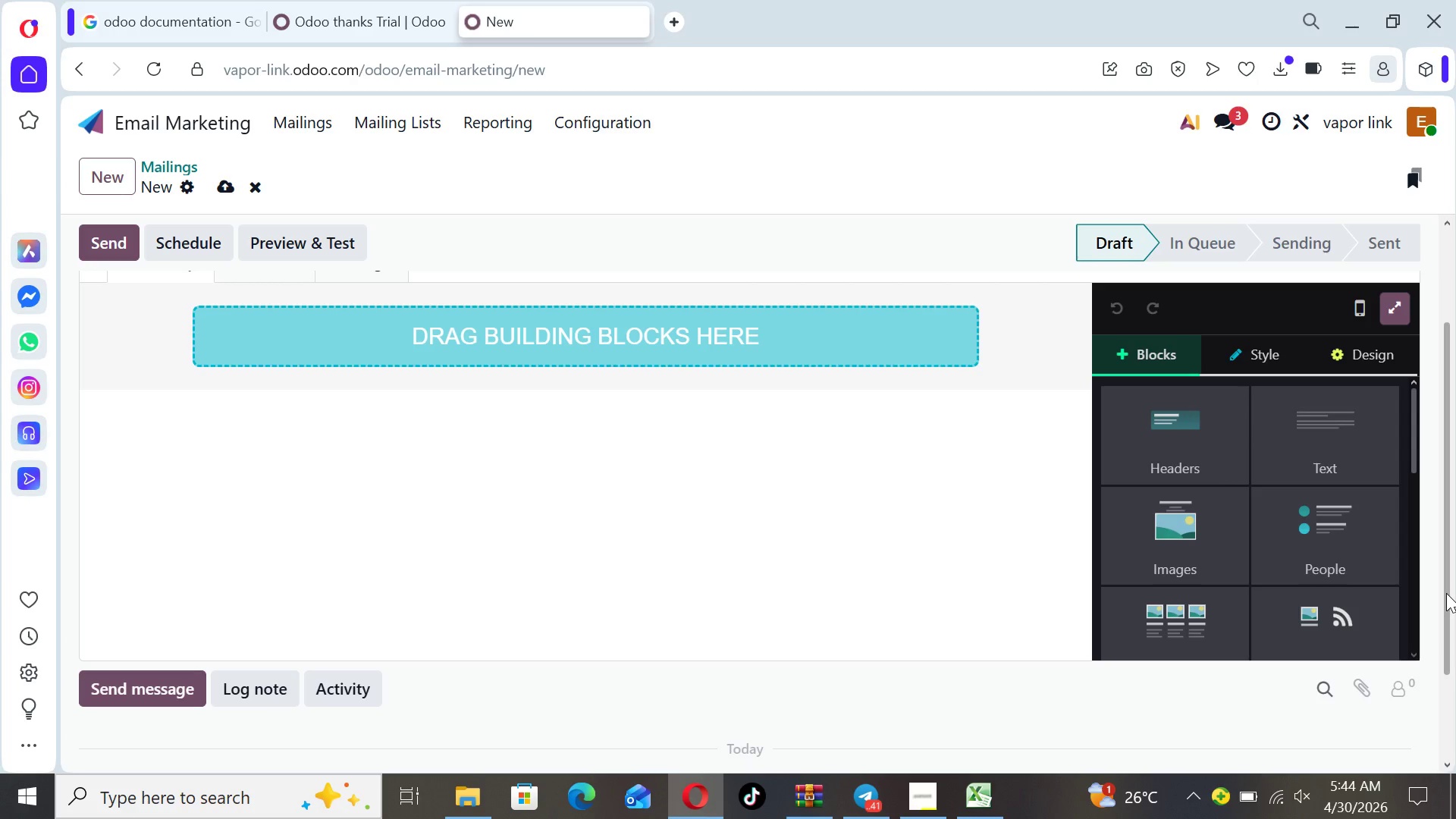 
wait(98.7)
 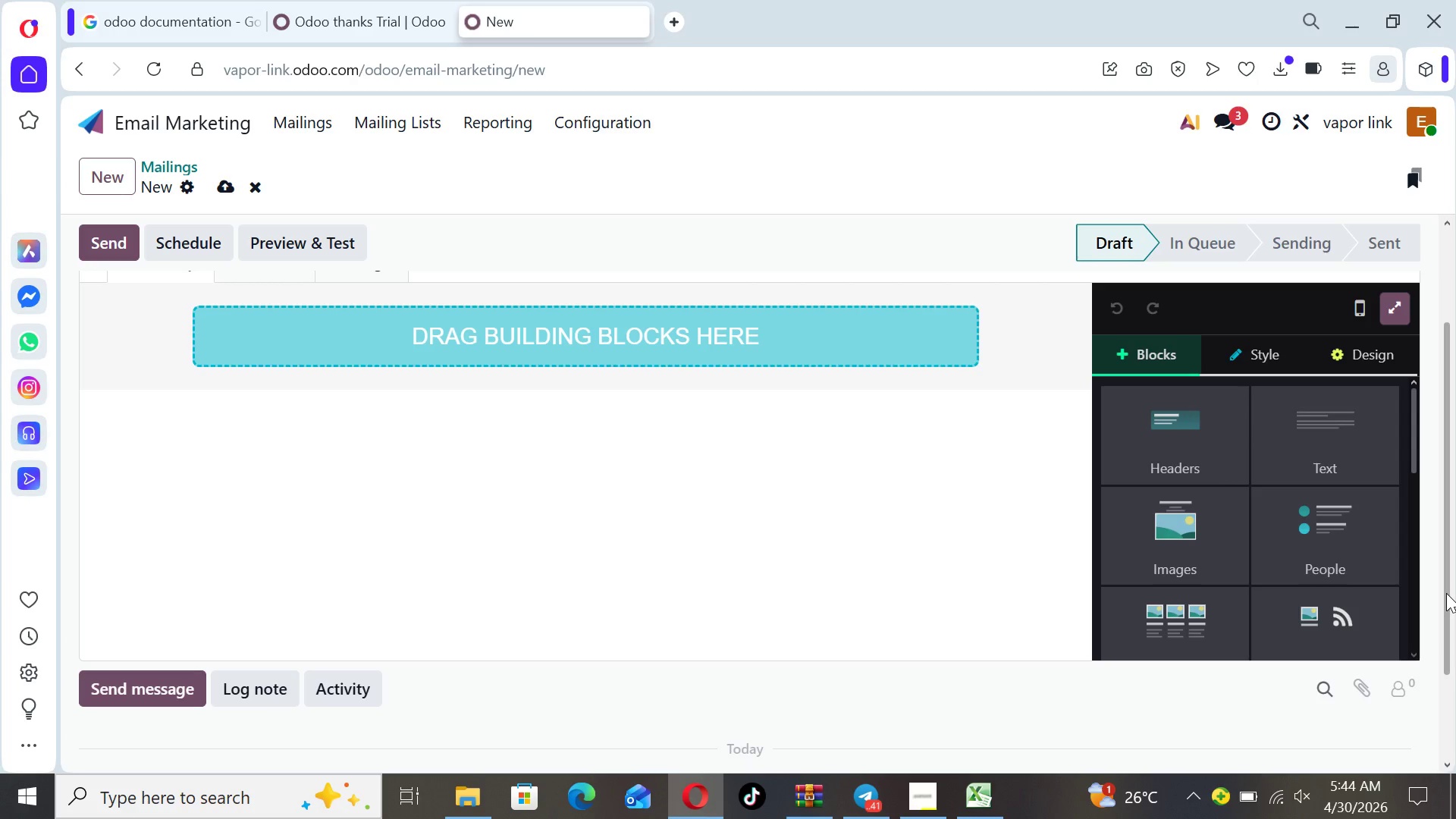 
left_click([1194, 469])
 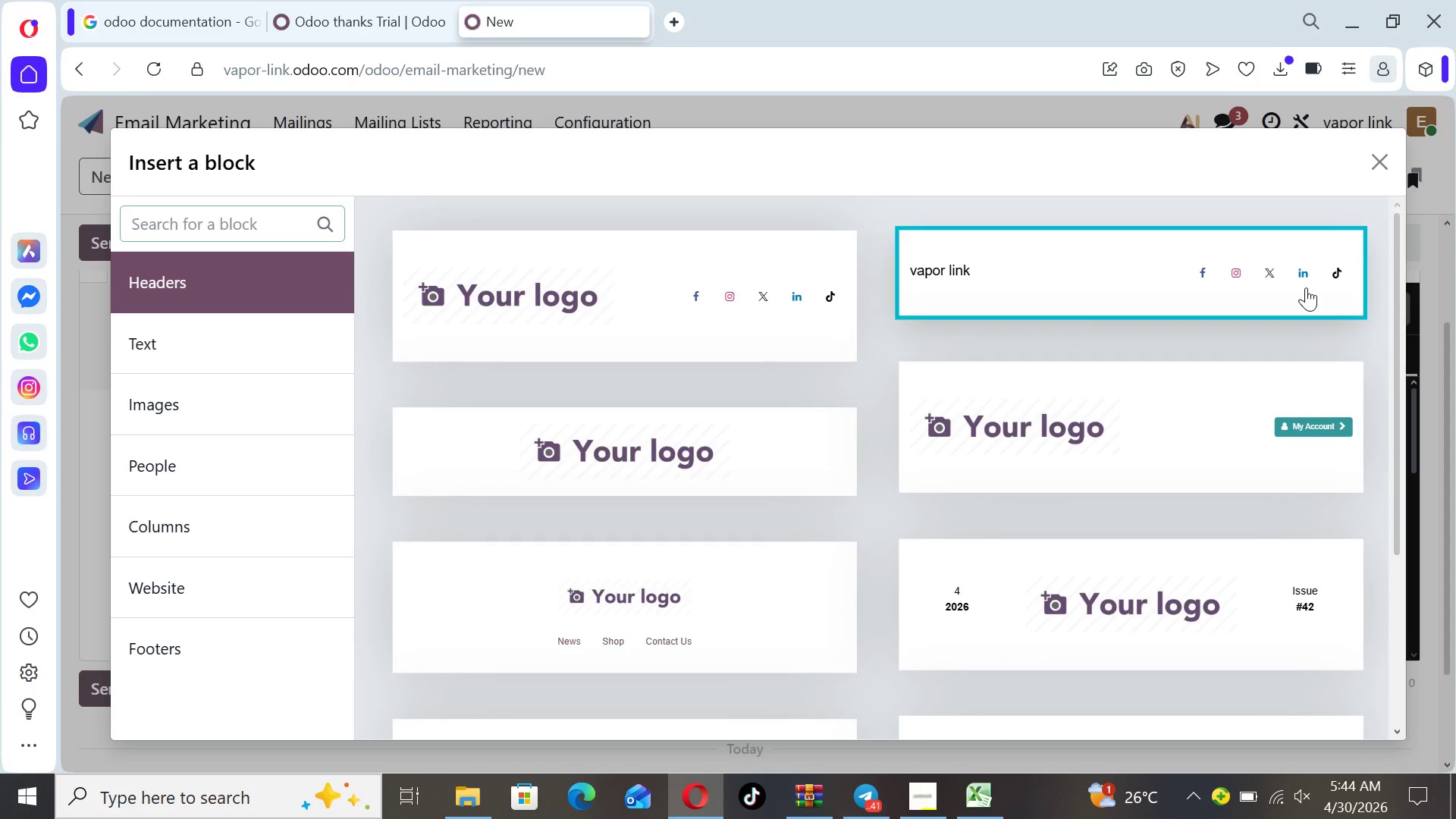 
wait(5.28)
 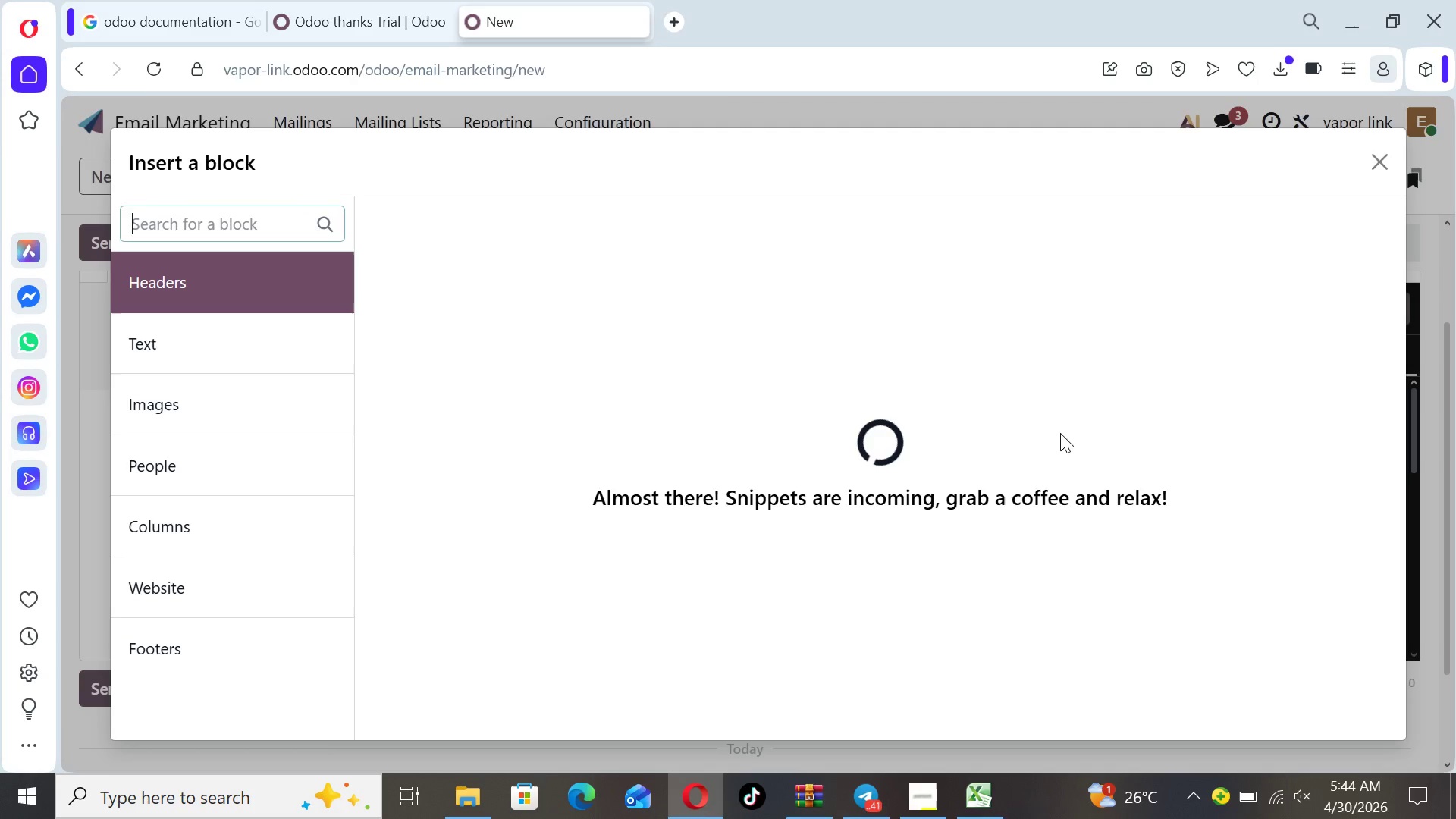 
left_click_drag(start_coordinate=[1392, 283], to_coordinate=[1384, 307])
 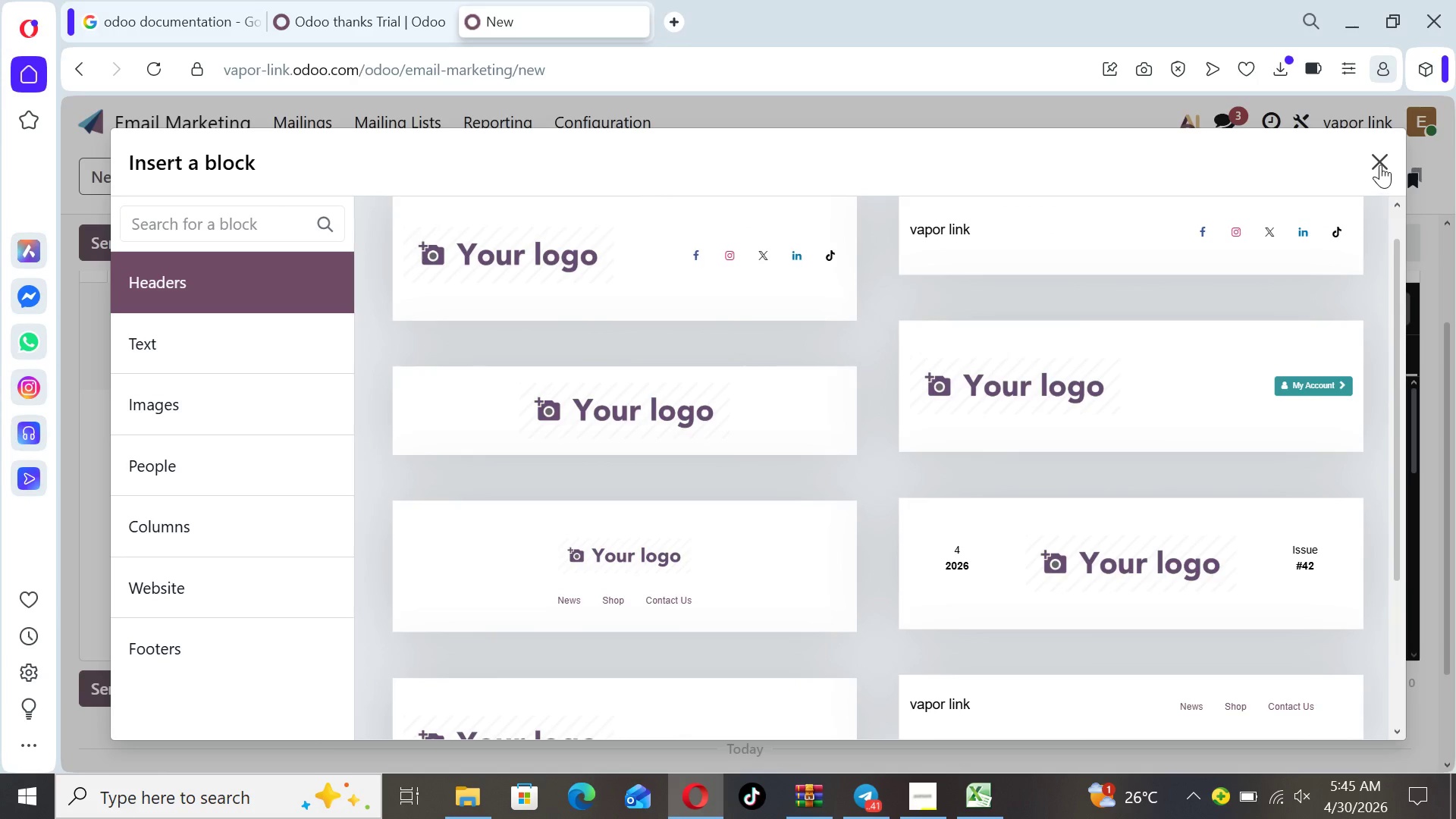 
left_click([1380, 165])
 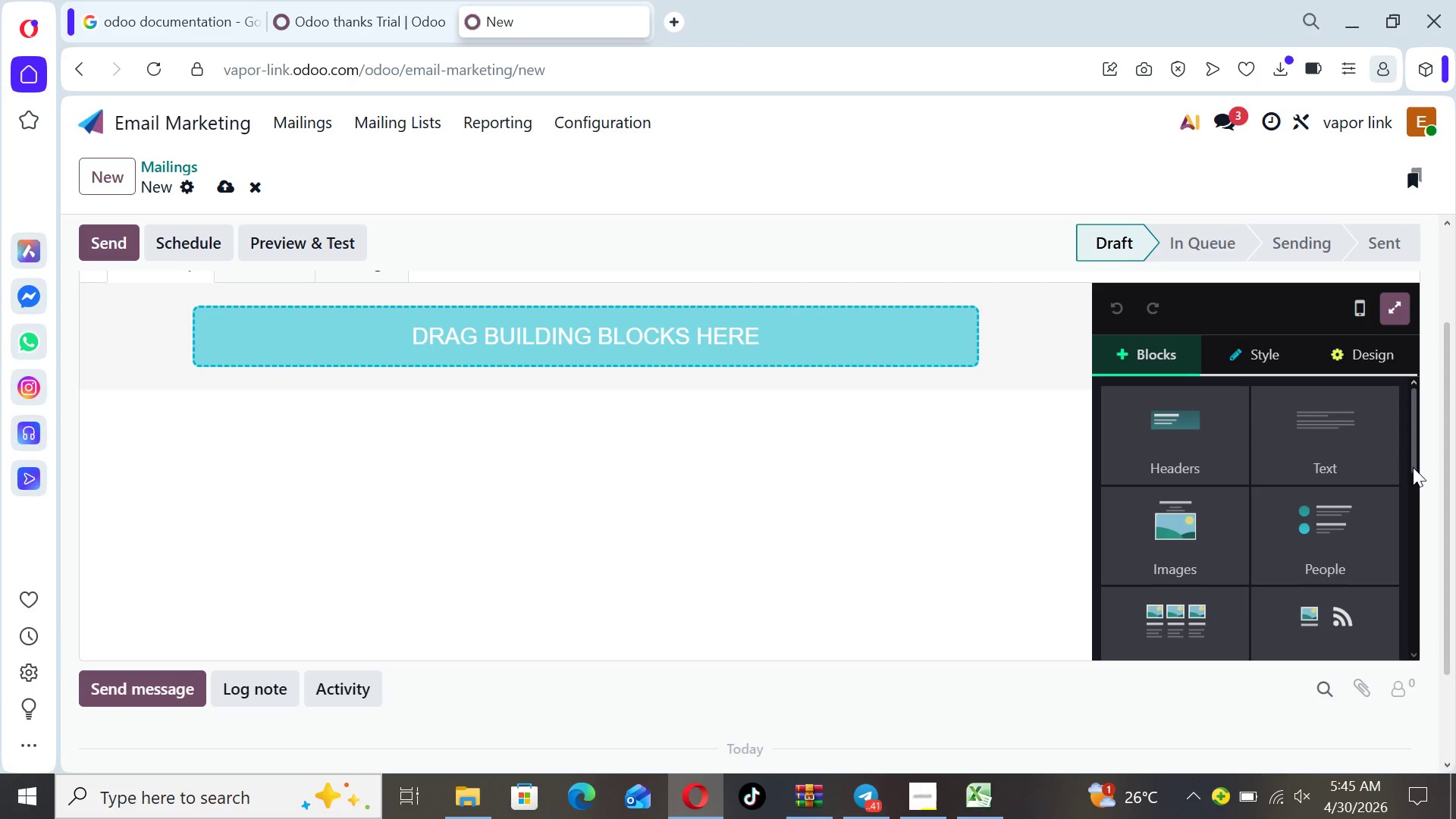 
left_click_drag(start_coordinate=[1414, 464], to_coordinate=[1415, 456])
 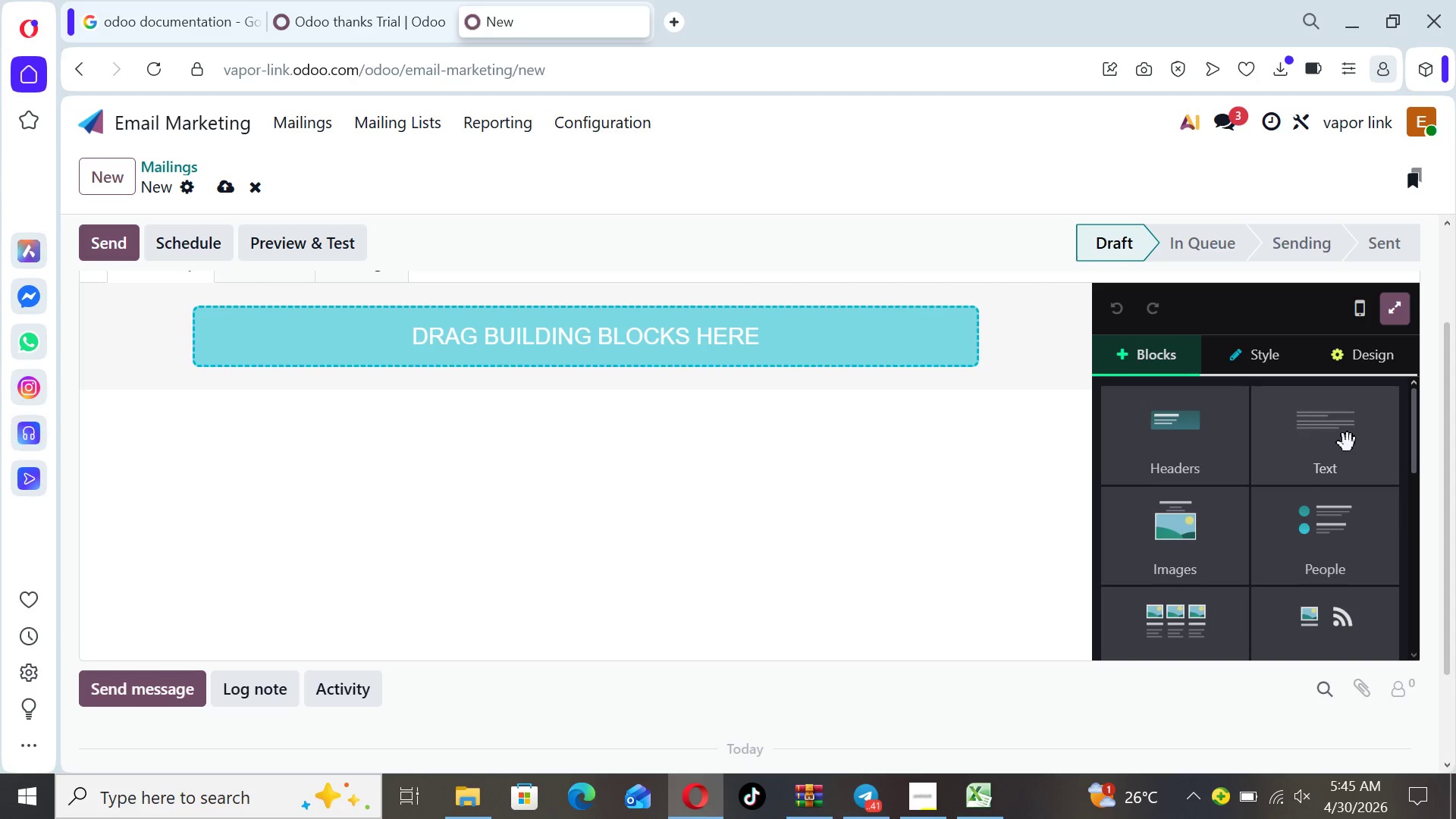 
left_click([1348, 443])
 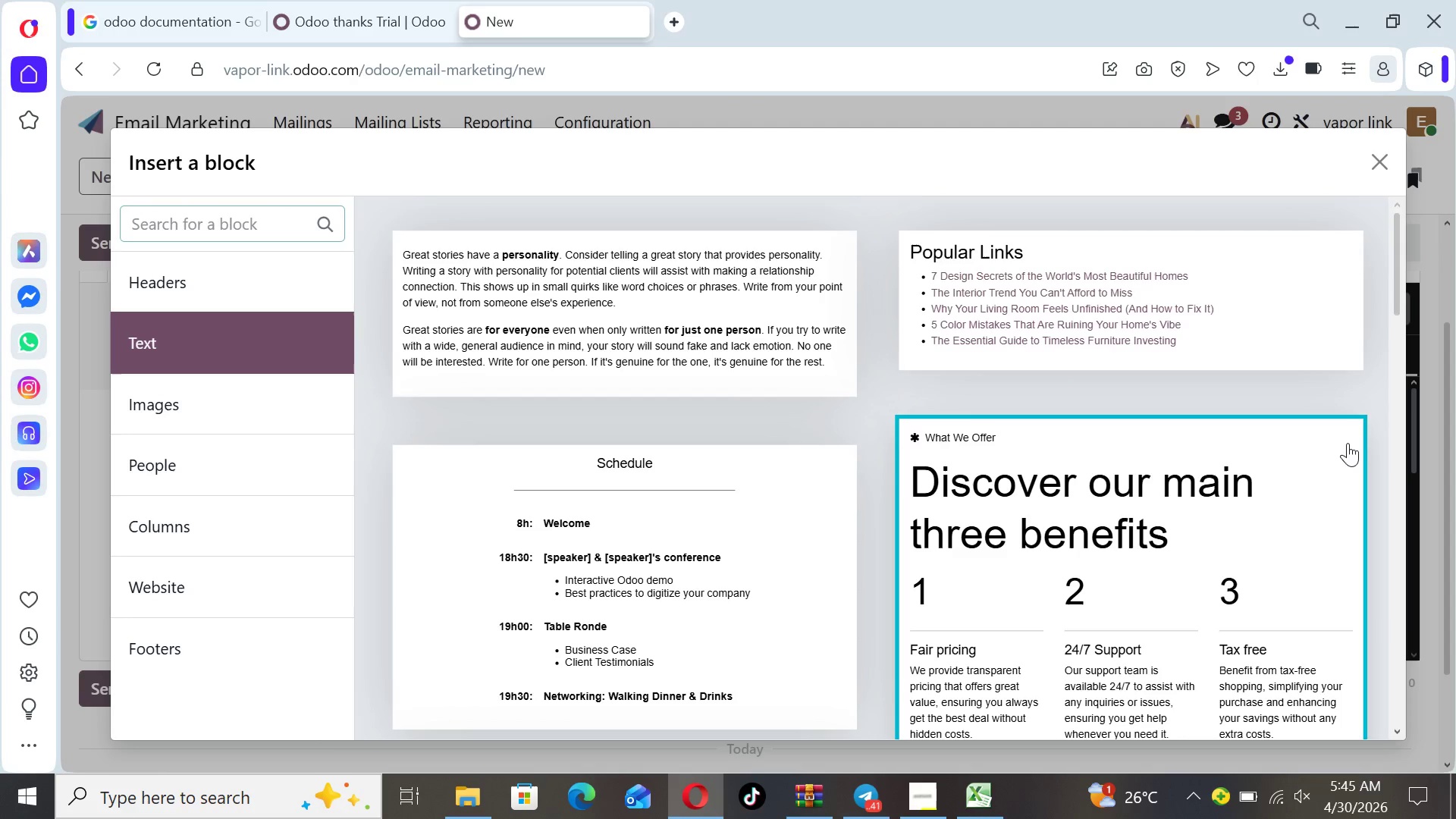 
wait(12.5)
 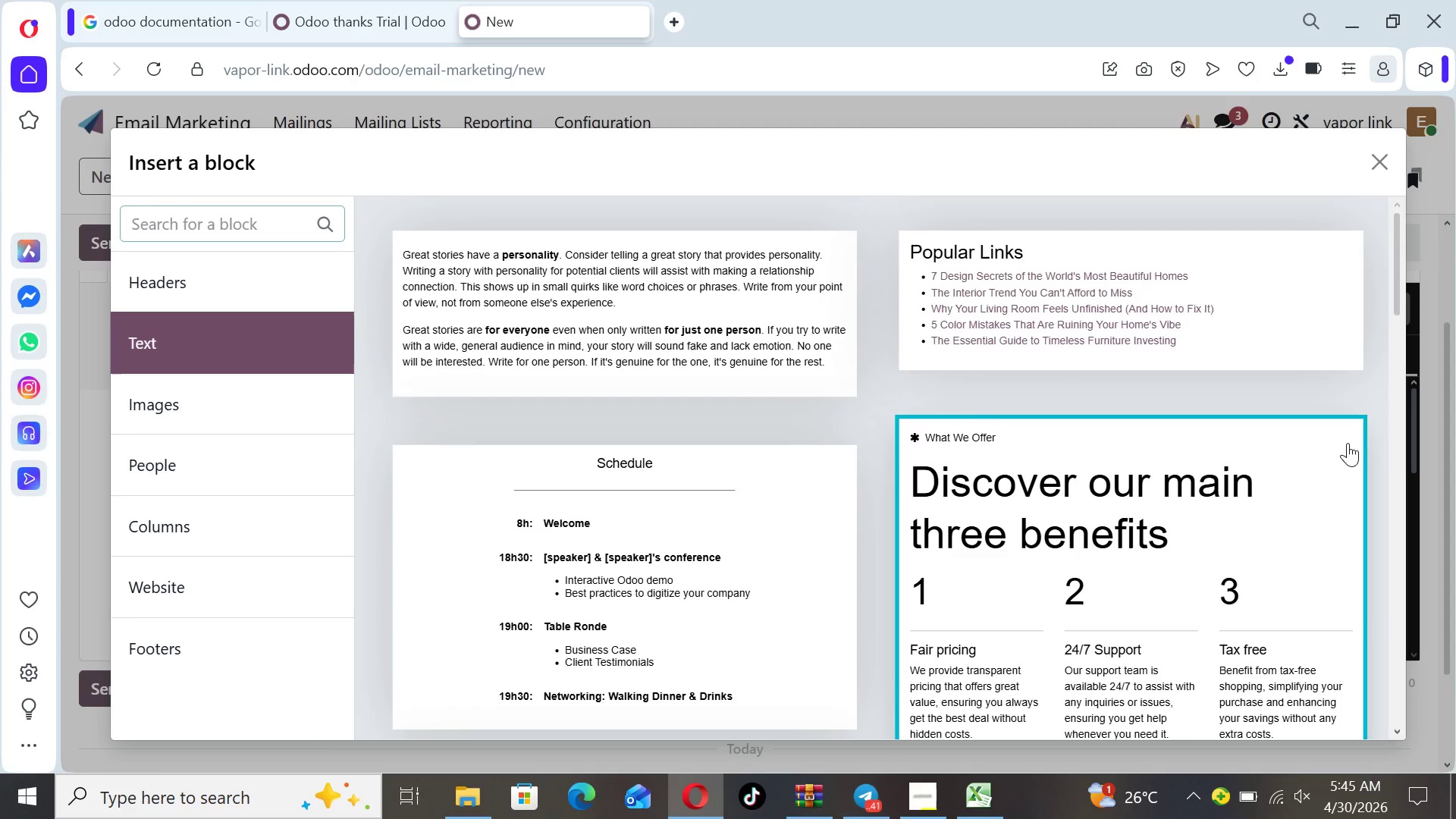 
left_click_drag(start_coordinate=[1400, 293], to_coordinate=[1341, 584])
 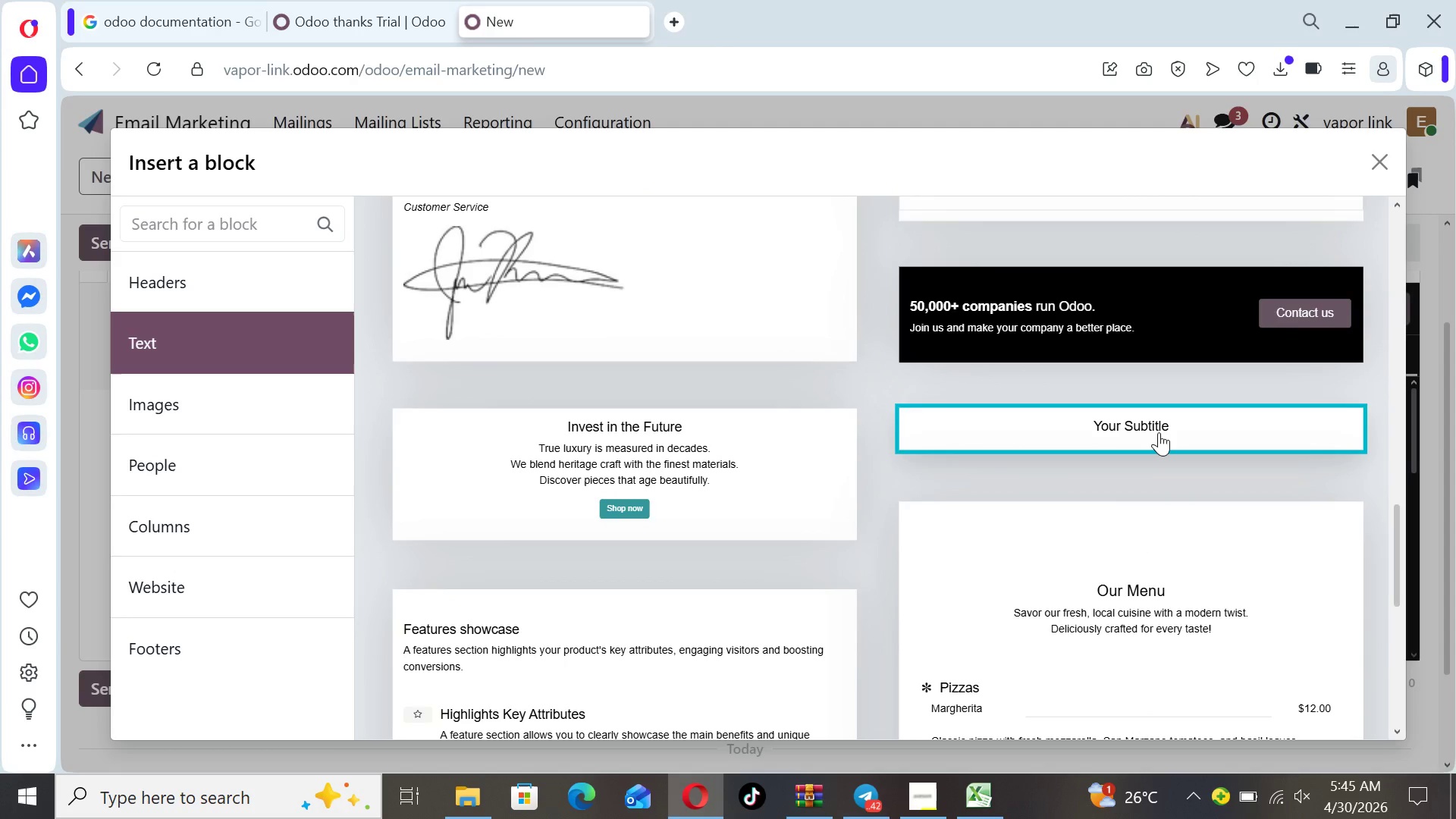 
left_click([1159, 432])
 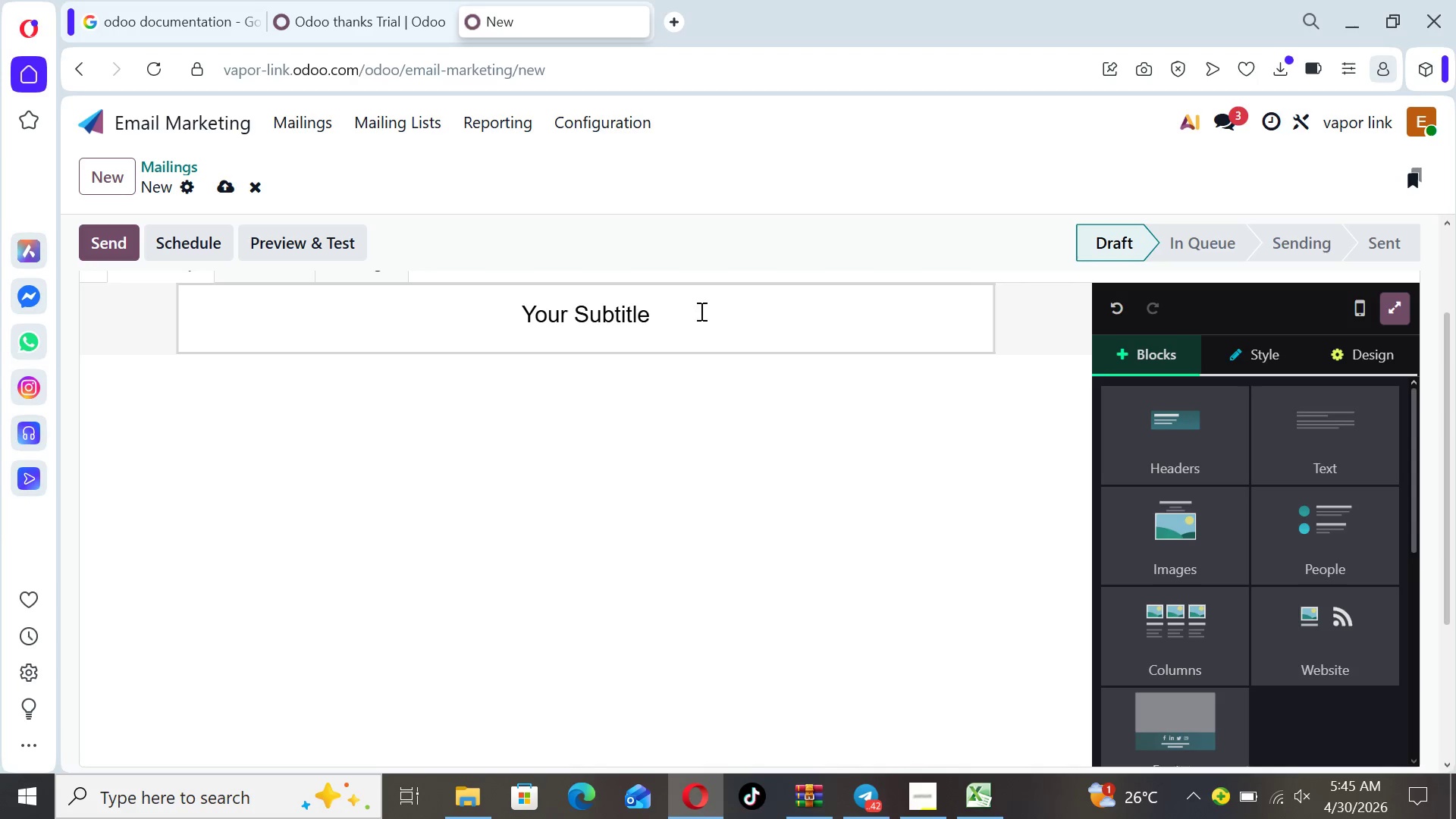 
left_click([689, 315])
 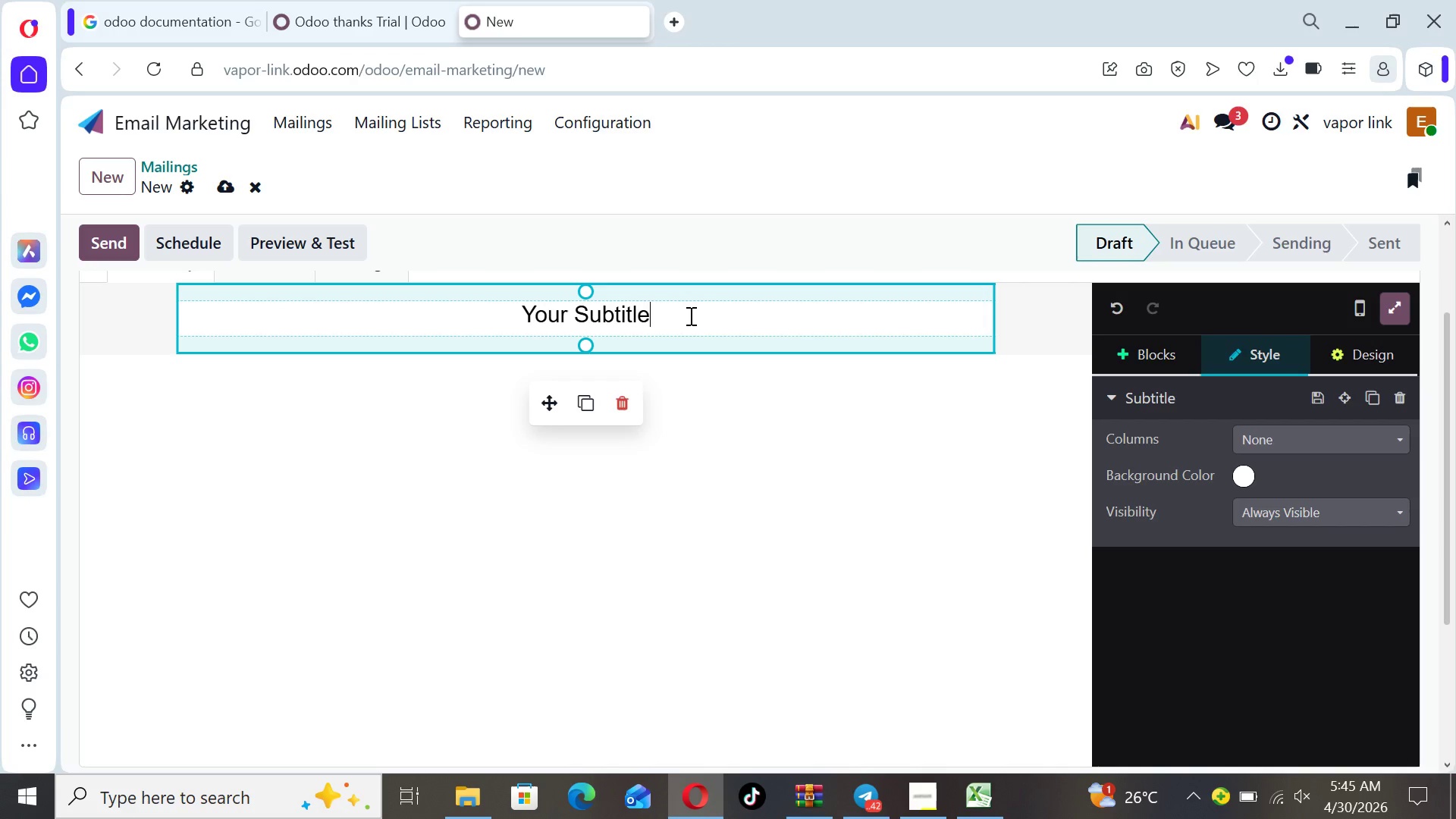 
key(Backspace)
key(Backspace)
key(Backspace)
key(Backspace)
key(Backspace)
key(Backspace)
key(Backspace)
key(Backspace)
key(Backspace)
key(Backspace)
key(Backspace)
key(Backspace)
key(Backspace)
type(I s)
key(Backspace)
key(Backspace)
type(s Your )
 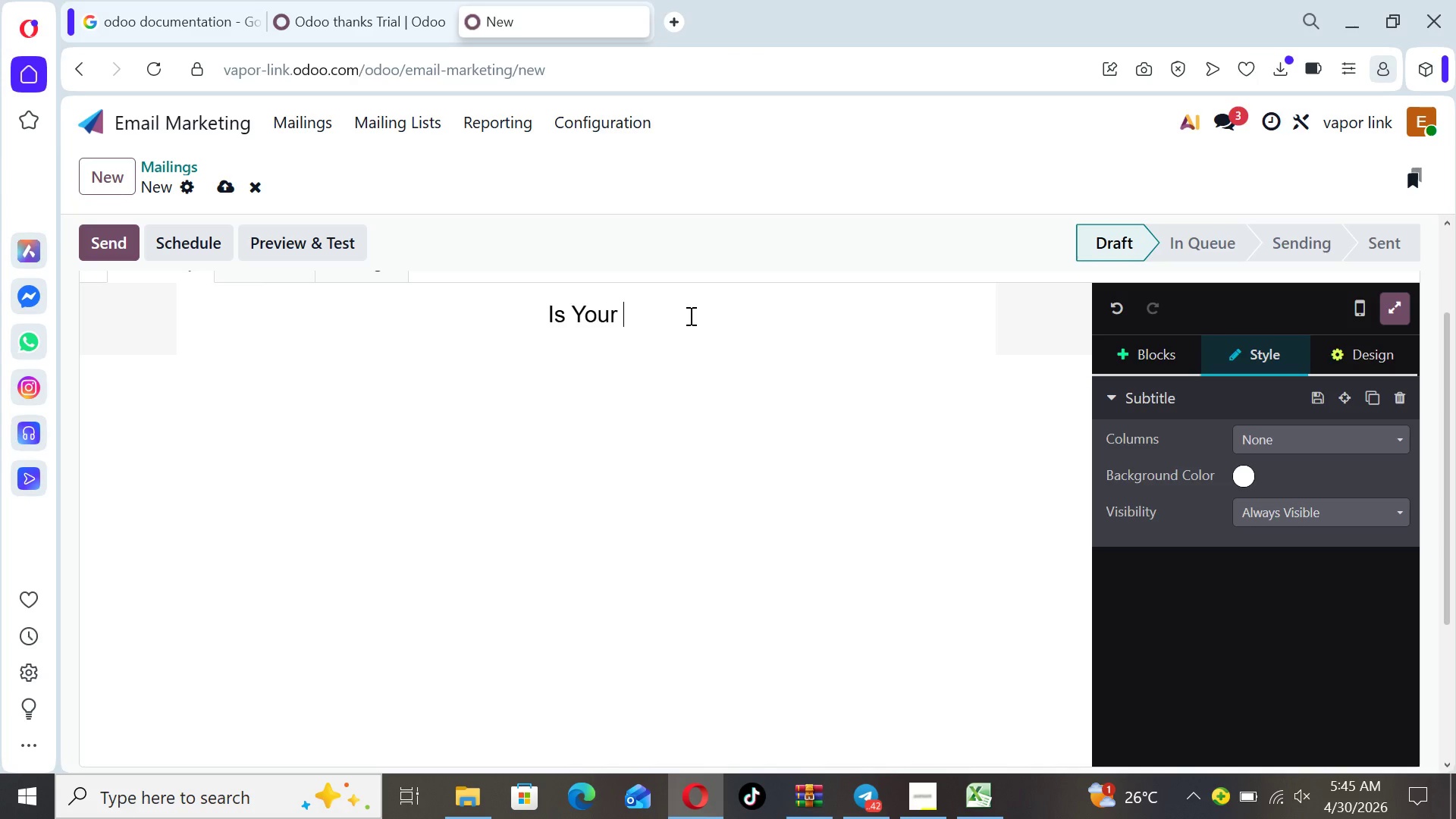 
type(ITY)
key(Backspace)
type( Infrastructure a Hidden Risk?)
 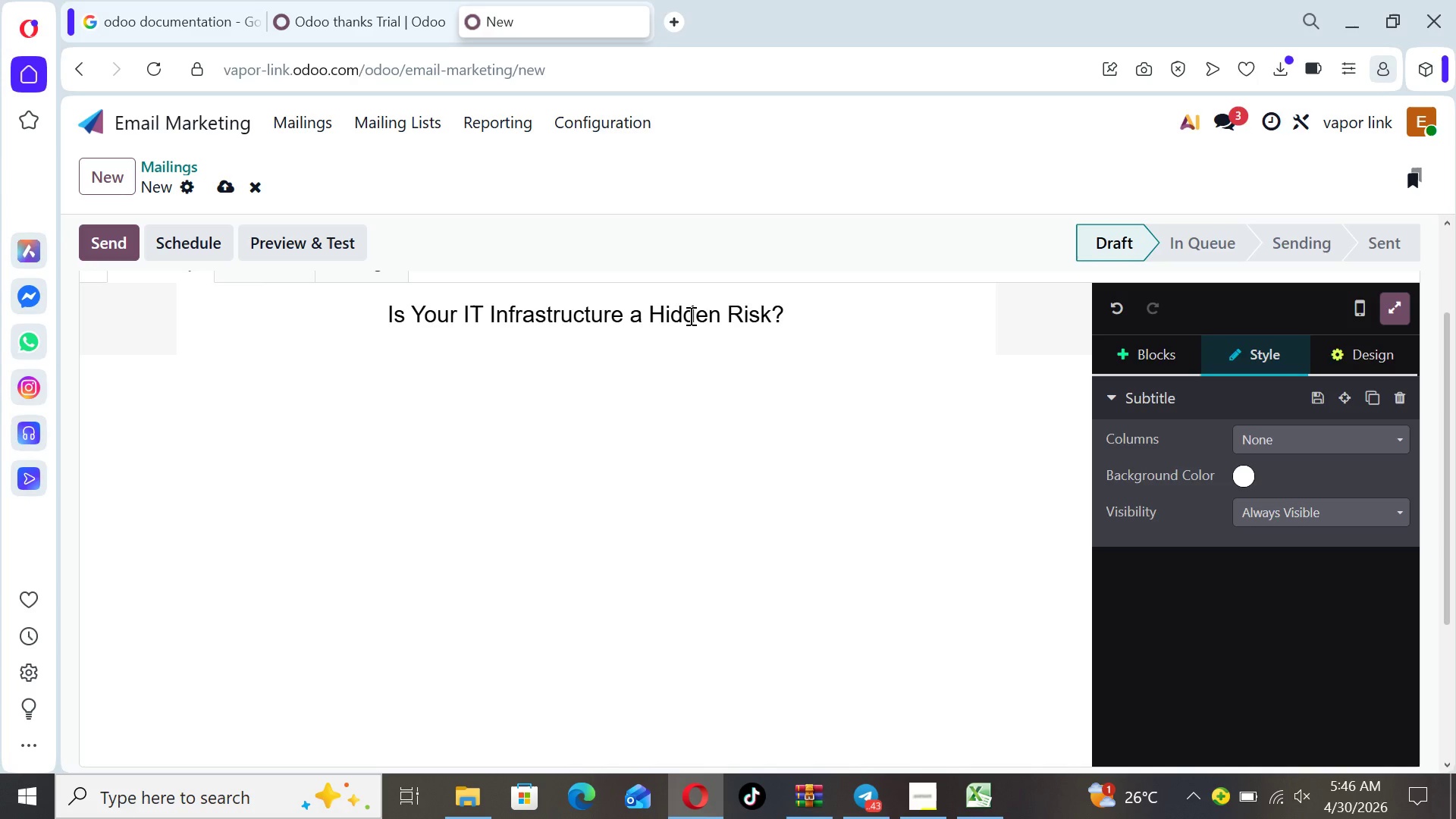 
wait(19.42)
 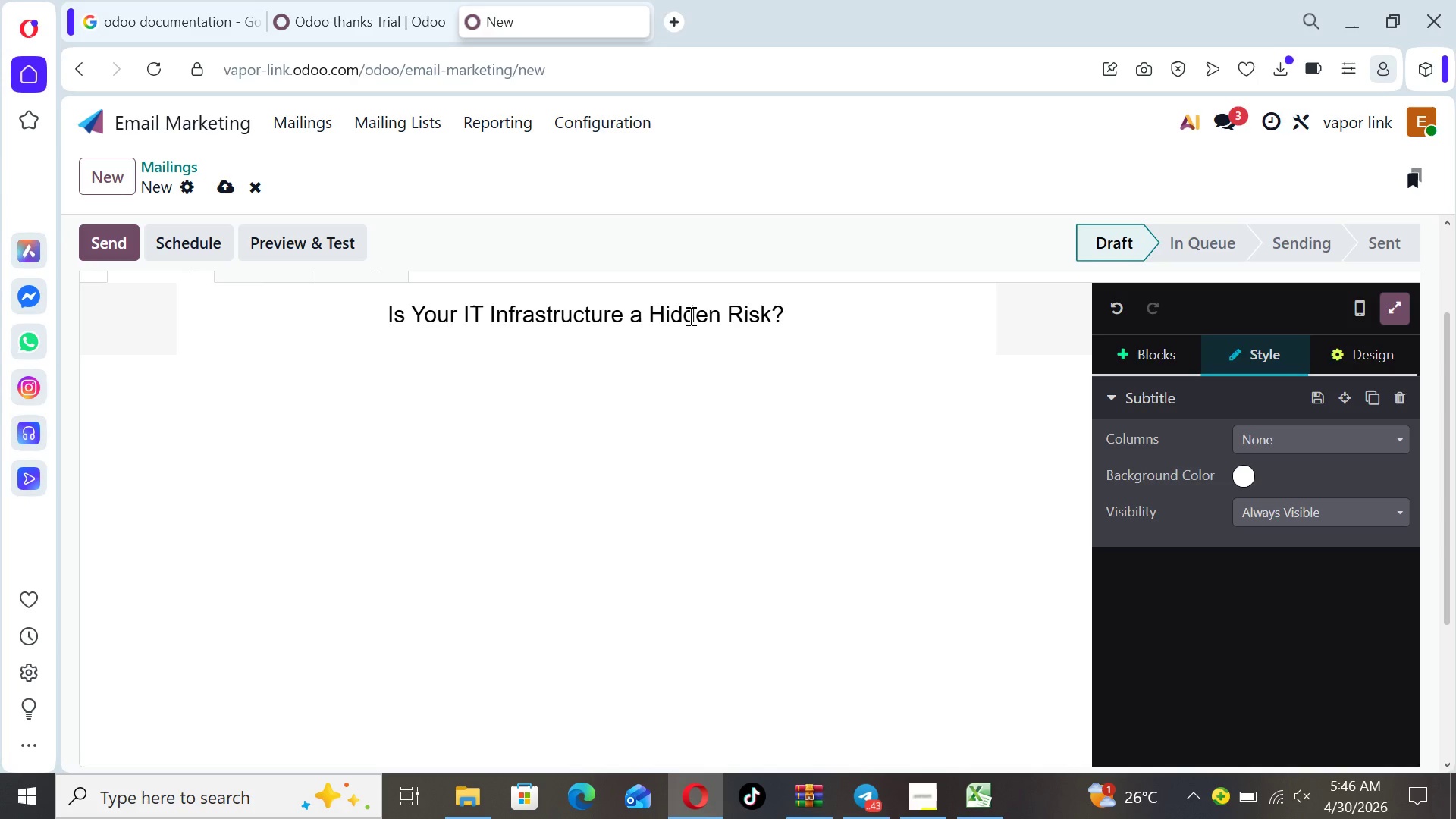 
left_click([1152, 355])
 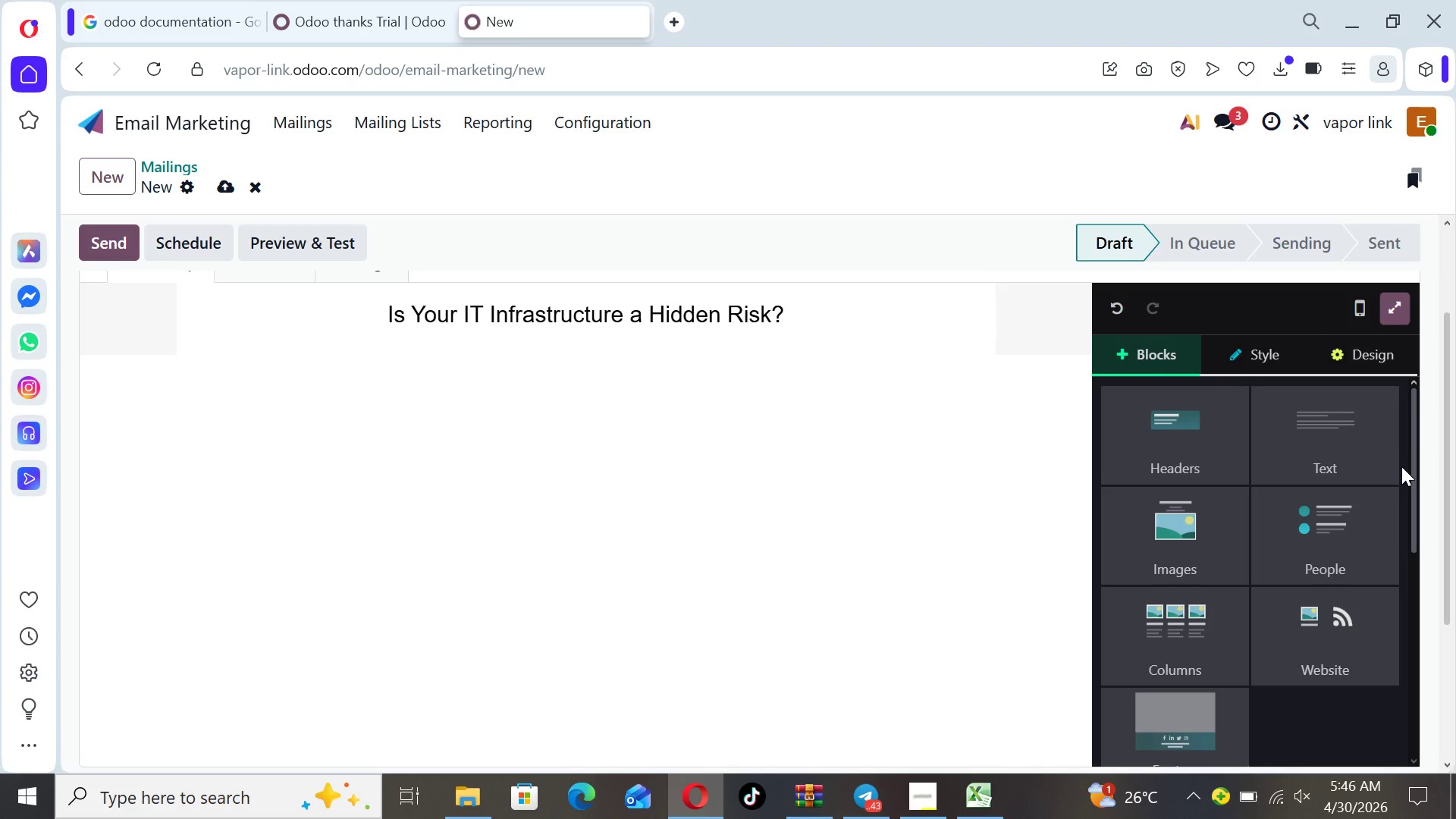 
left_click_drag(start_coordinate=[1414, 478], to_coordinate=[1420, 626])
 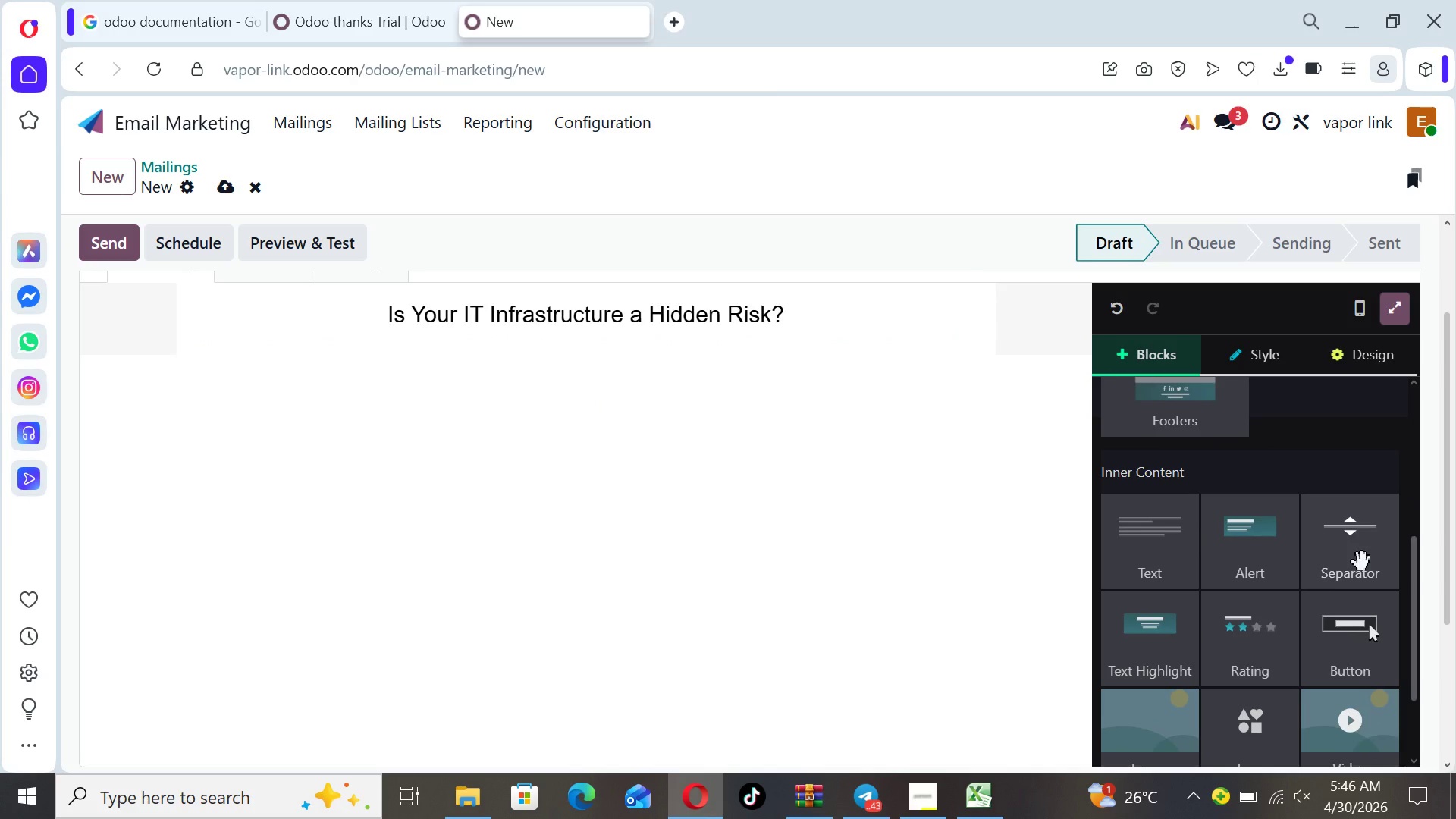 
left_click_drag(start_coordinate=[1362, 562], to_coordinate=[870, 359])
 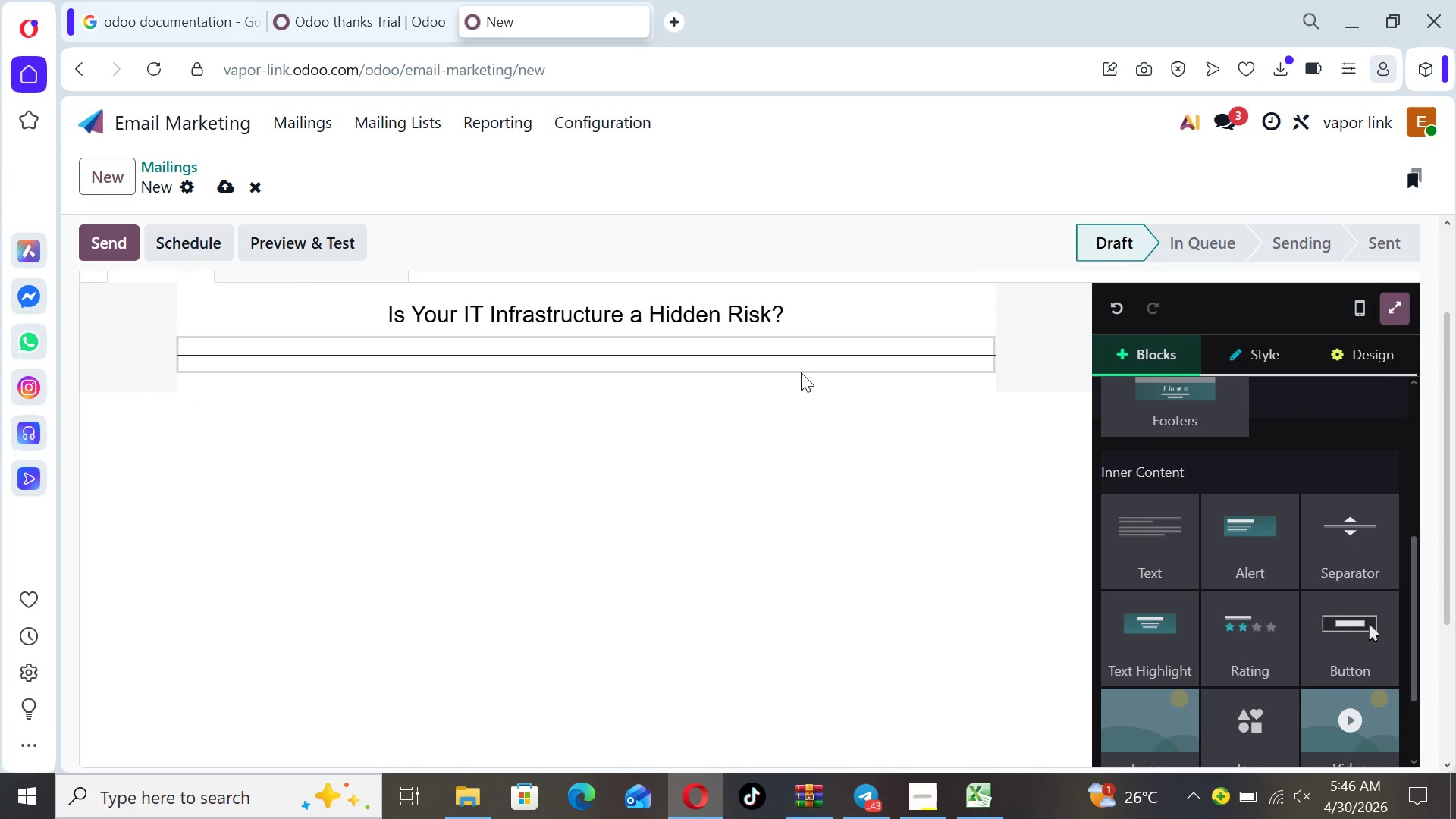 
left_click([938, 488])
 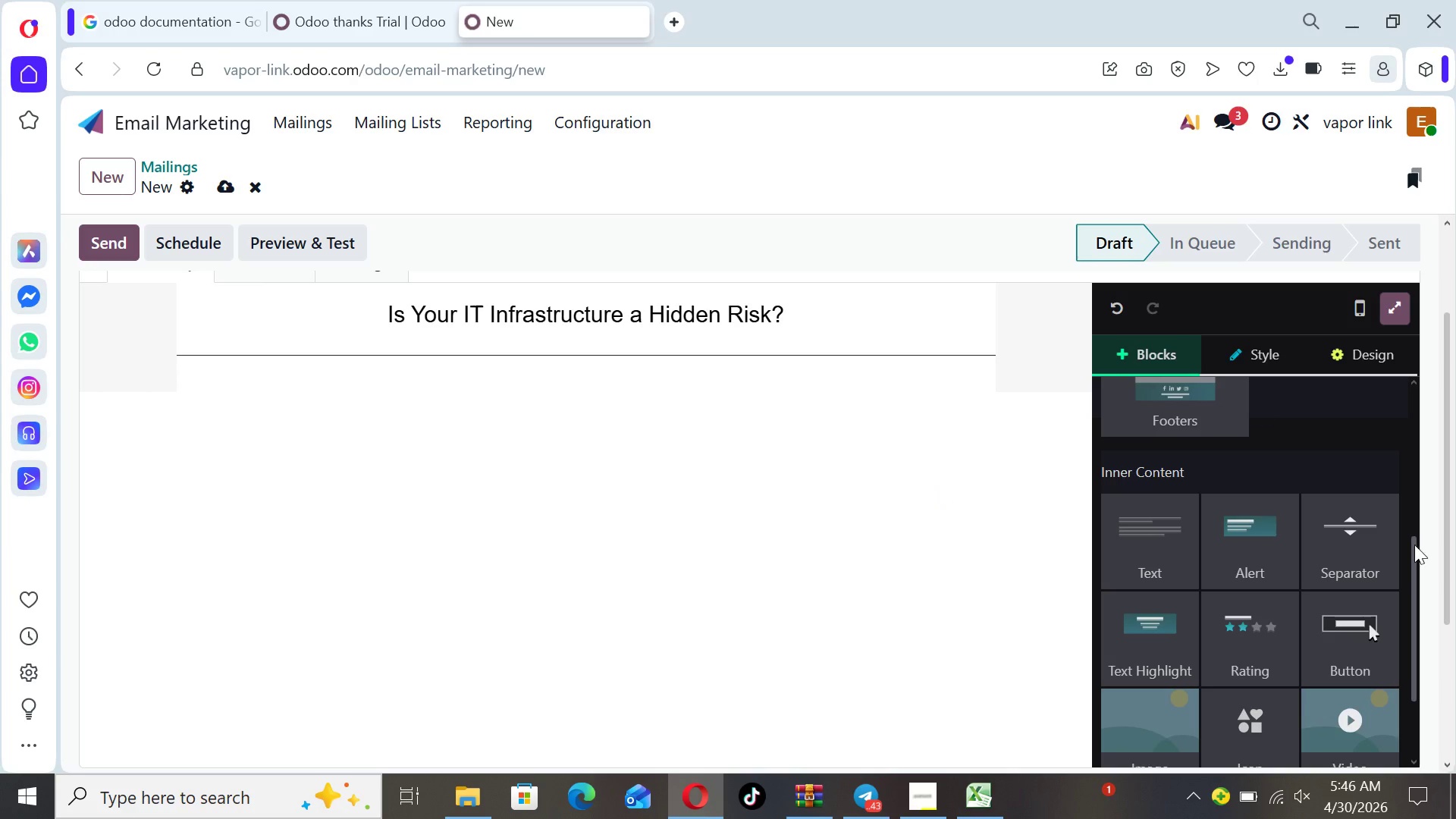 
left_click_drag(start_coordinate=[1414, 552], to_coordinate=[1401, 405])
 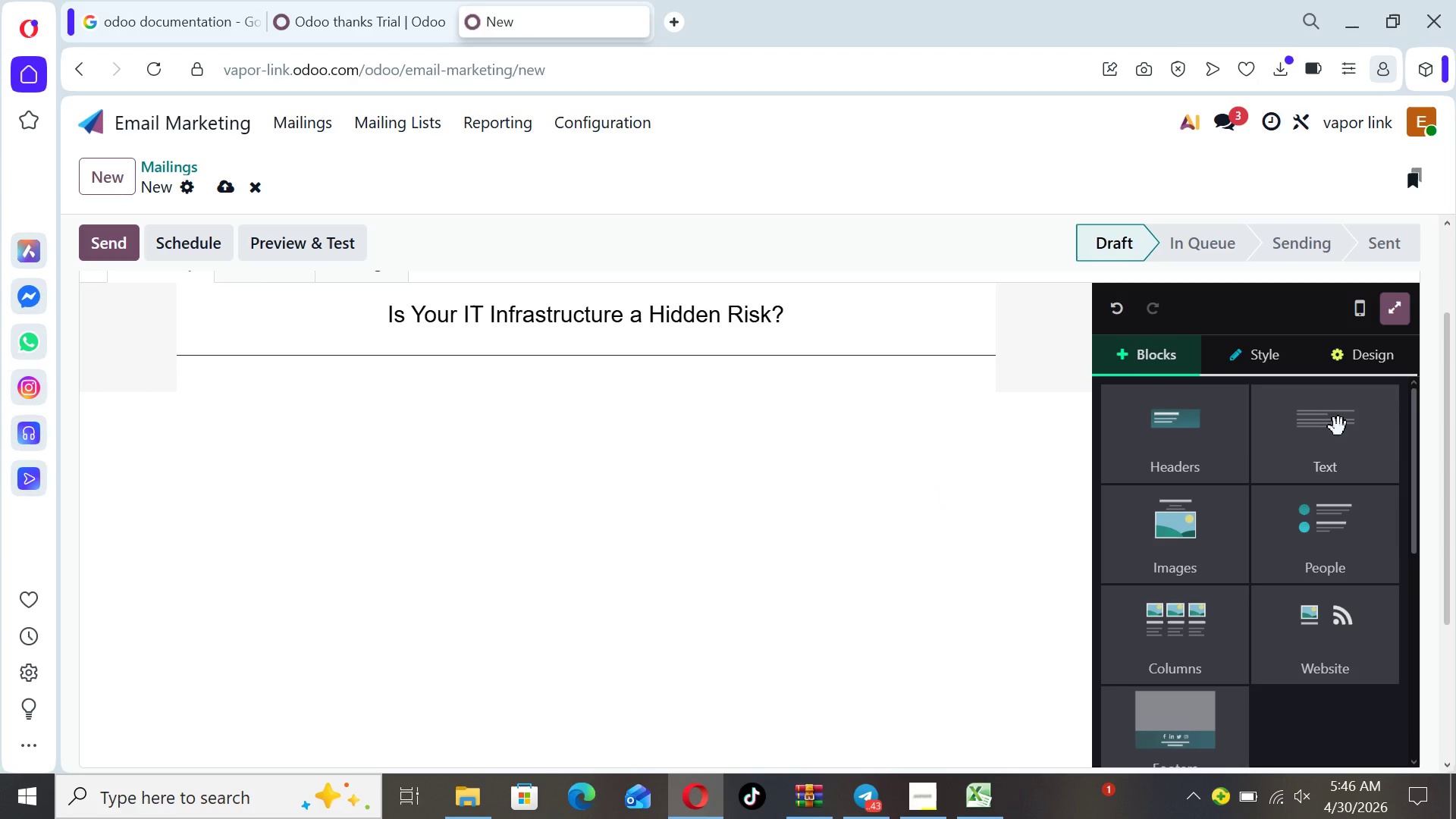 
left_click([1338, 427])
 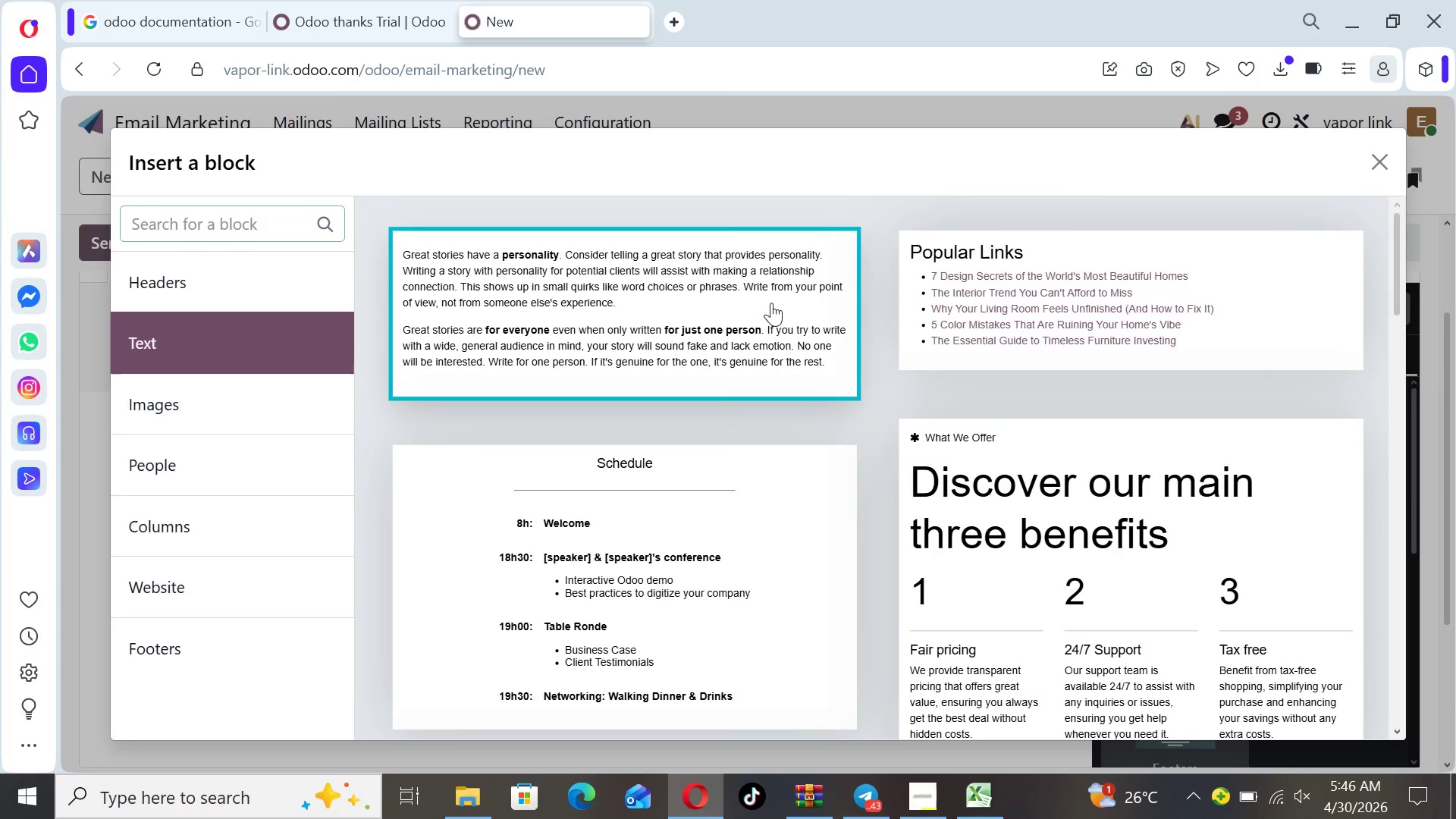 
left_click([770, 303])
 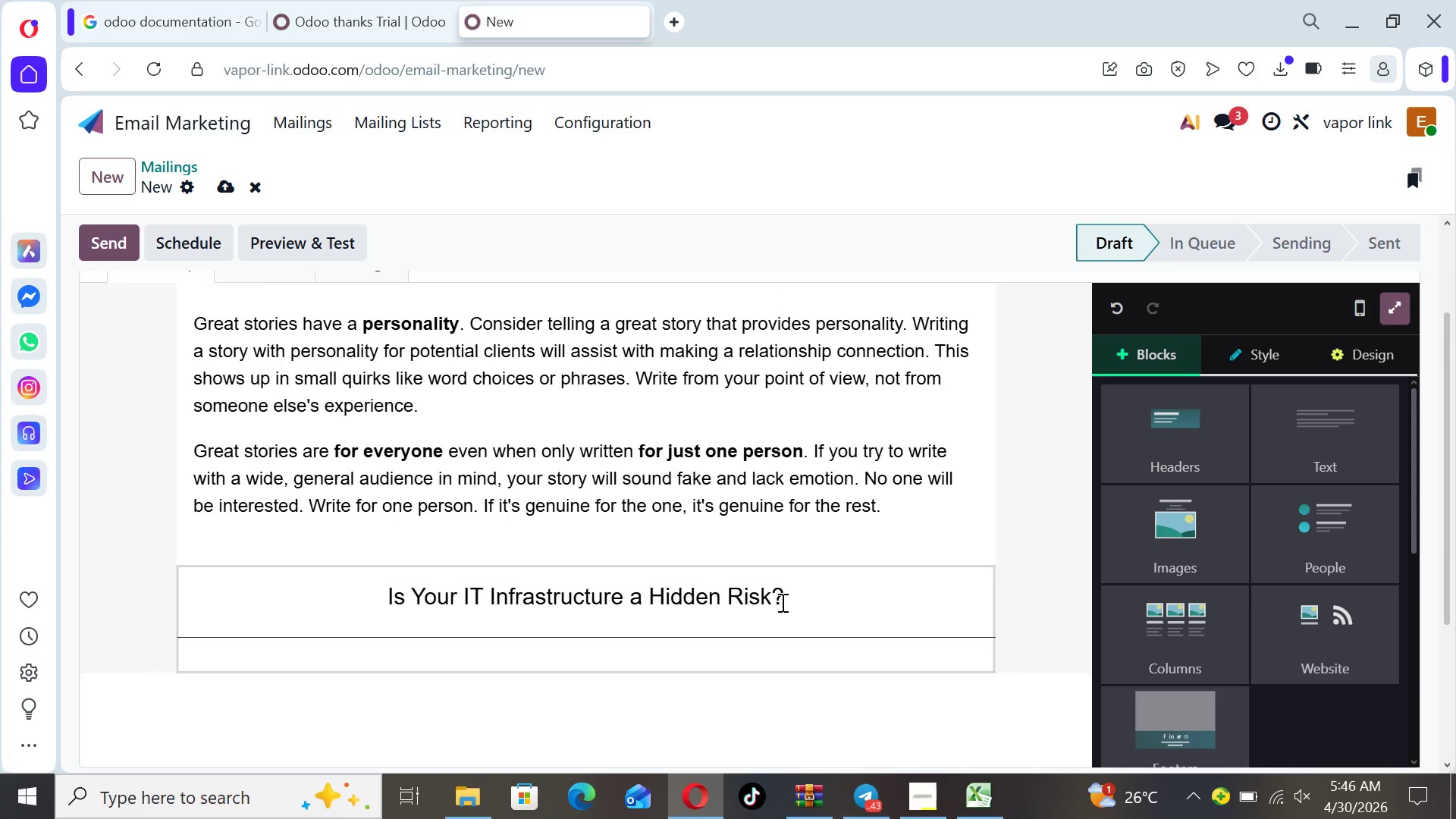 
left_click([804, 610])
 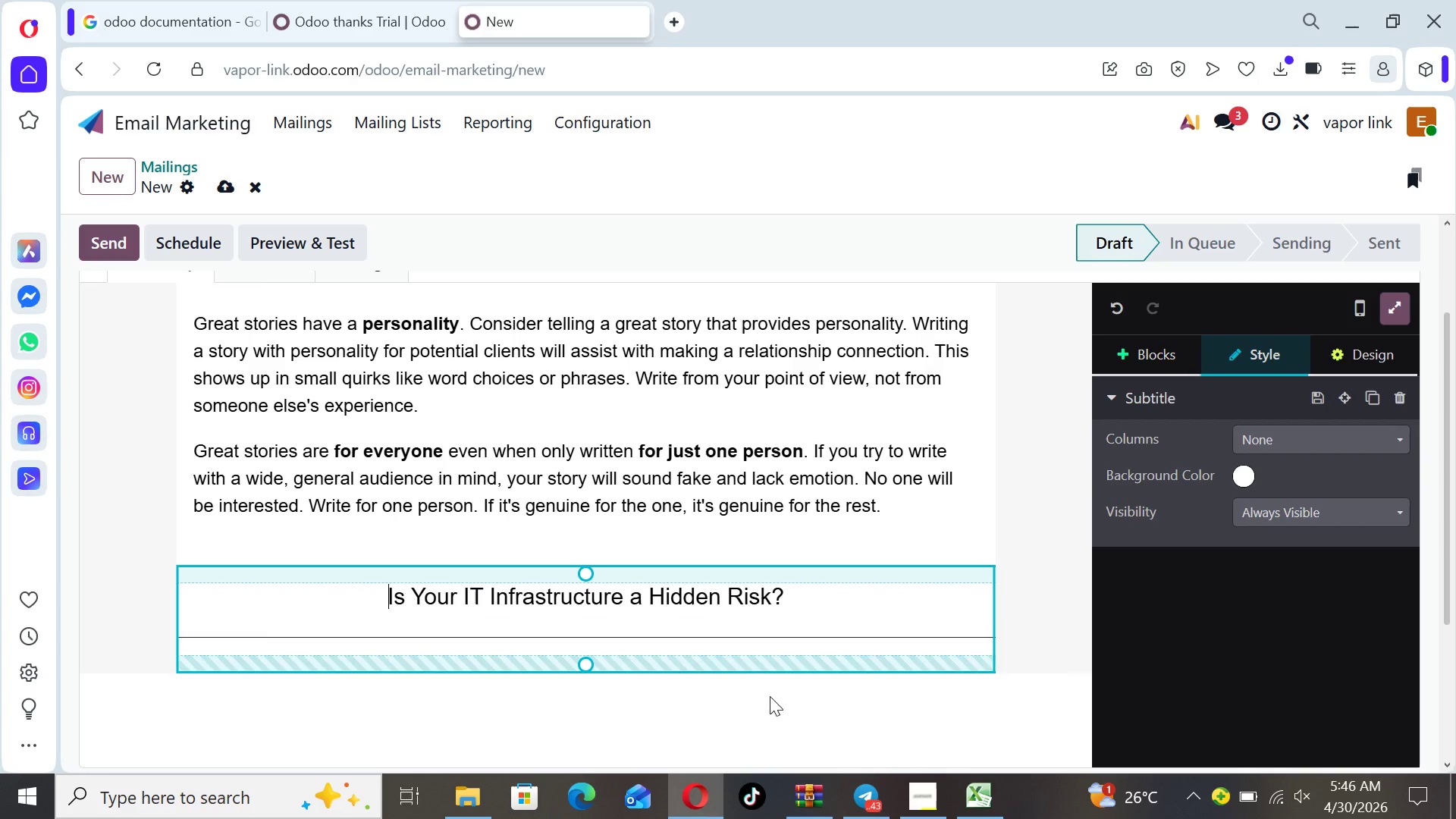 
left_click([779, 701])
 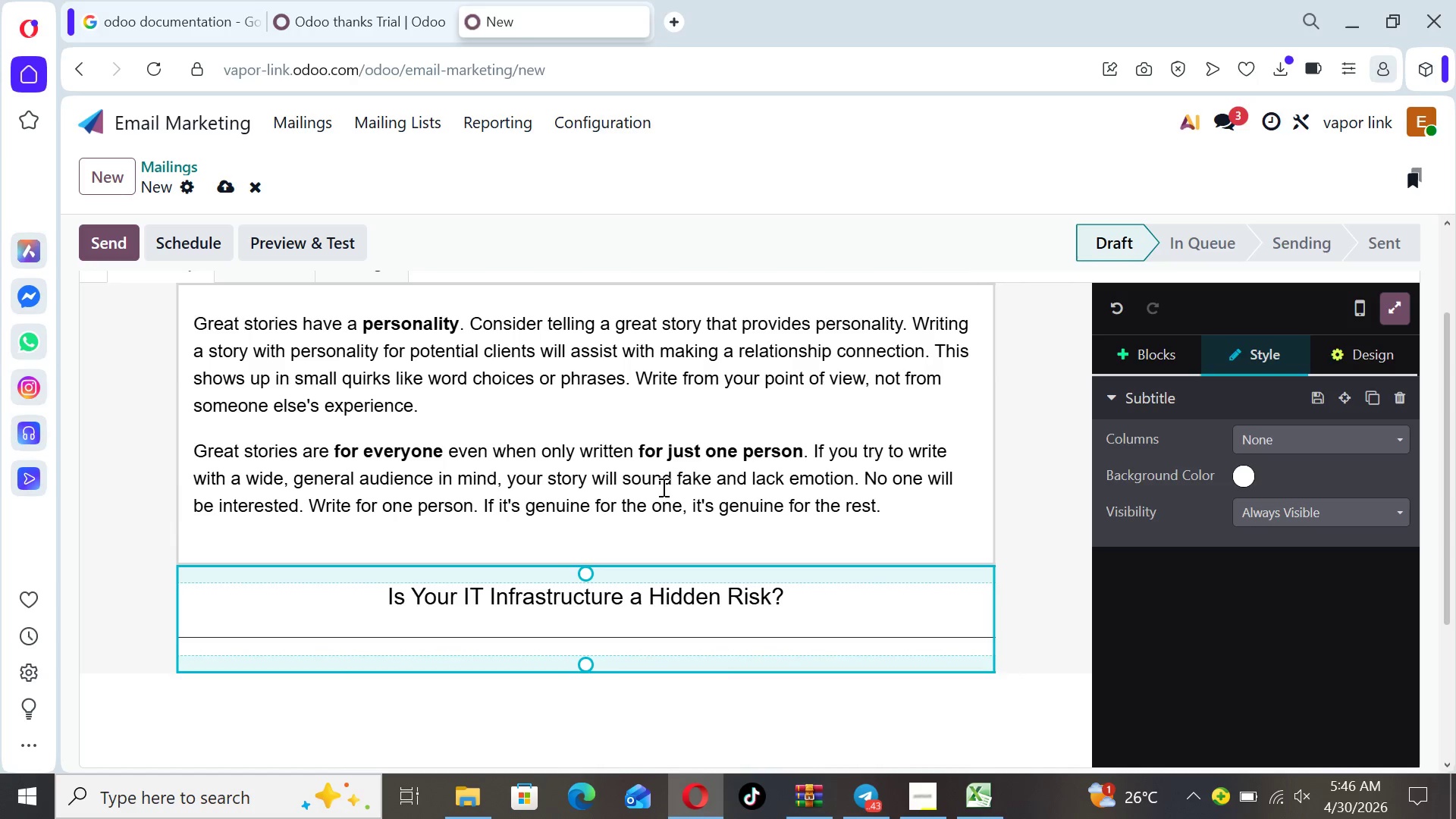 
left_click([662, 487])
 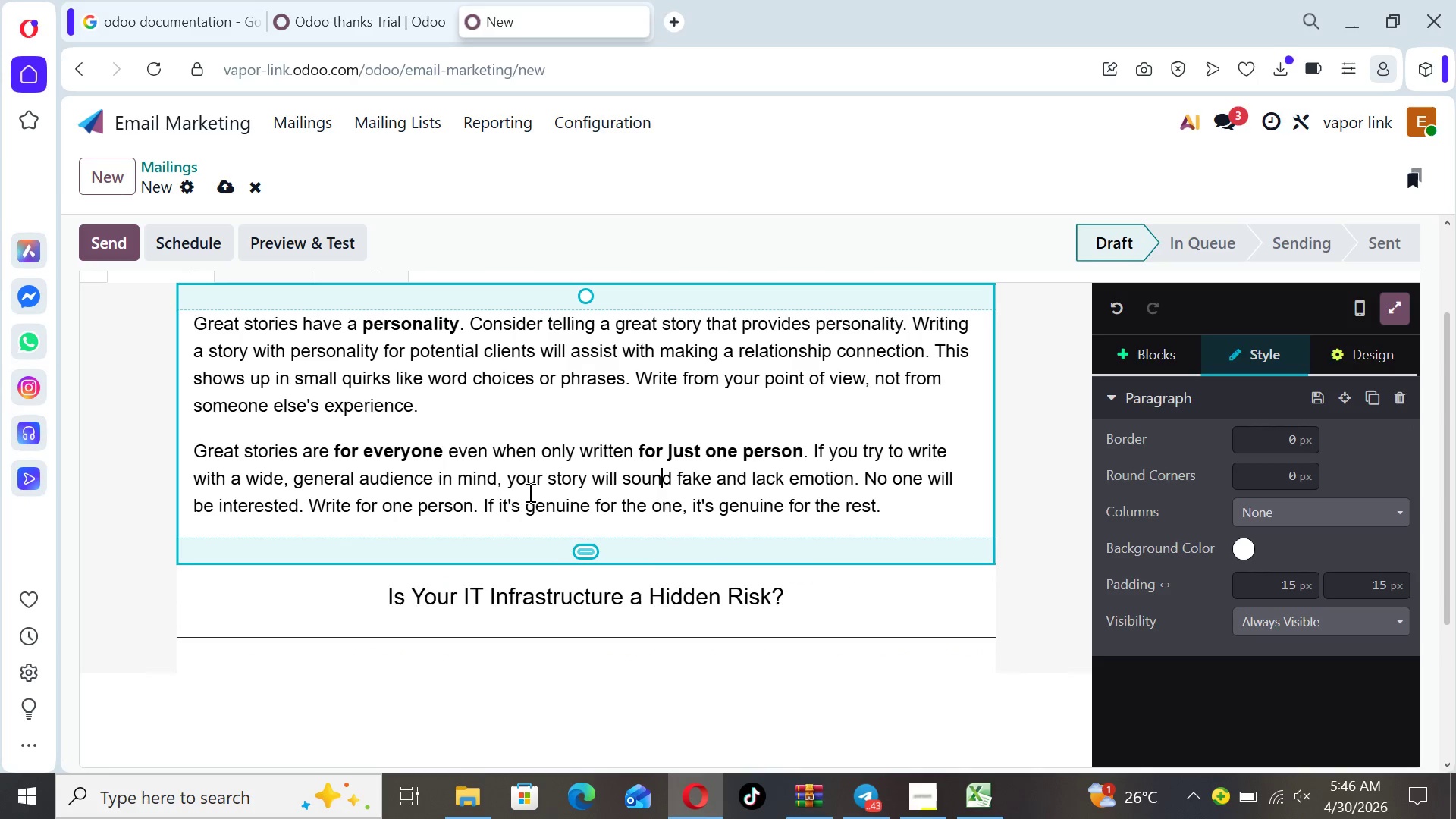 
left_click([529, 491])
 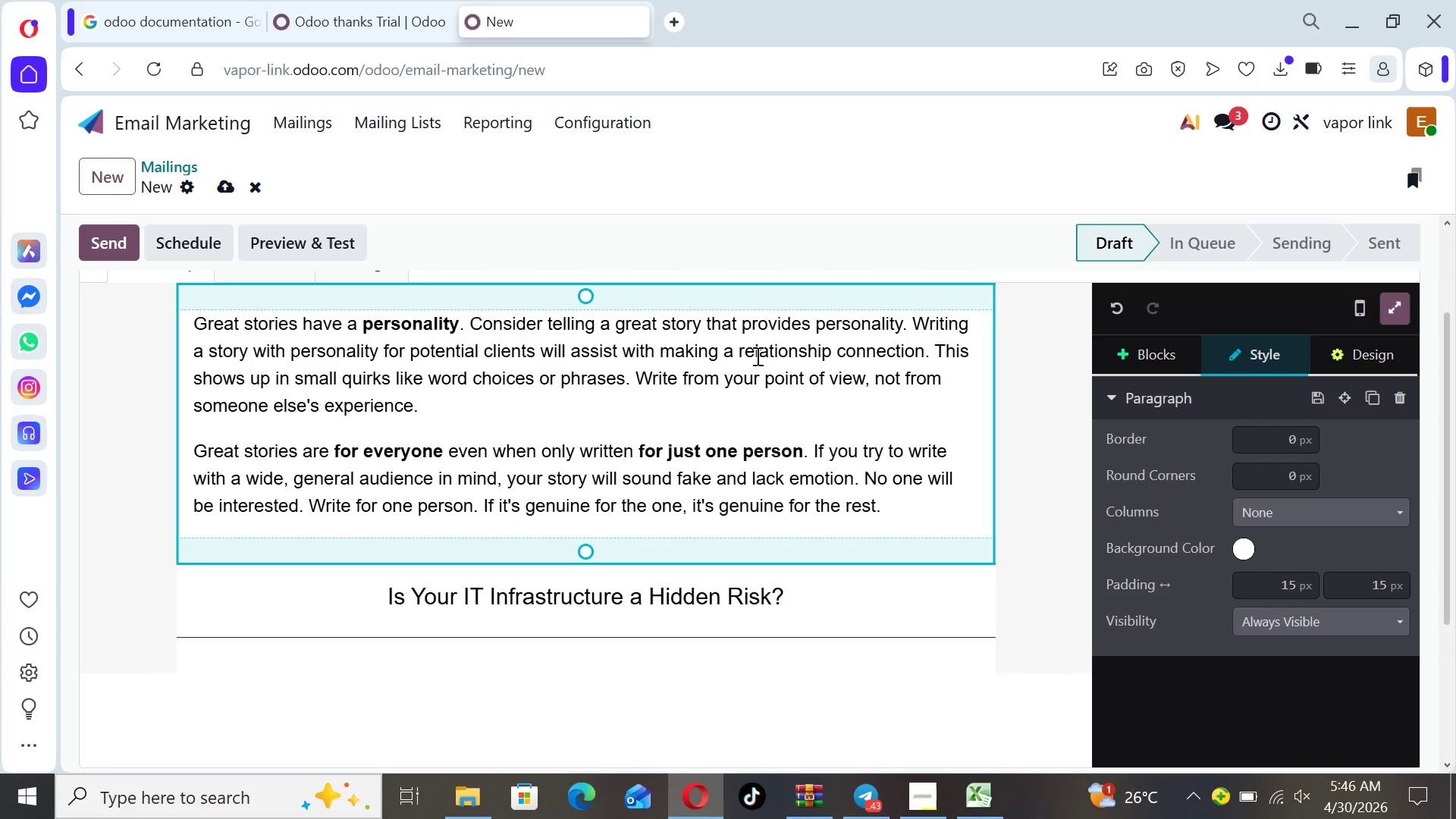 
left_click([761, 356])
 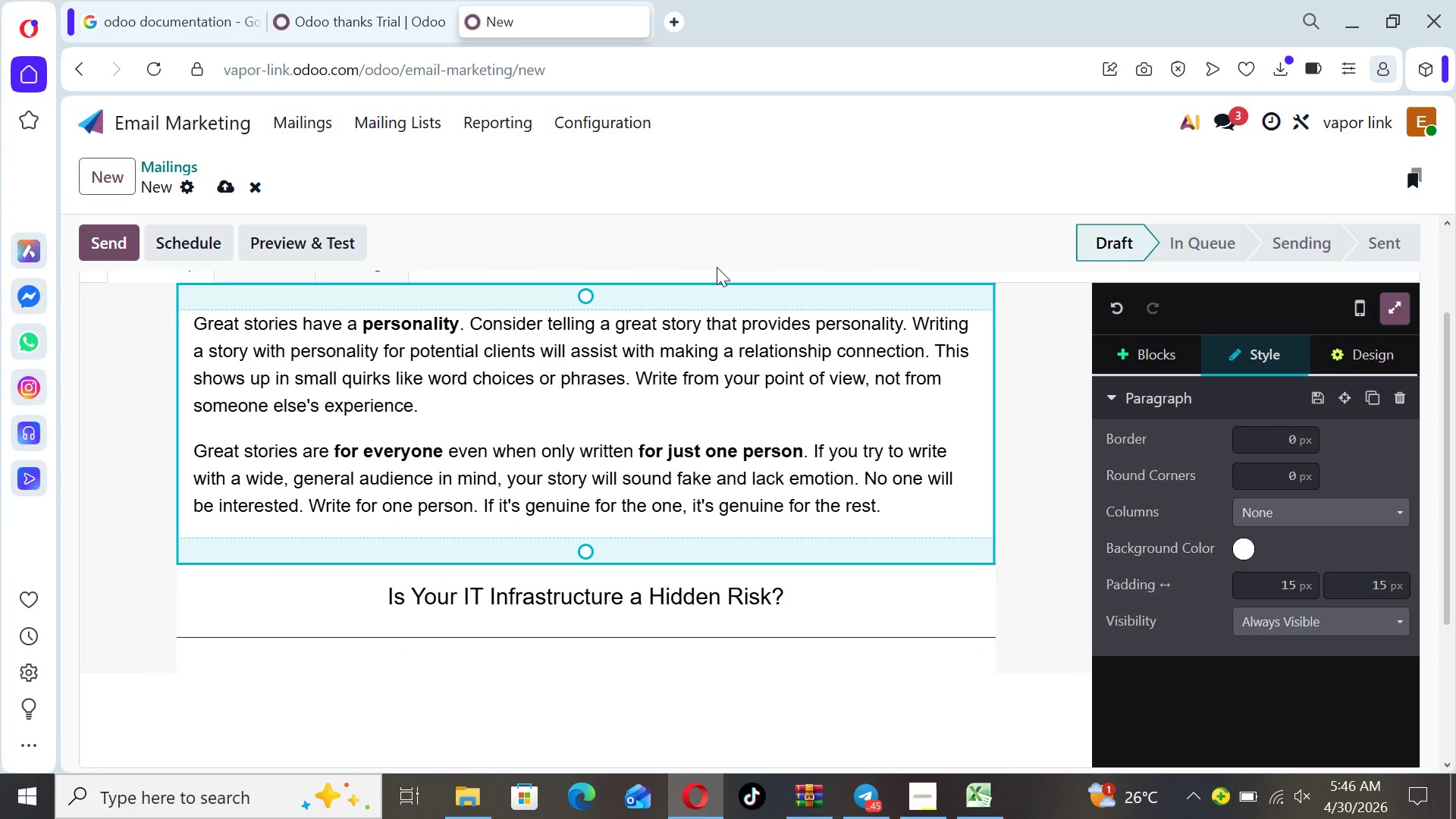 
left_click([717, 267])
 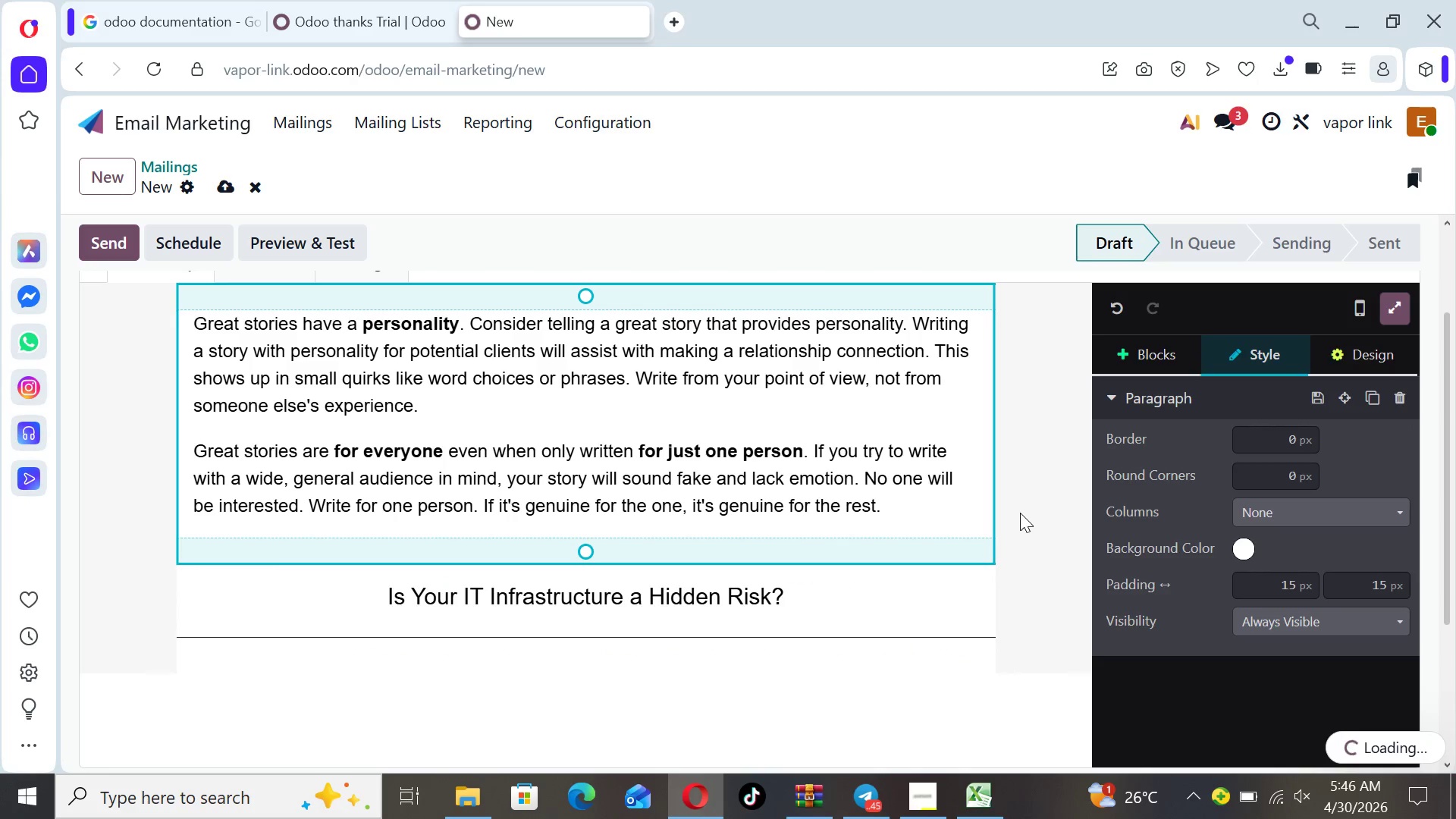 
wait(5.41)
 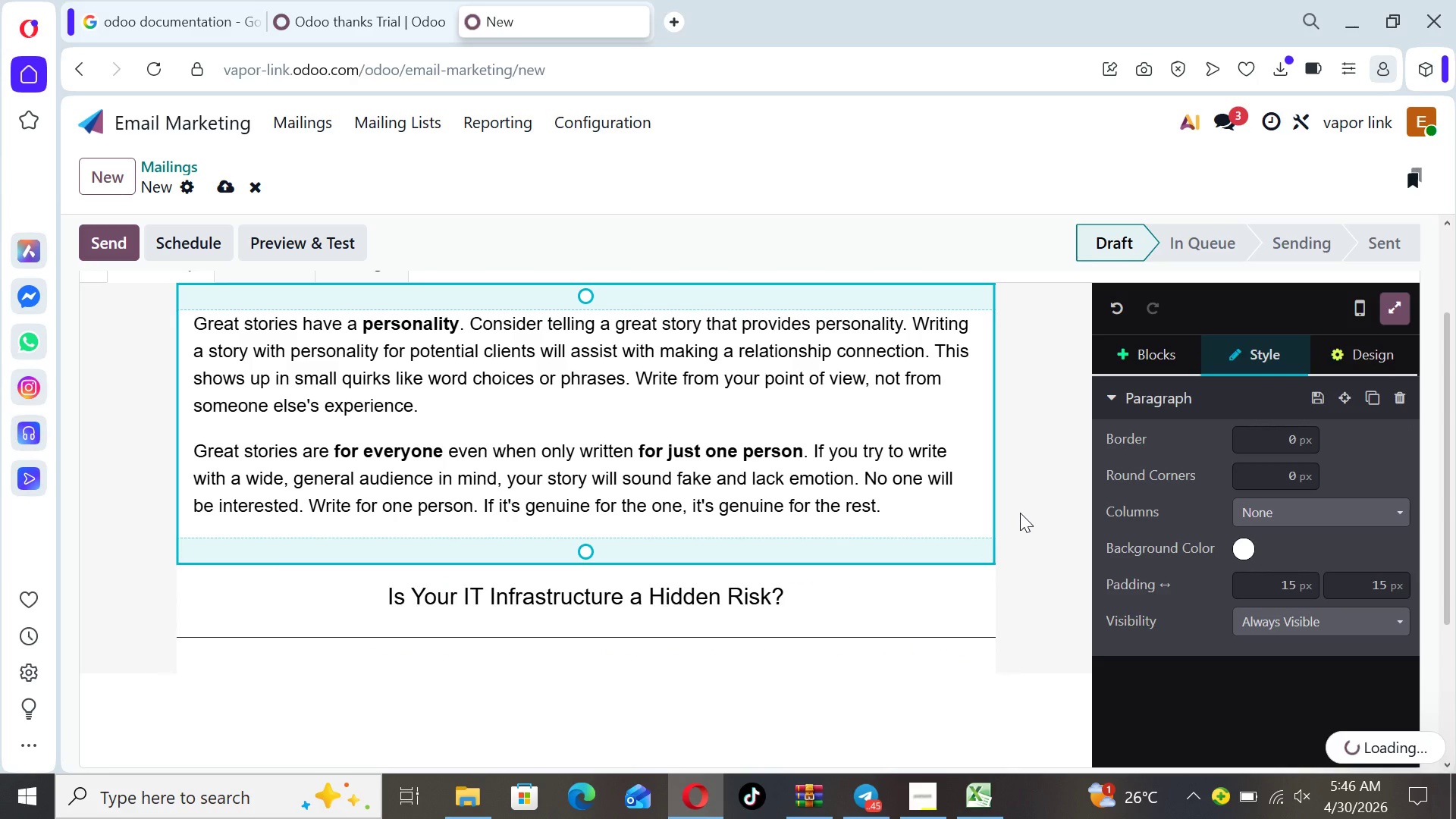 
left_click([1020, 513])
 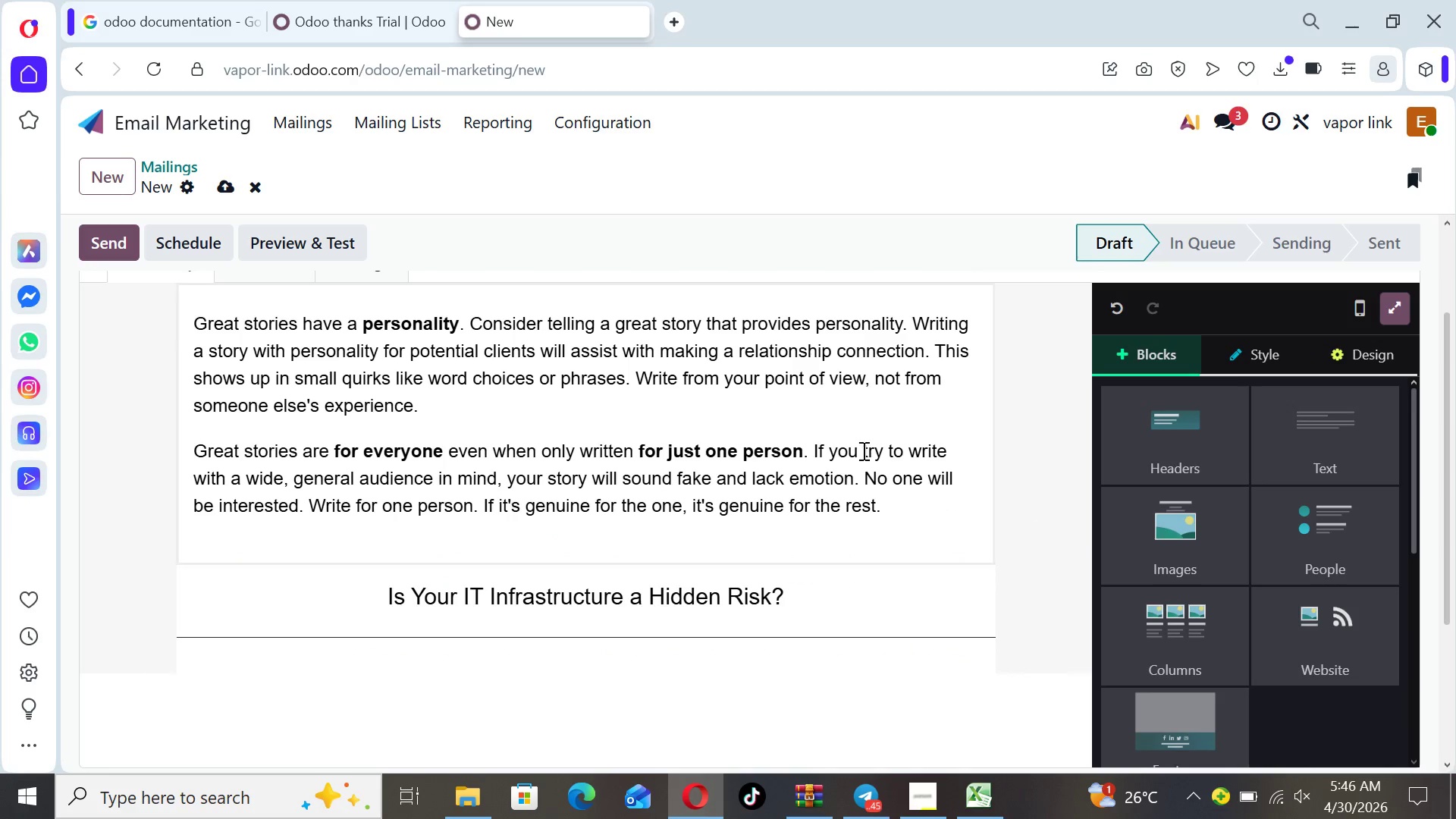 
left_click([856, 449])
 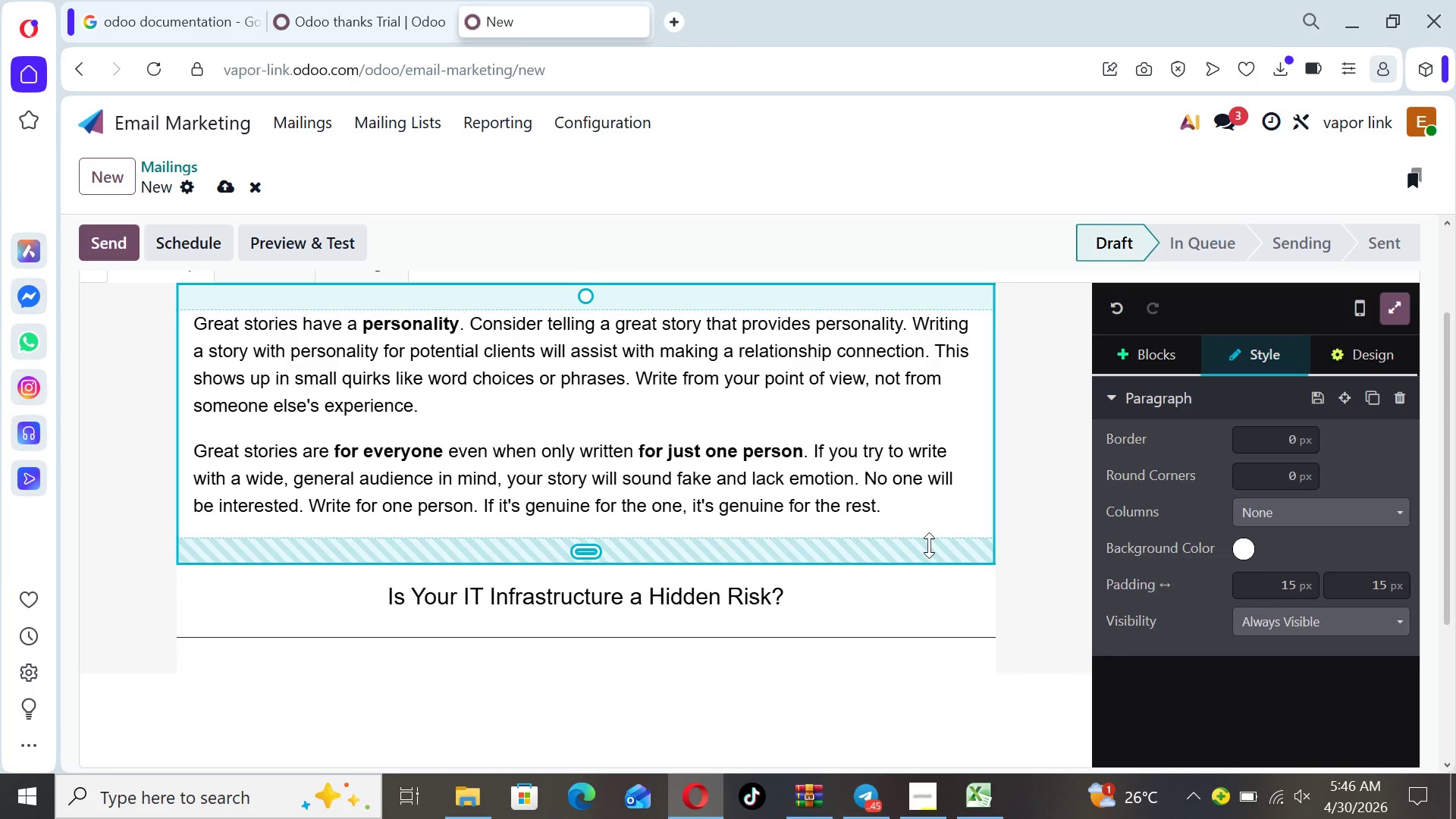 
wait(6.69)
 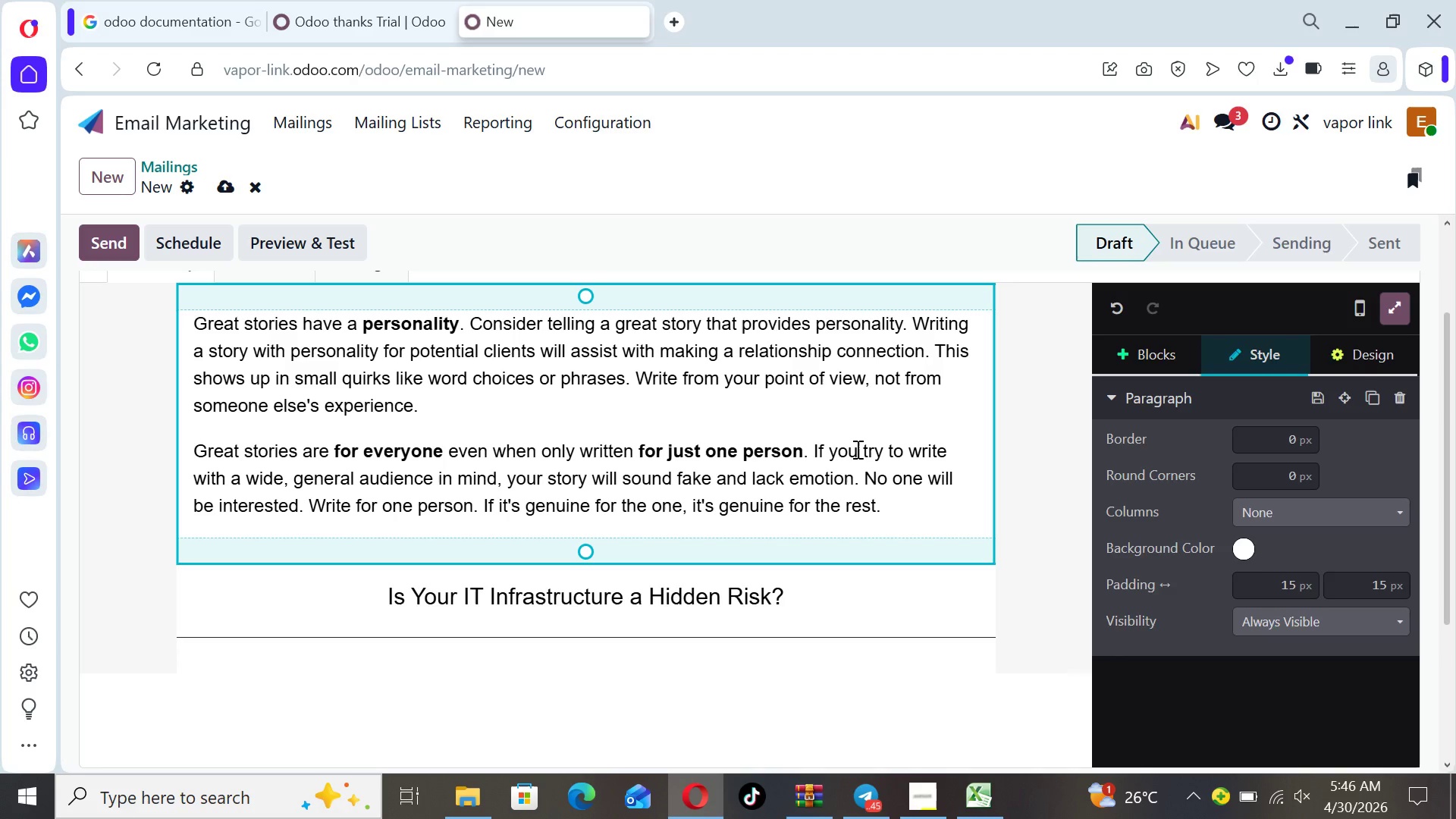 
left_click([841, 605])
 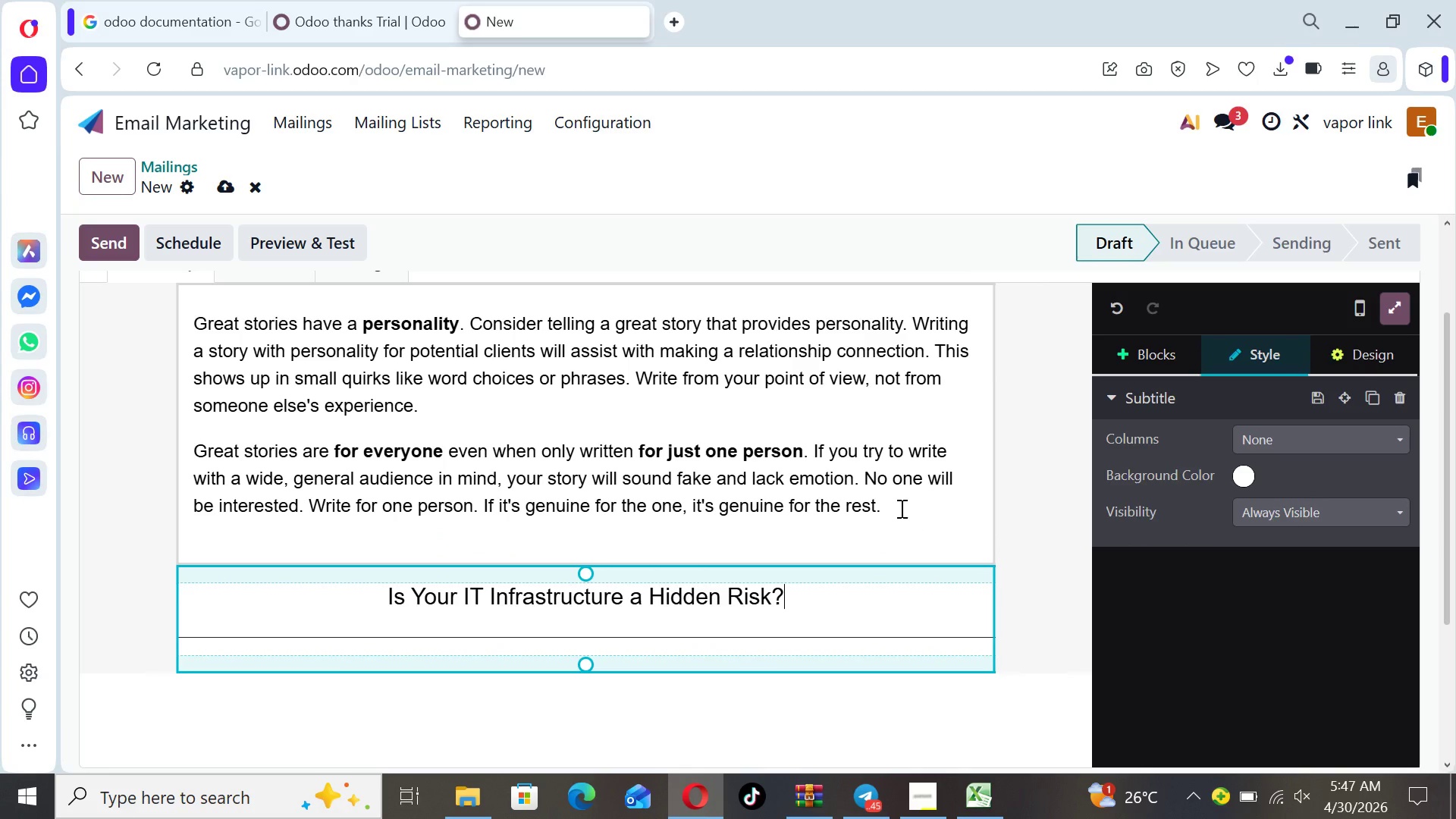 
left_click_drag(start_coordinate=[993, 536], to_coordinate=[1025, 540])
 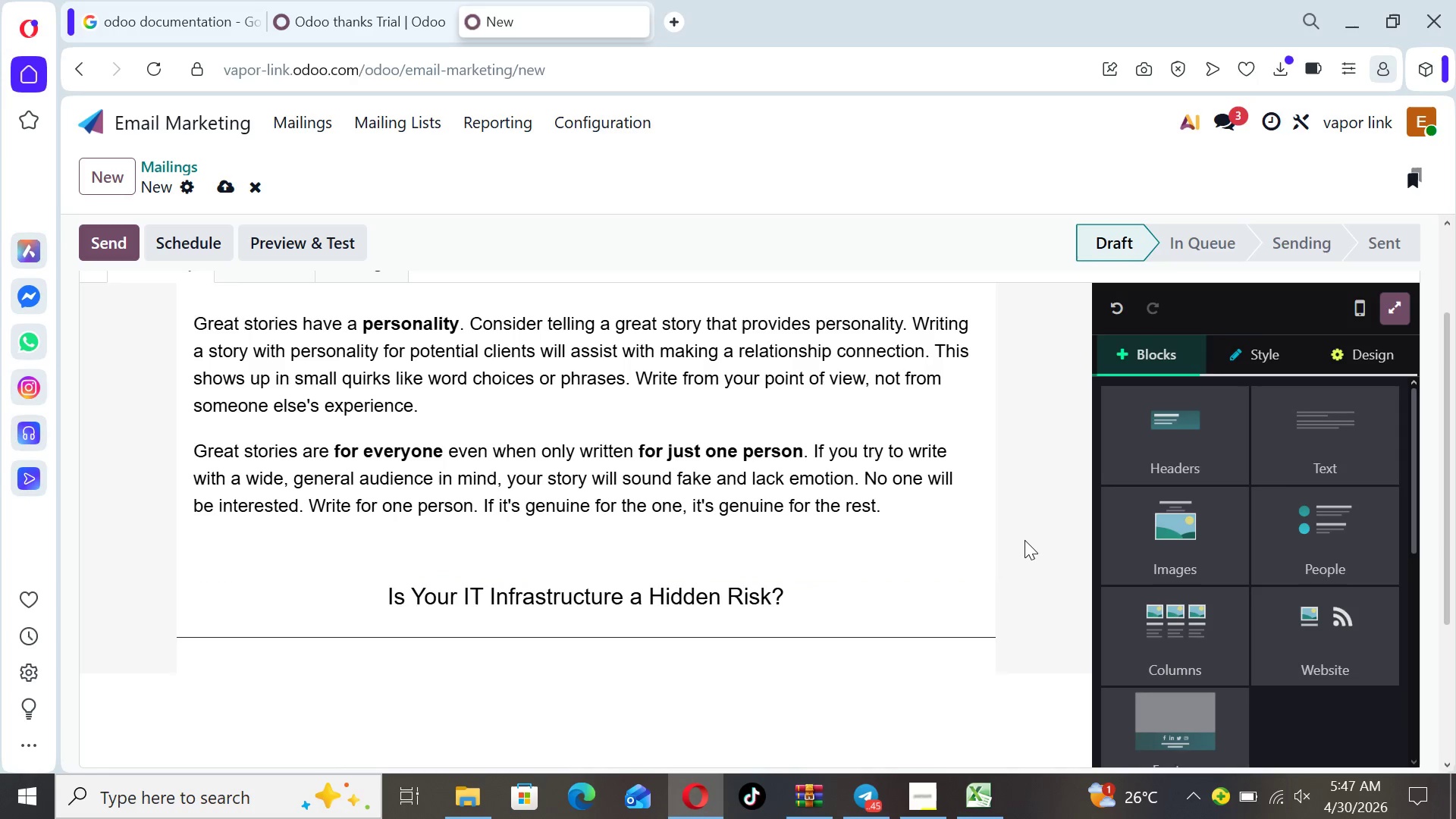 
left_click([1025, 540])
 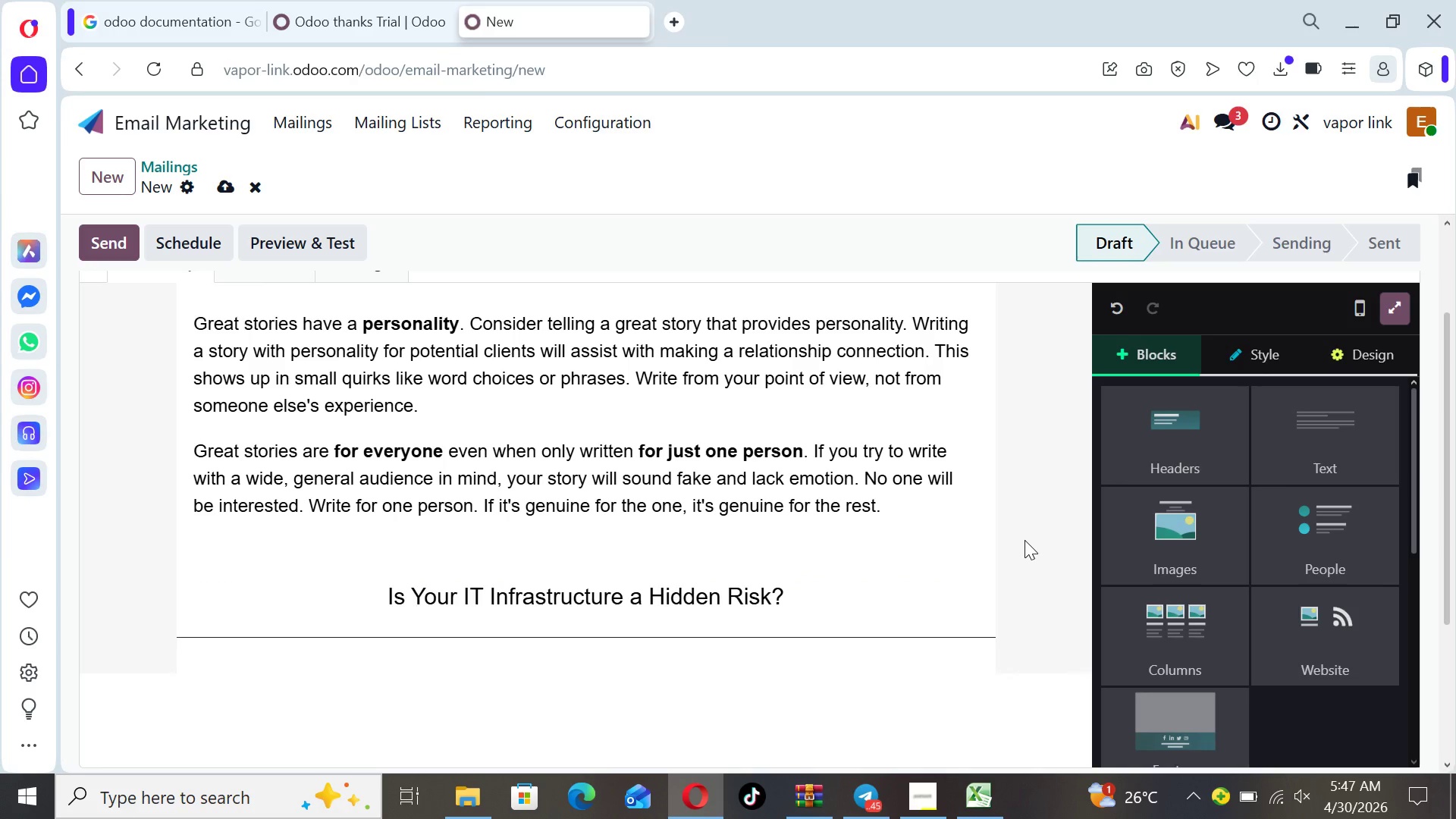 
key(ArrowDown)
 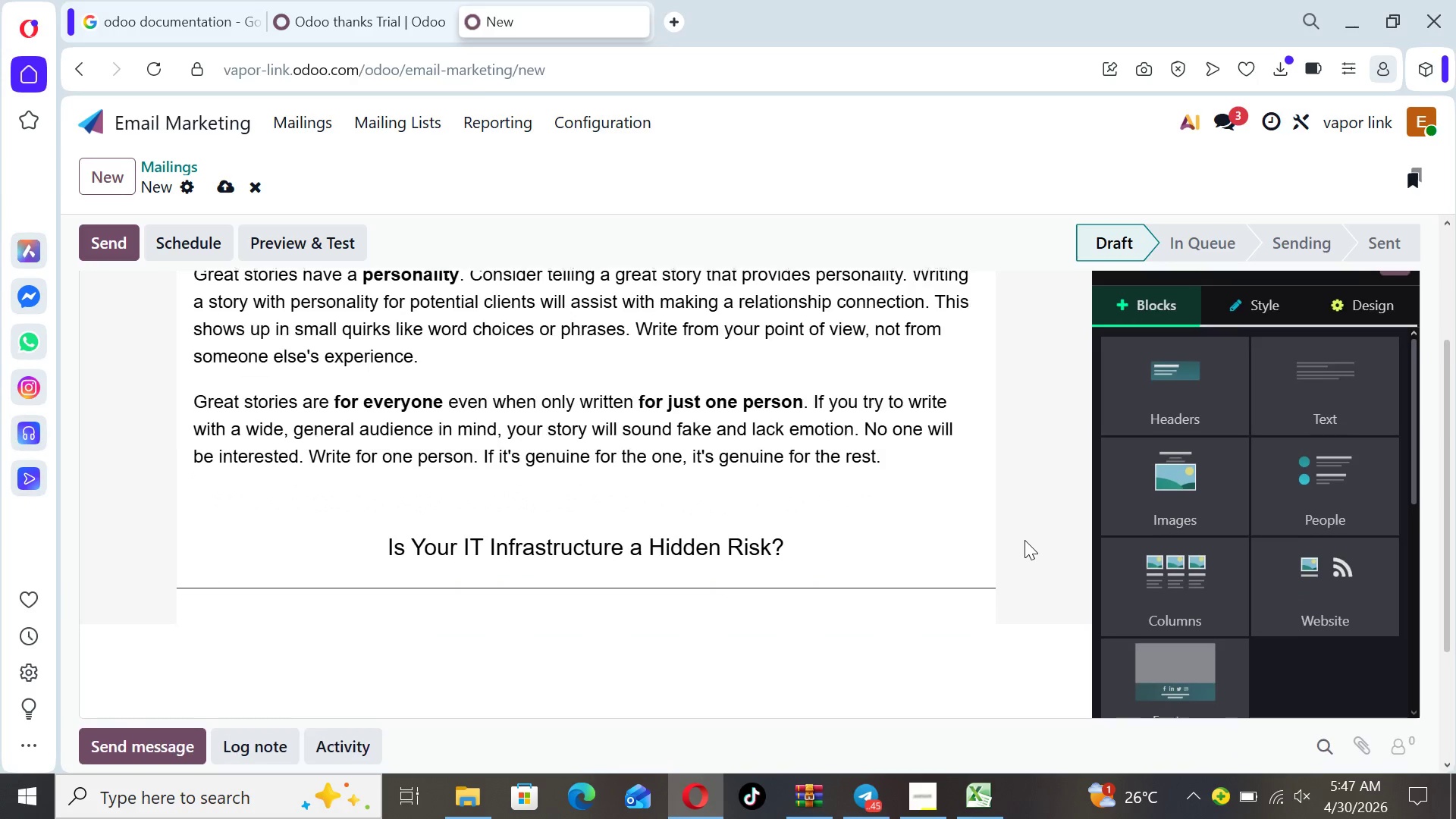 
key(ArrowDown)
 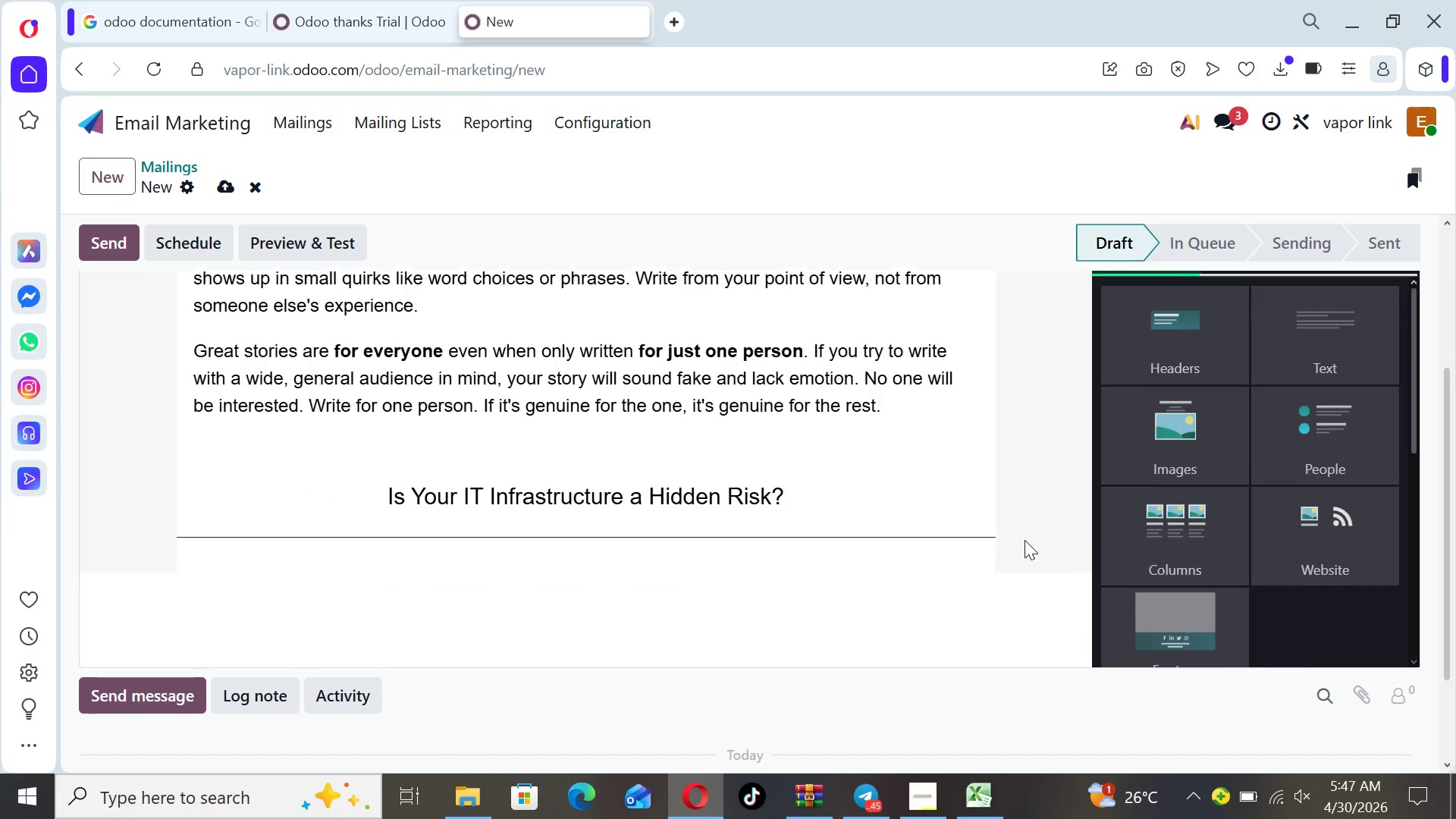 
key(ArrowDown)
 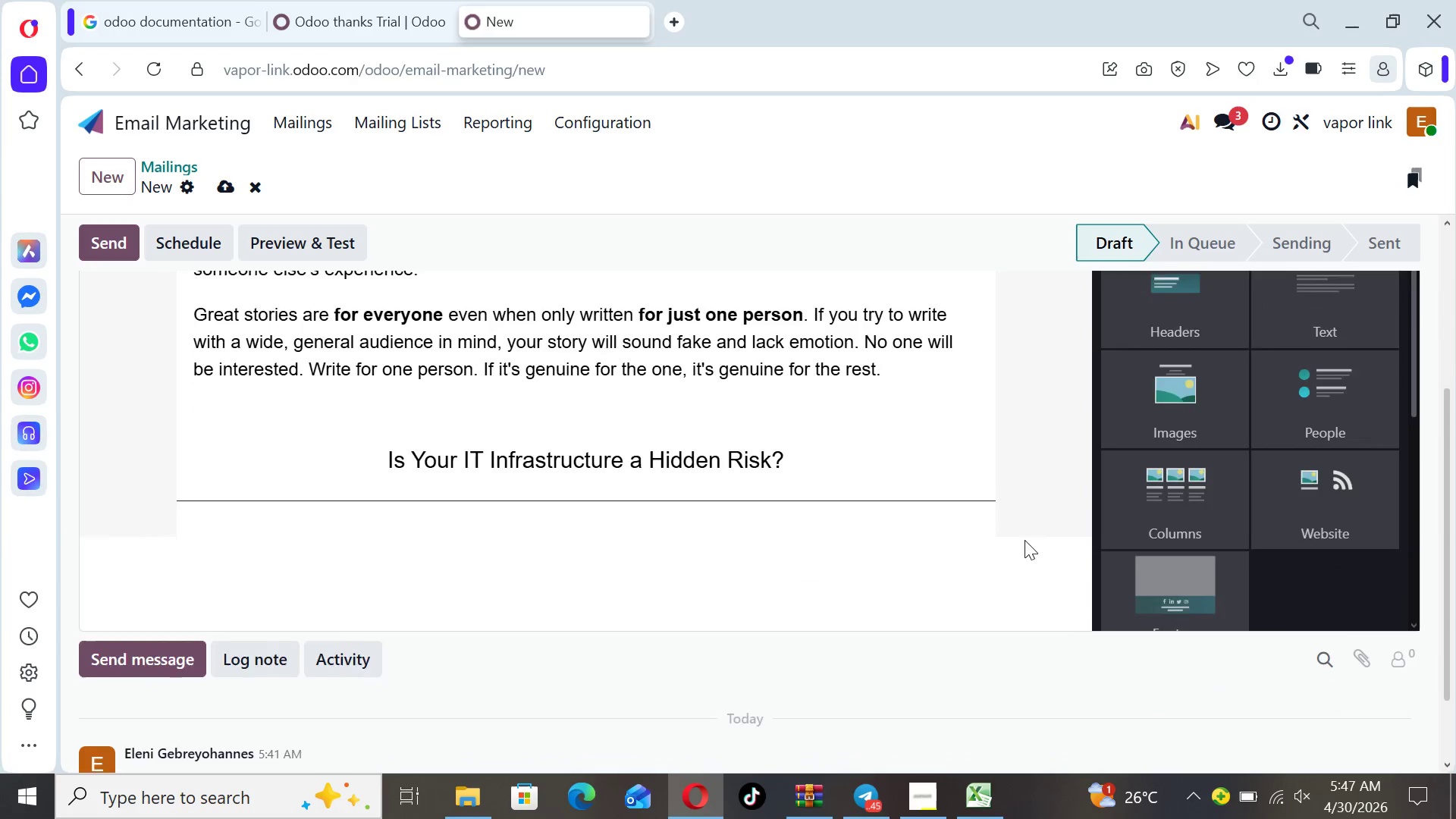 
key(ArrowUp)
 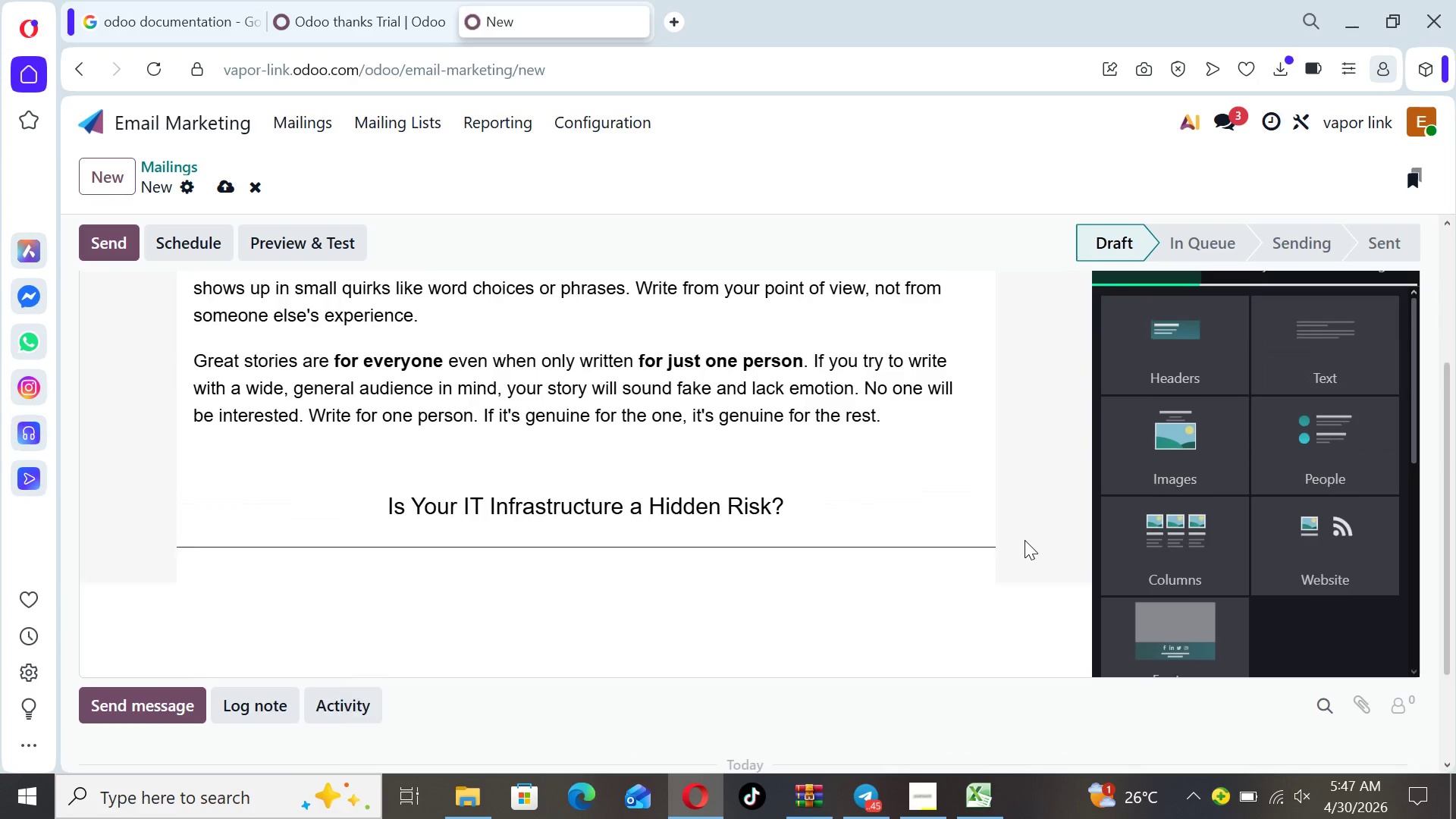 
key(ArrowUp)
 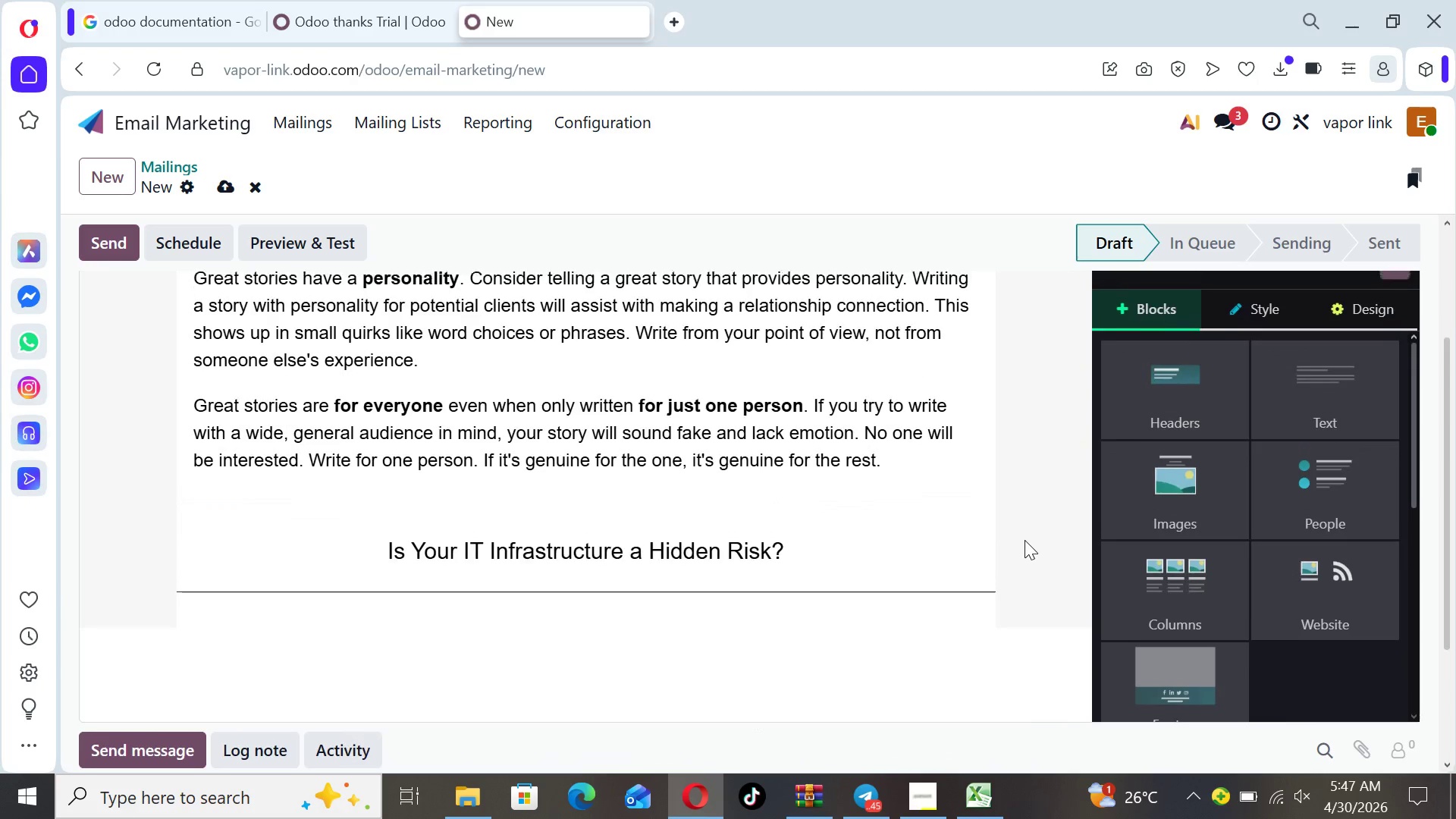 
key(ArrowUp)
 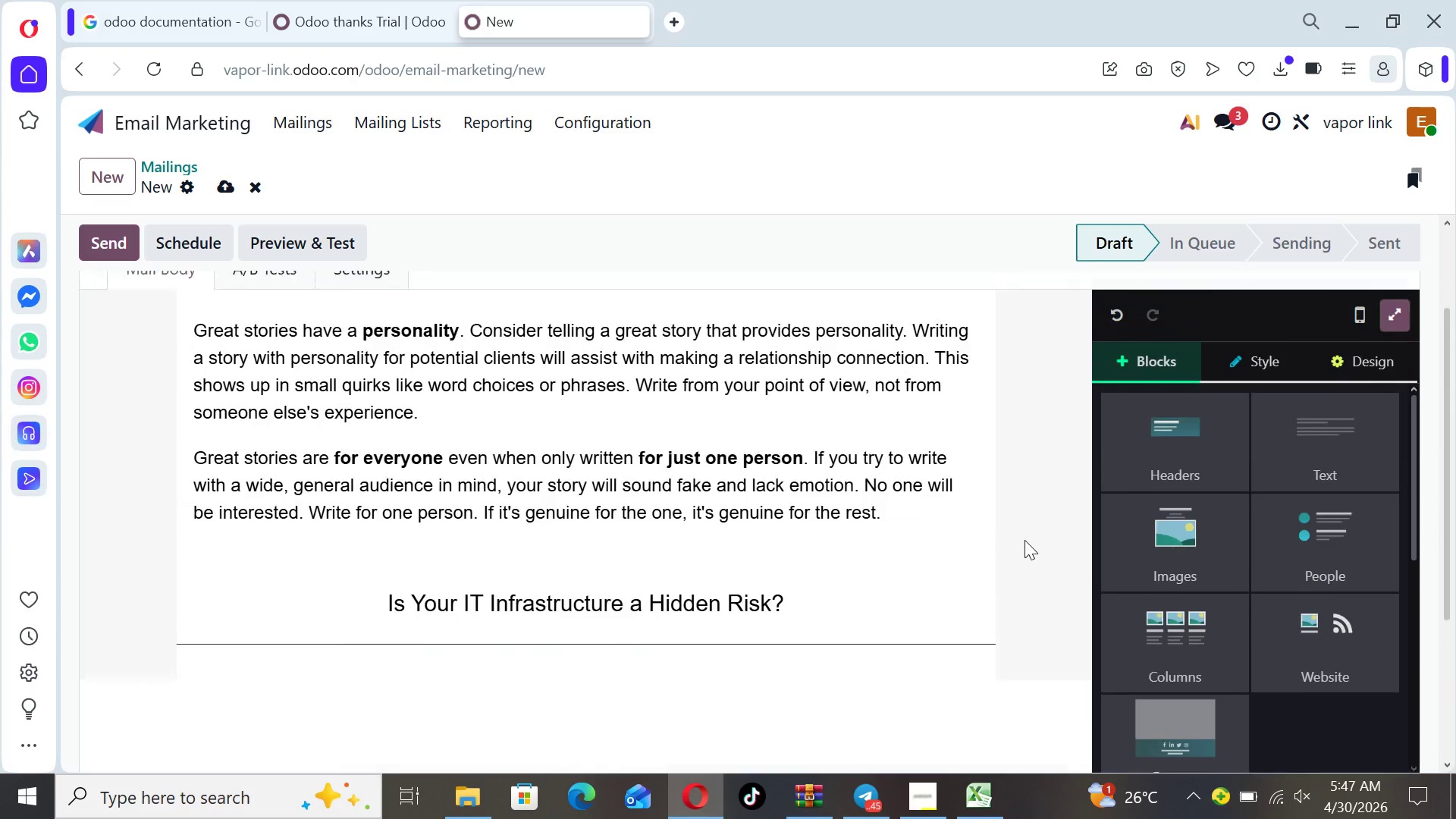 
key(ArrowUp)
 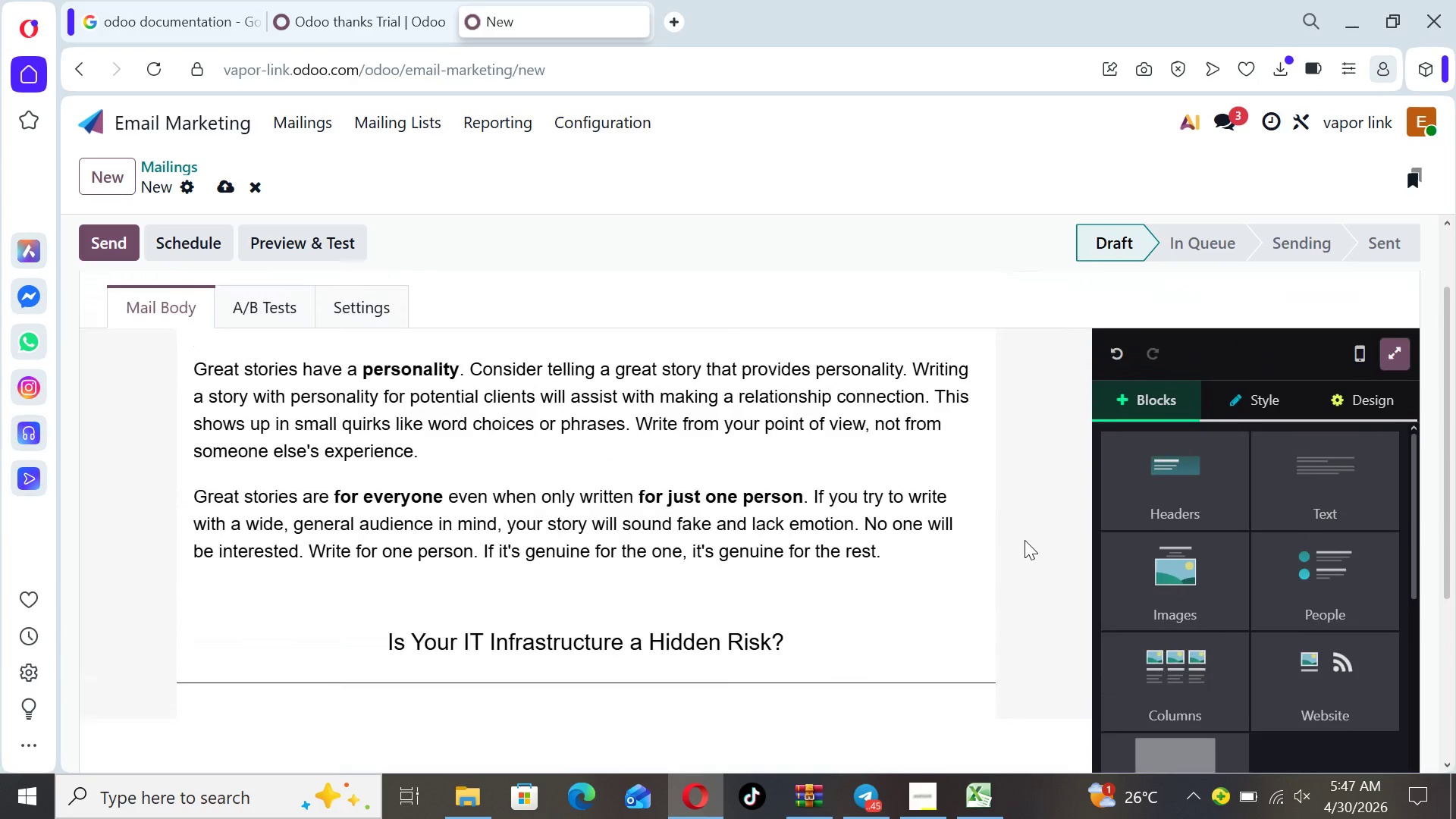 
key(ArrowDown)
 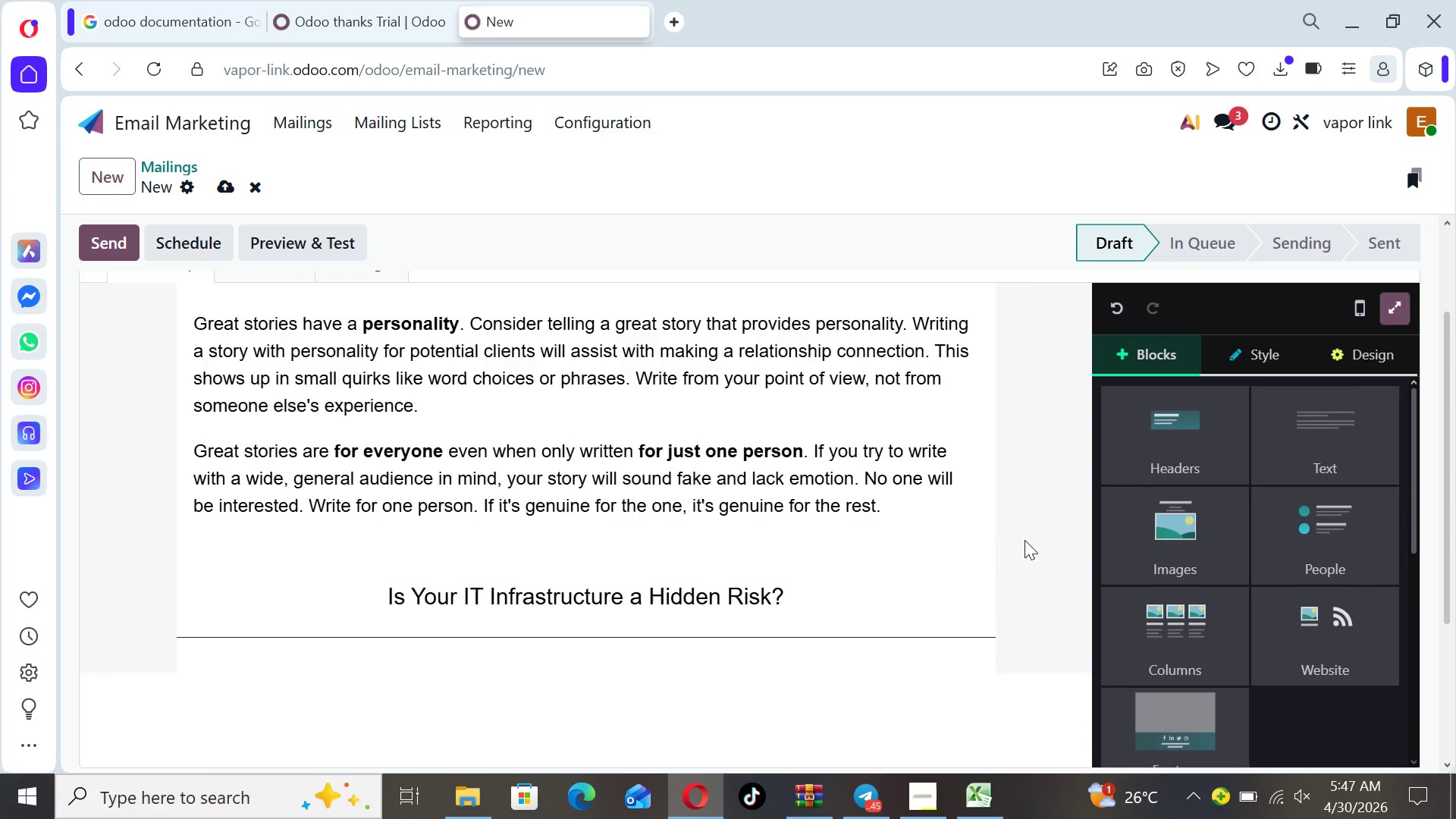 
key(ArrowDown)
 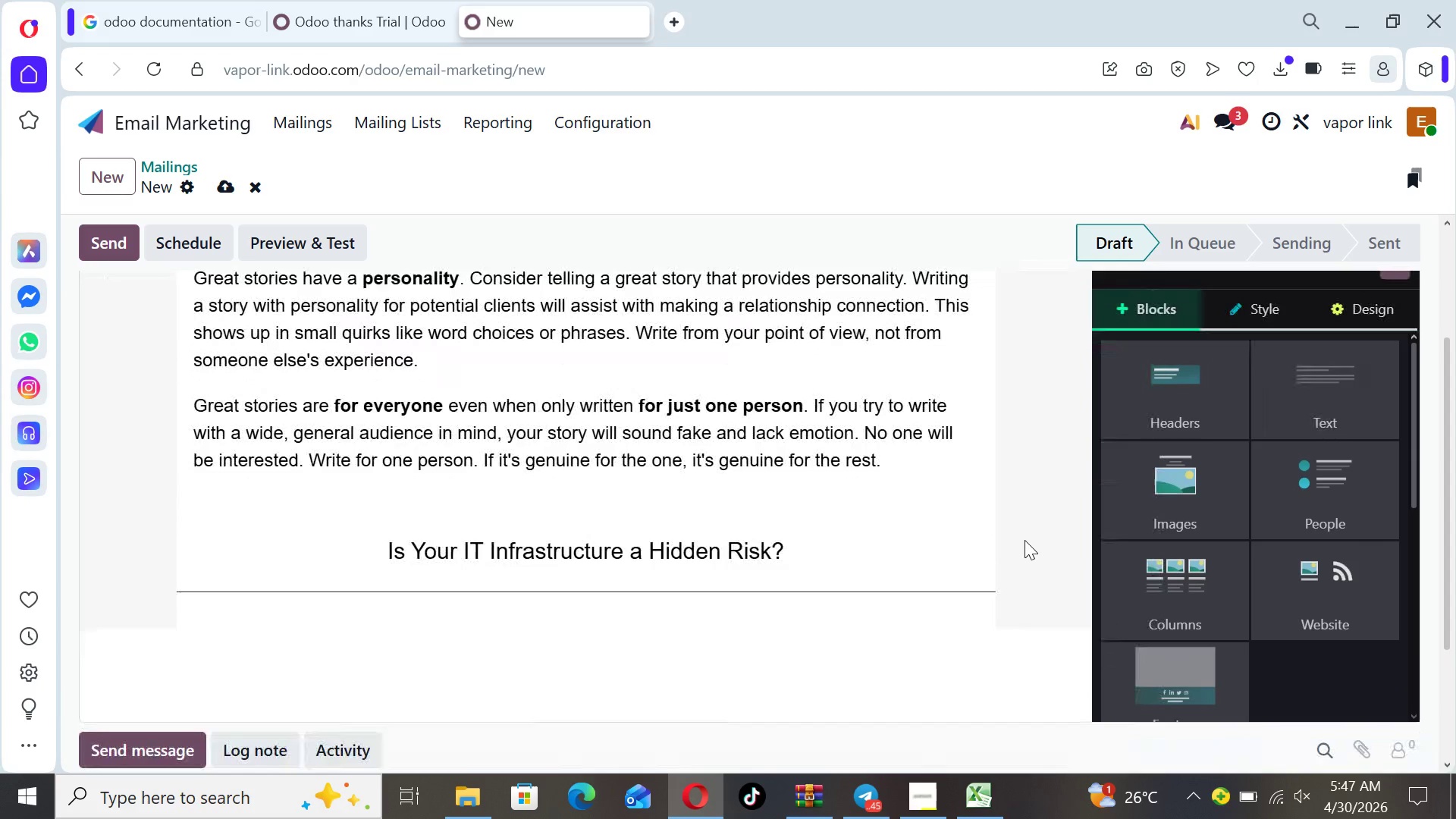 
key(ArrowDown)
 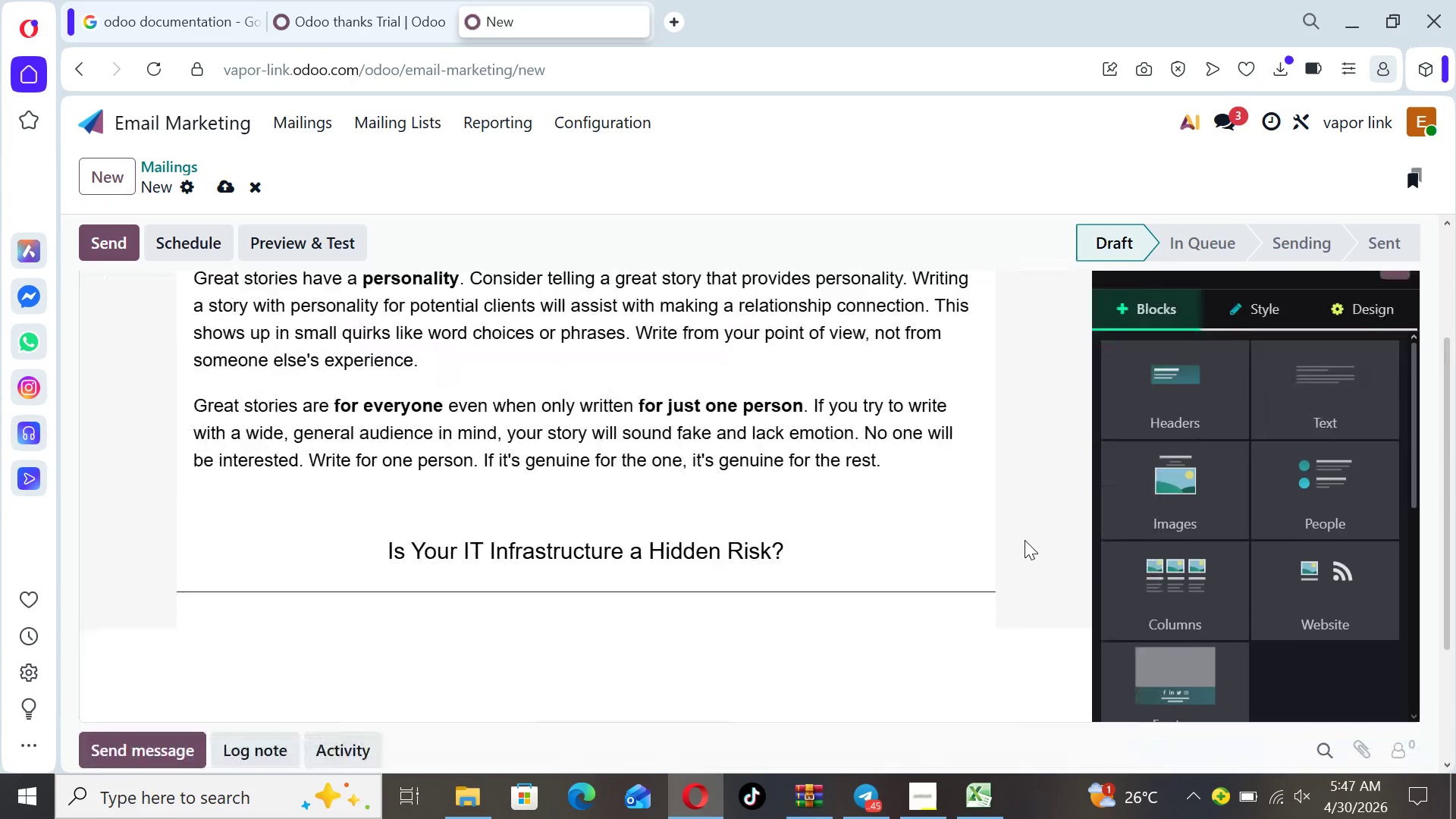 
key(ArrowDown)
 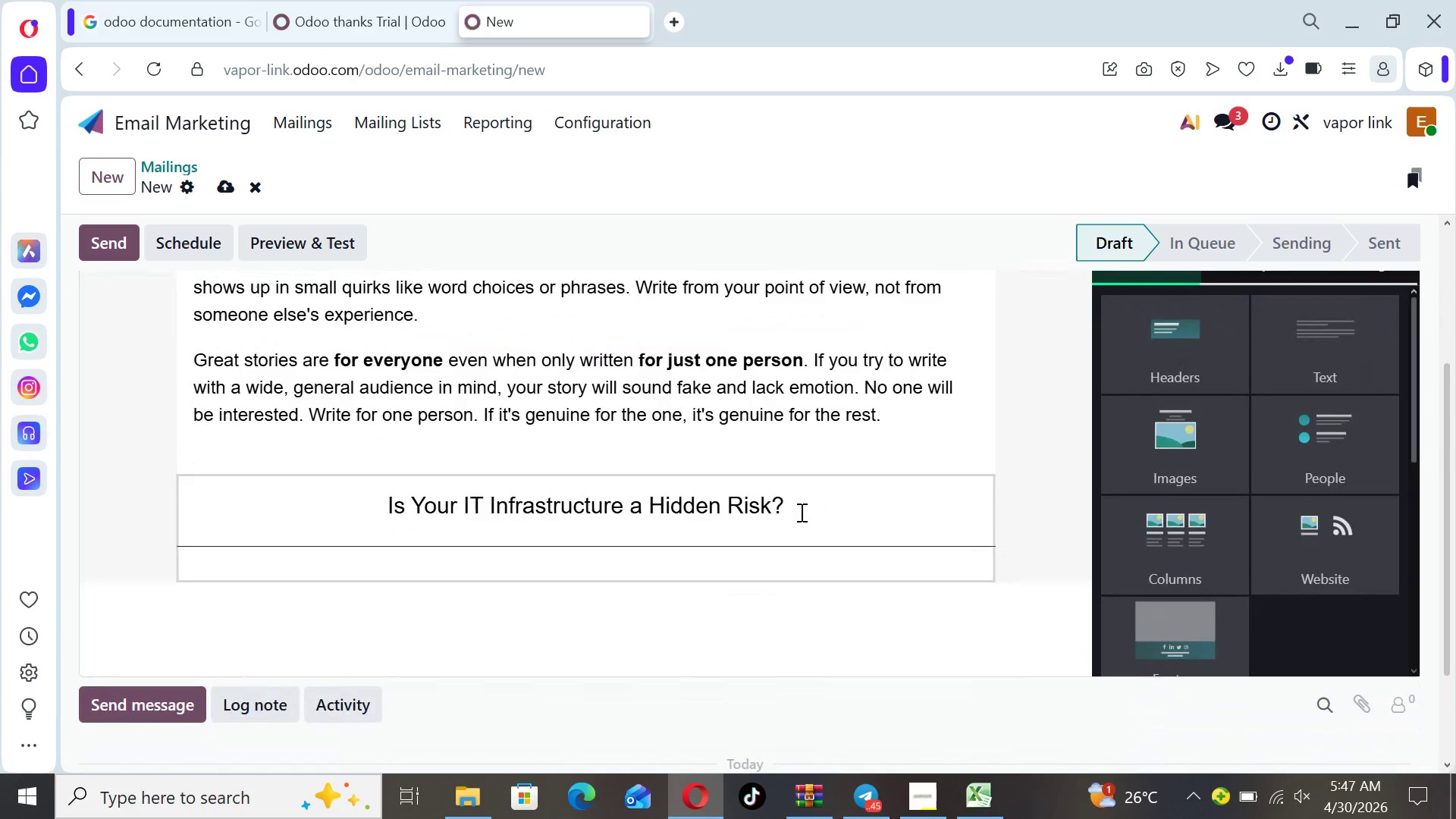 
left_click([800, 512])
 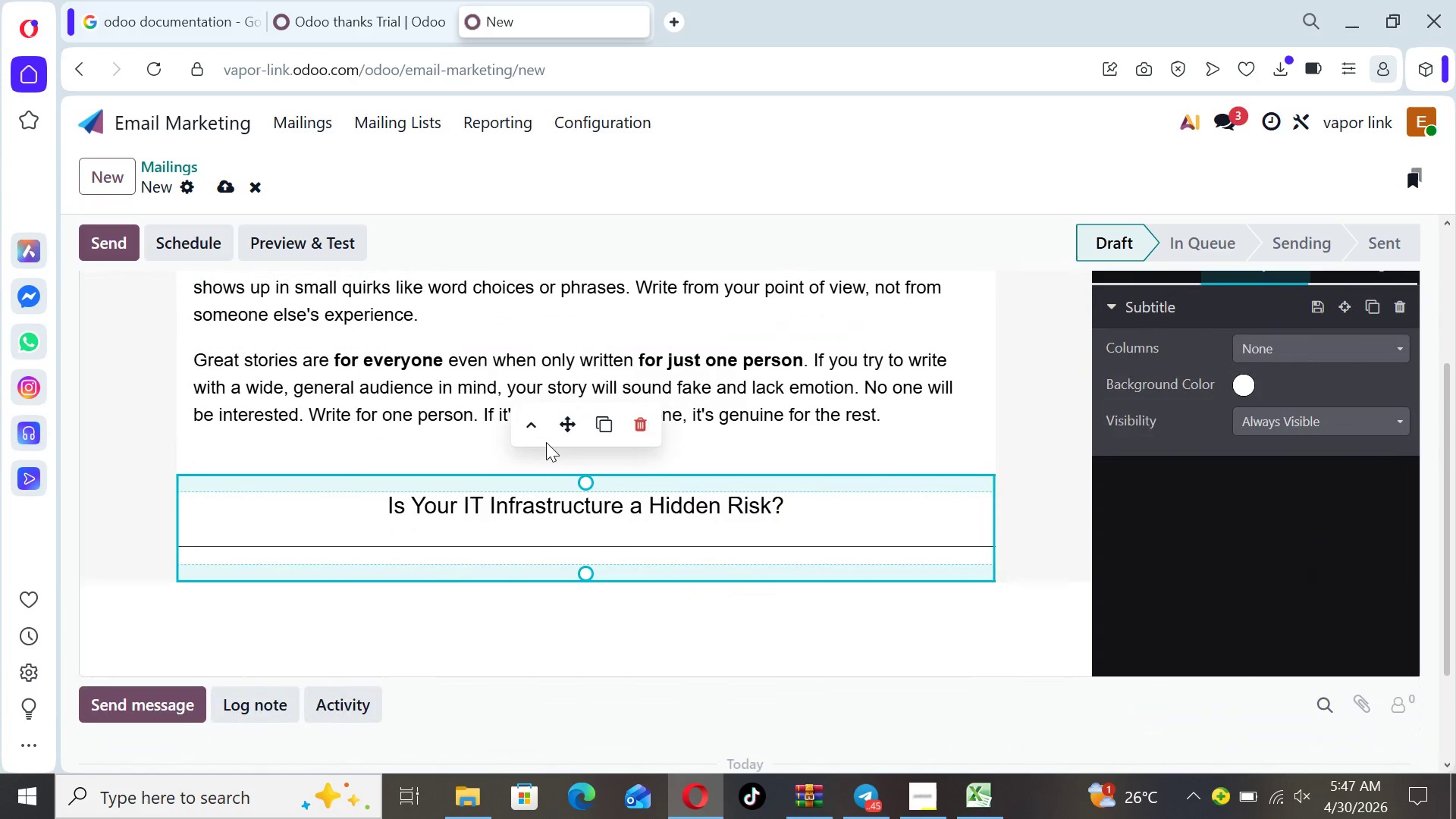 
left_click([536, 435])
 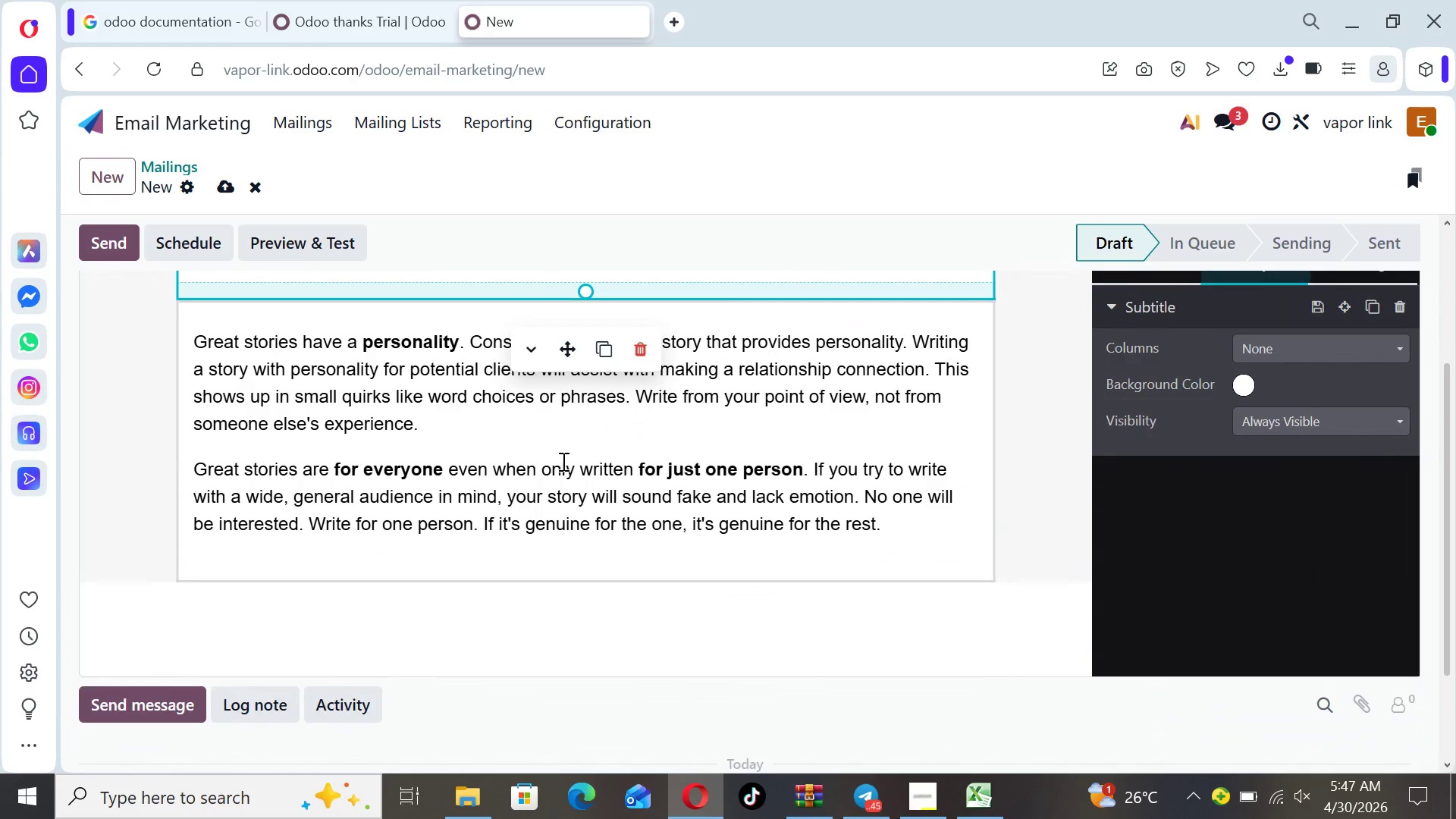 
left_click([562, 461])
 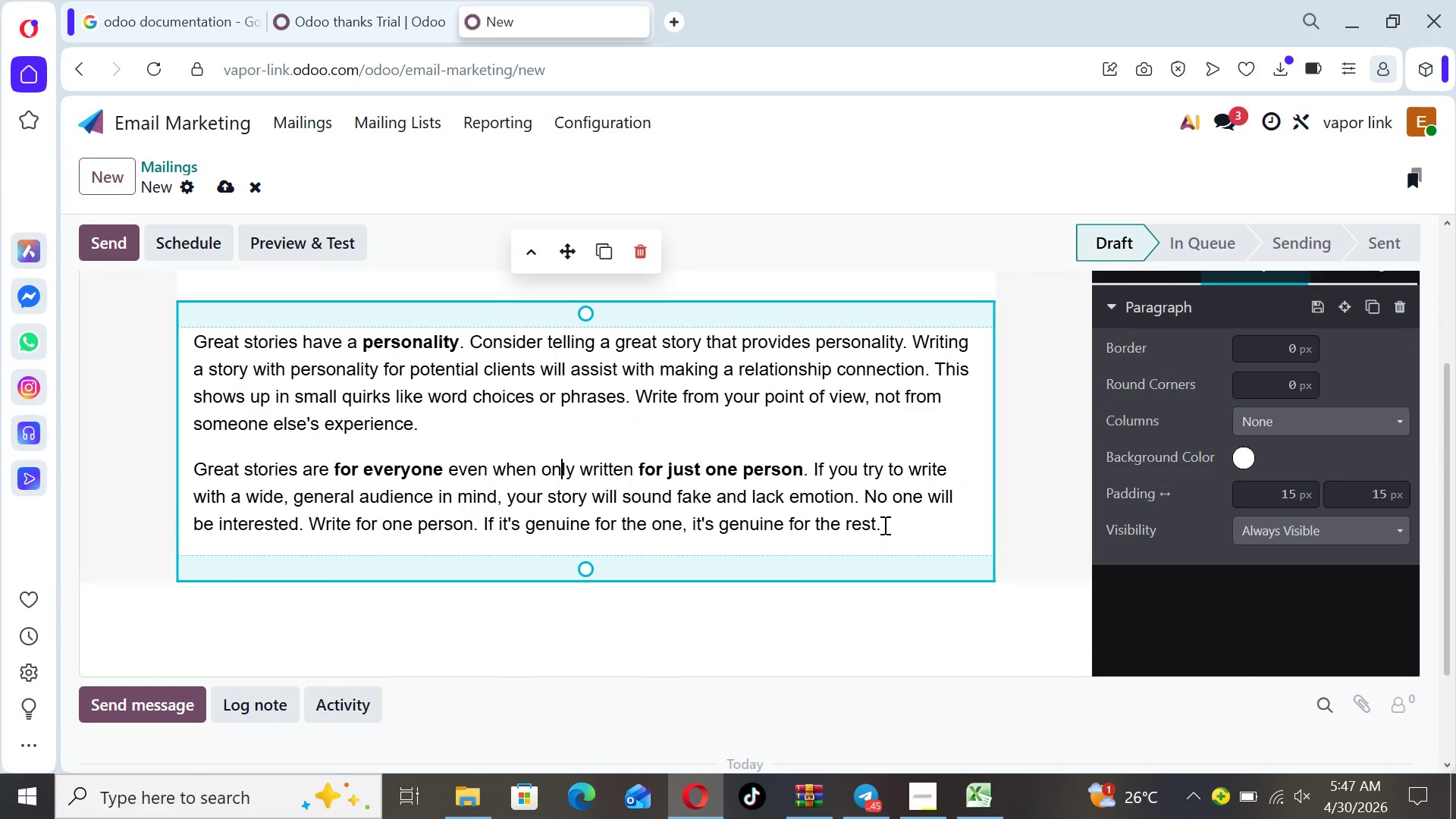 
left_click_drag(start_coordinate=[882, 524], to_coordinate=[177, 338])
 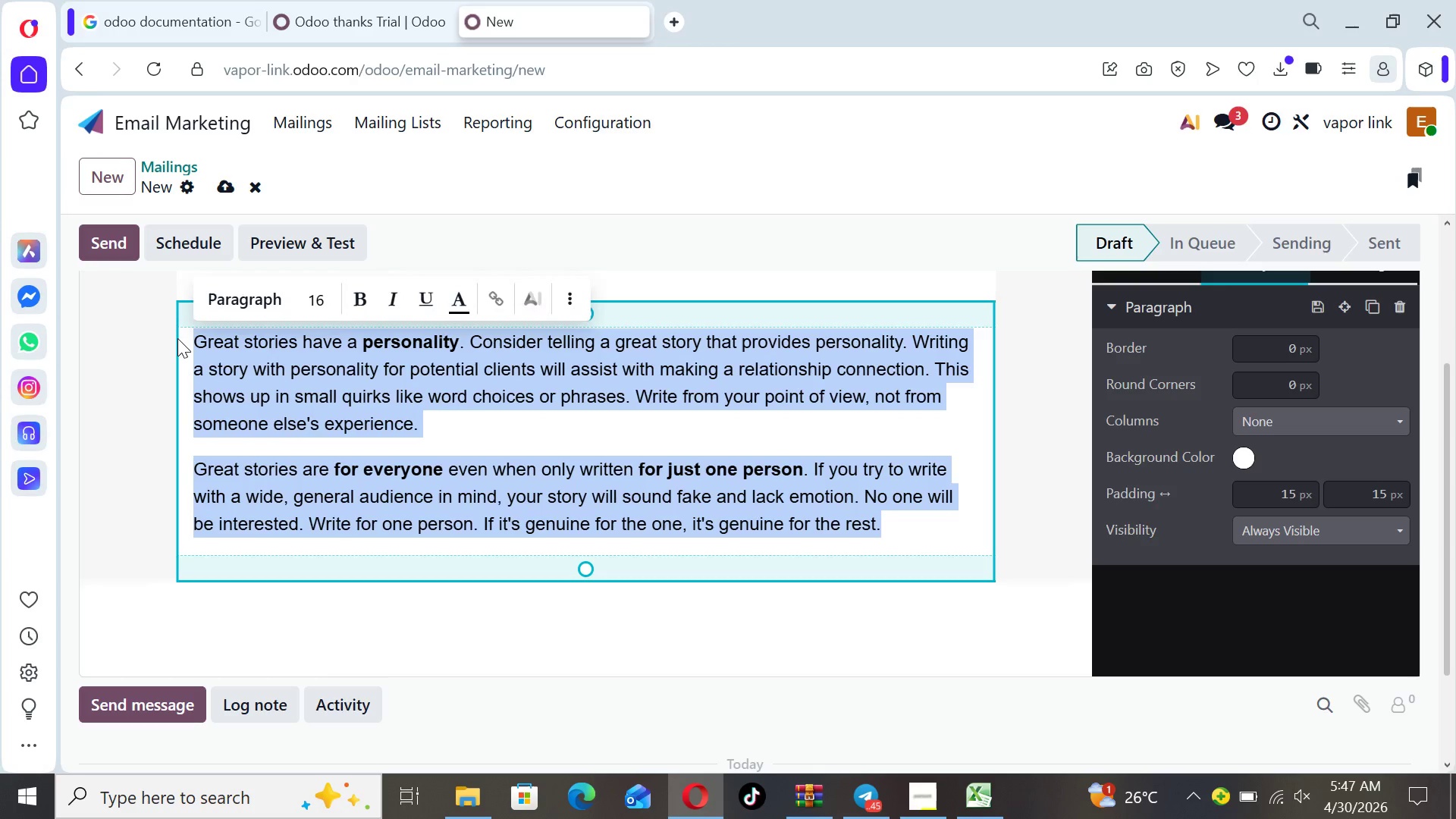 
type(Hi ${objecty)
key(Backspace)
type(.name},)
 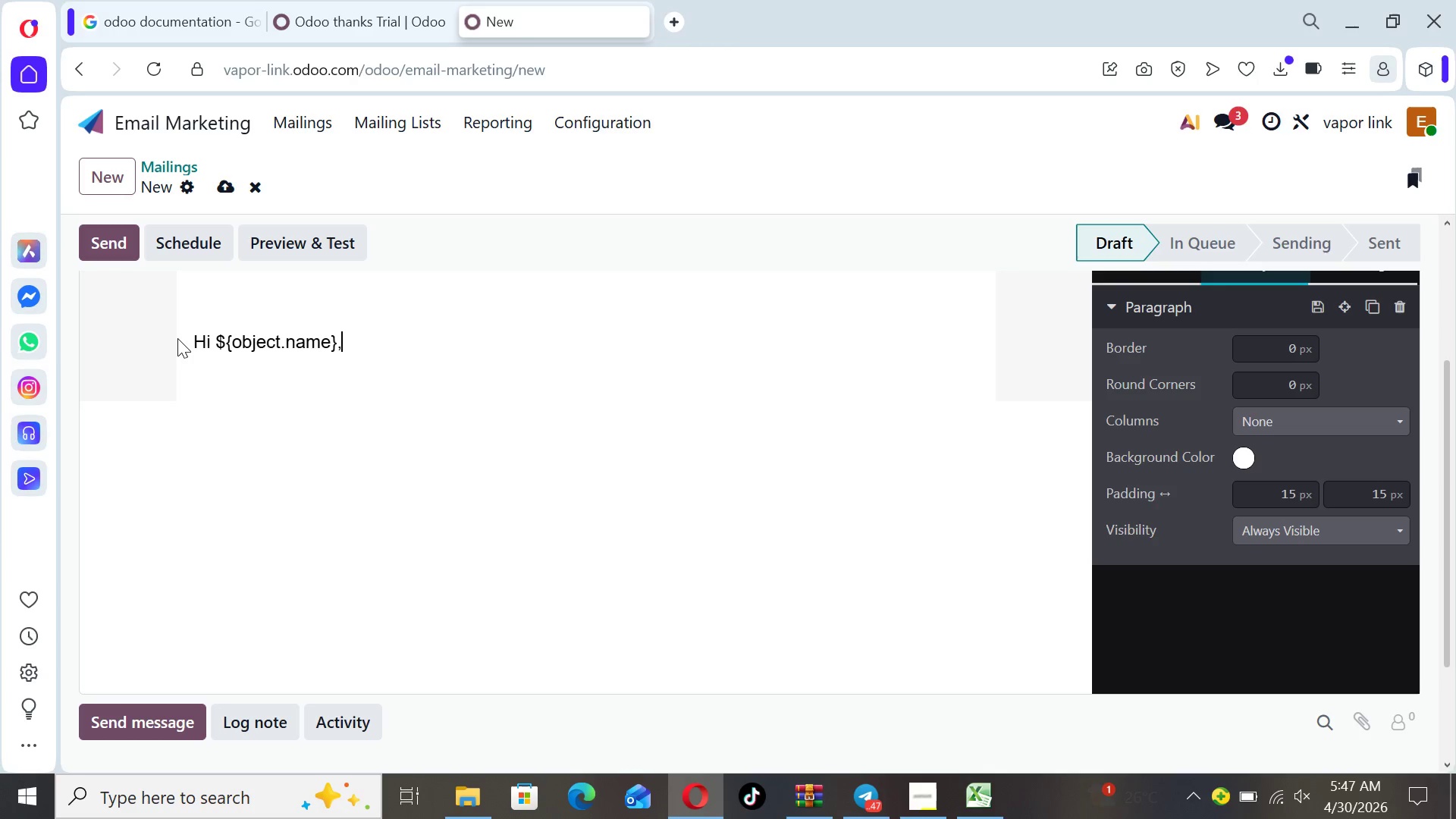 
key(Enter)
 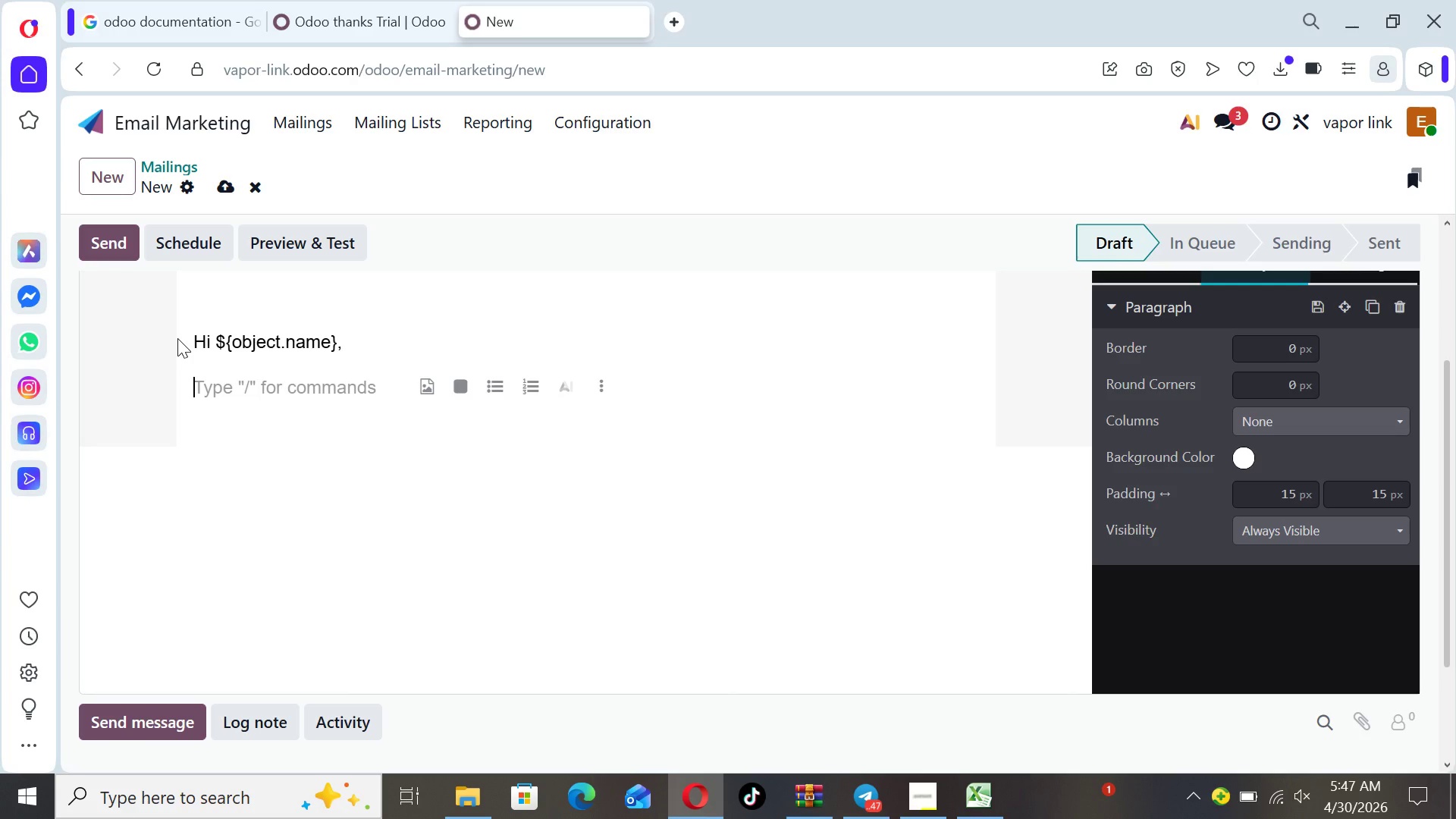 
key(CapsLock)
 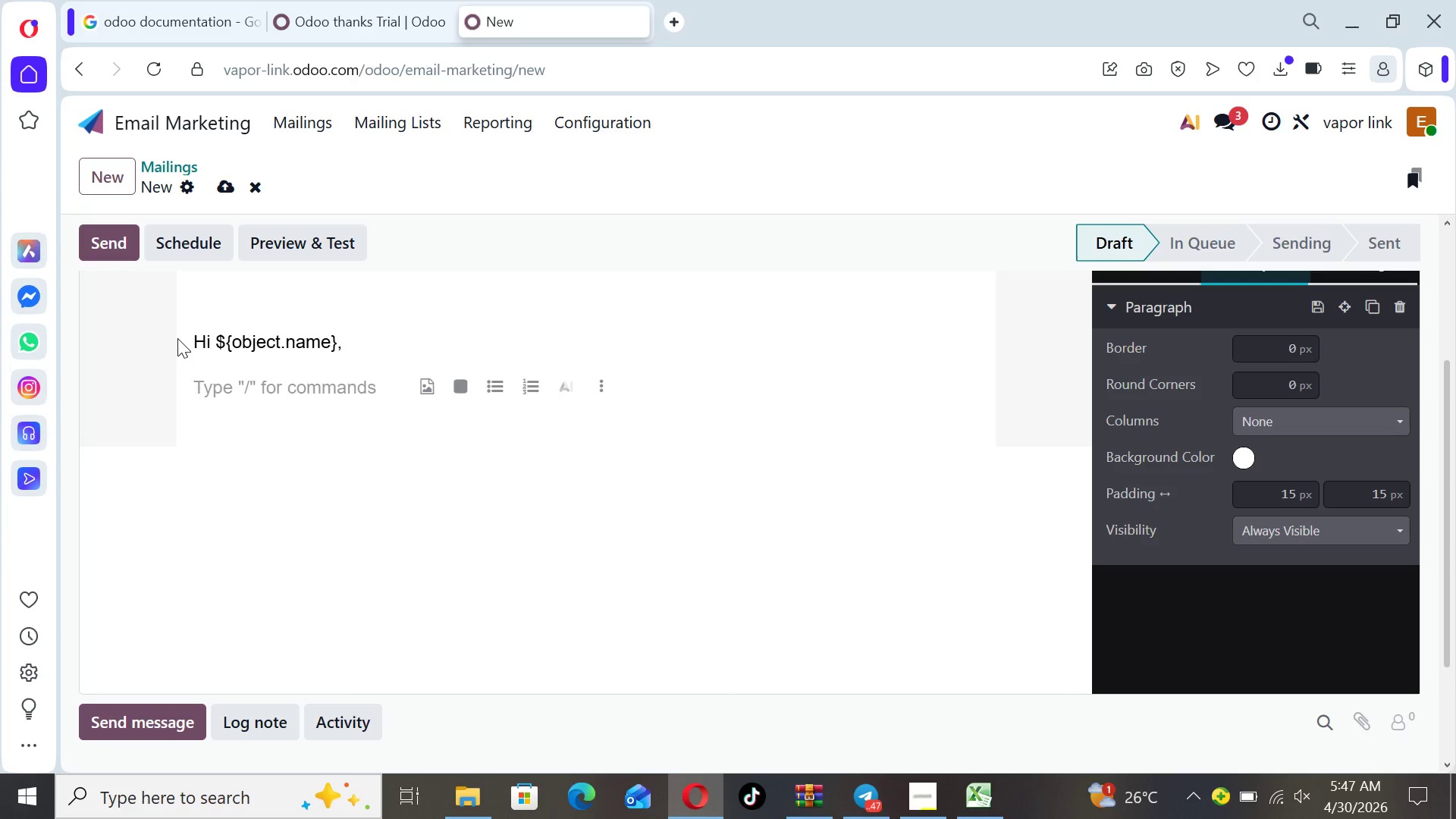 
key(I)
 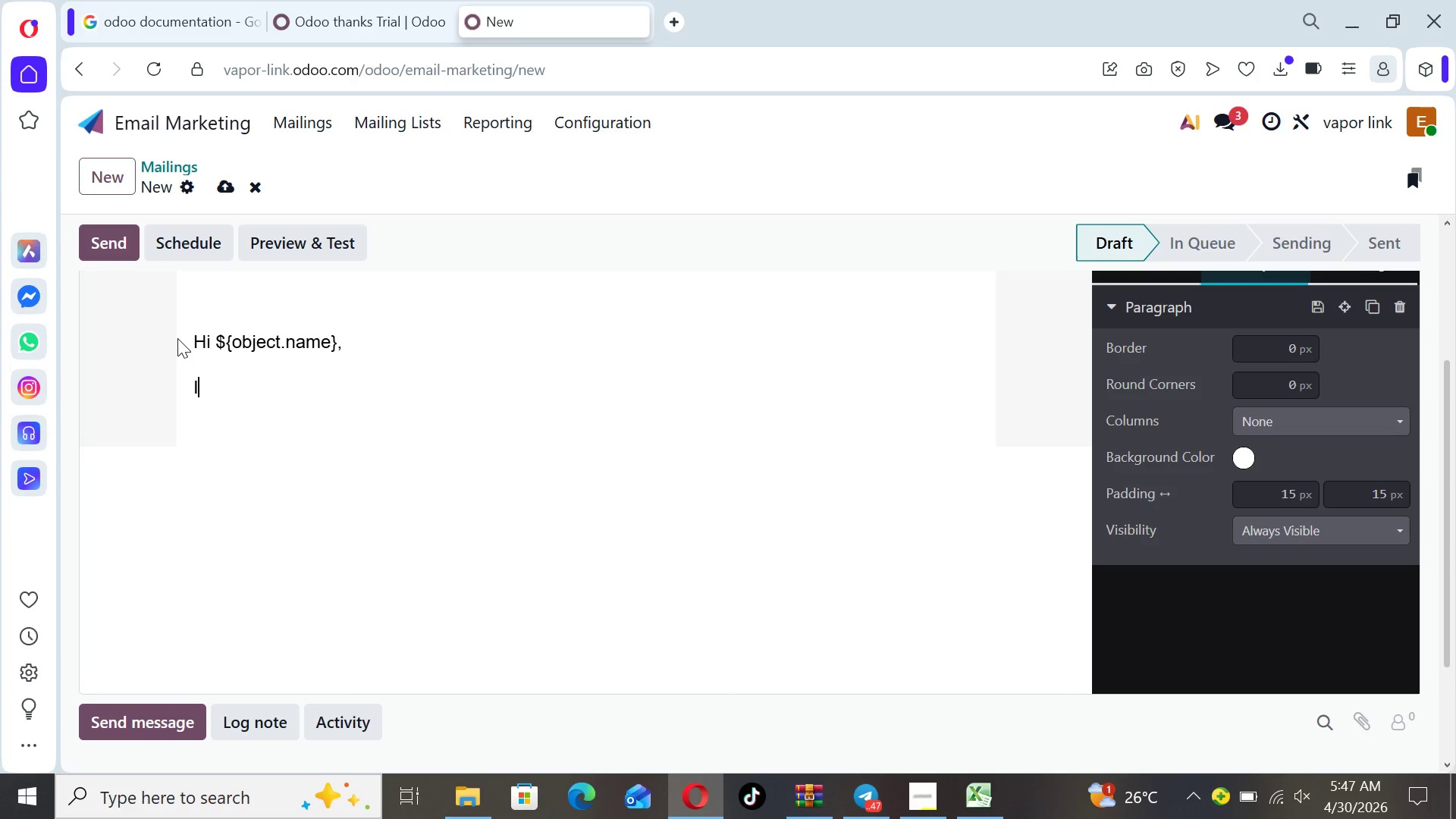 
wait(6.02)
 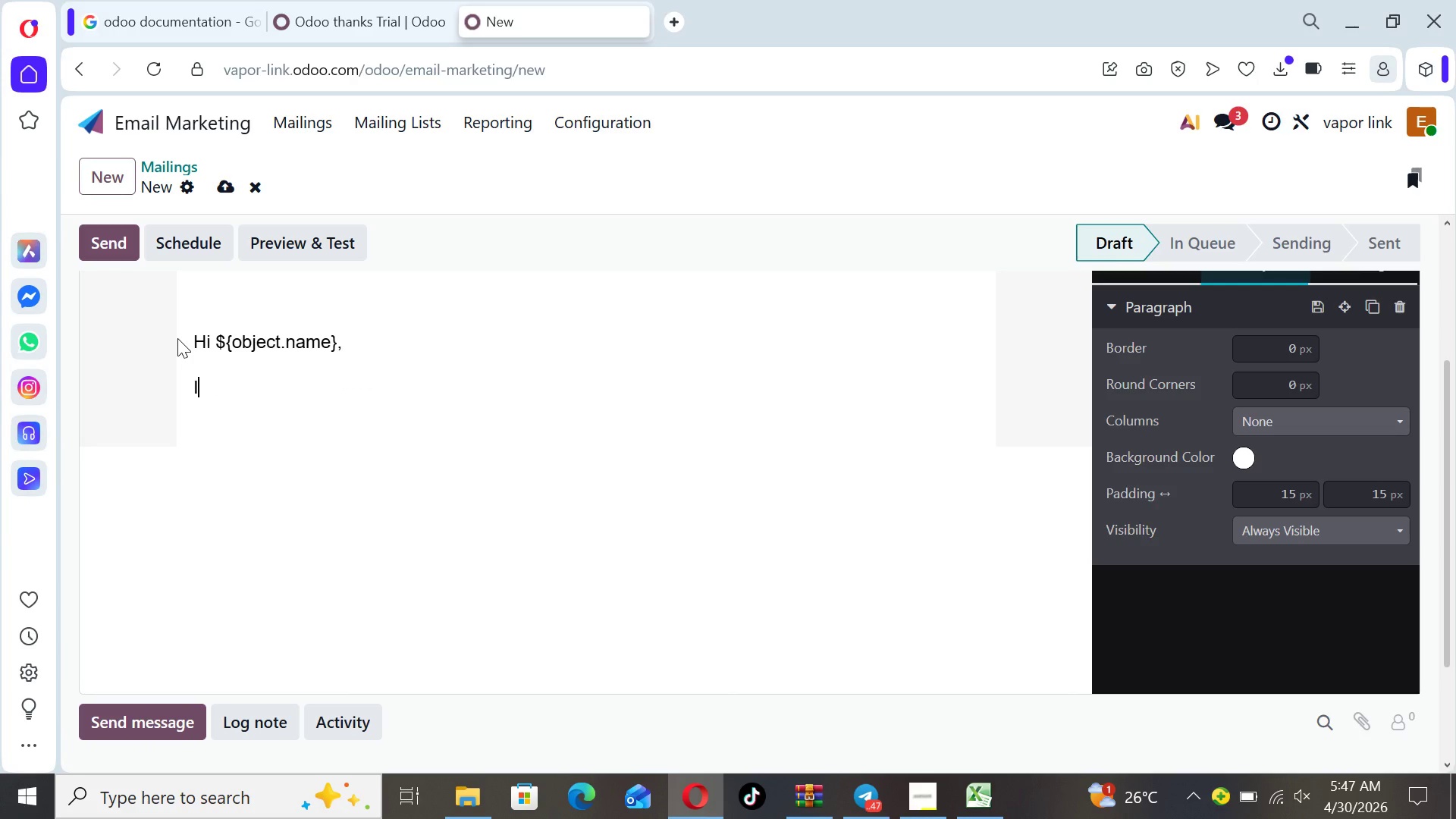 
type(g)
key(Backspace)
type(f your business us )
key(Backspace)
key(Backspace)
key(Backspace)
type(is styill )
key(Backspace)
key(Backspace)
key(Backspace)
key(Backspace)
key(Backspace)
type(ill )
 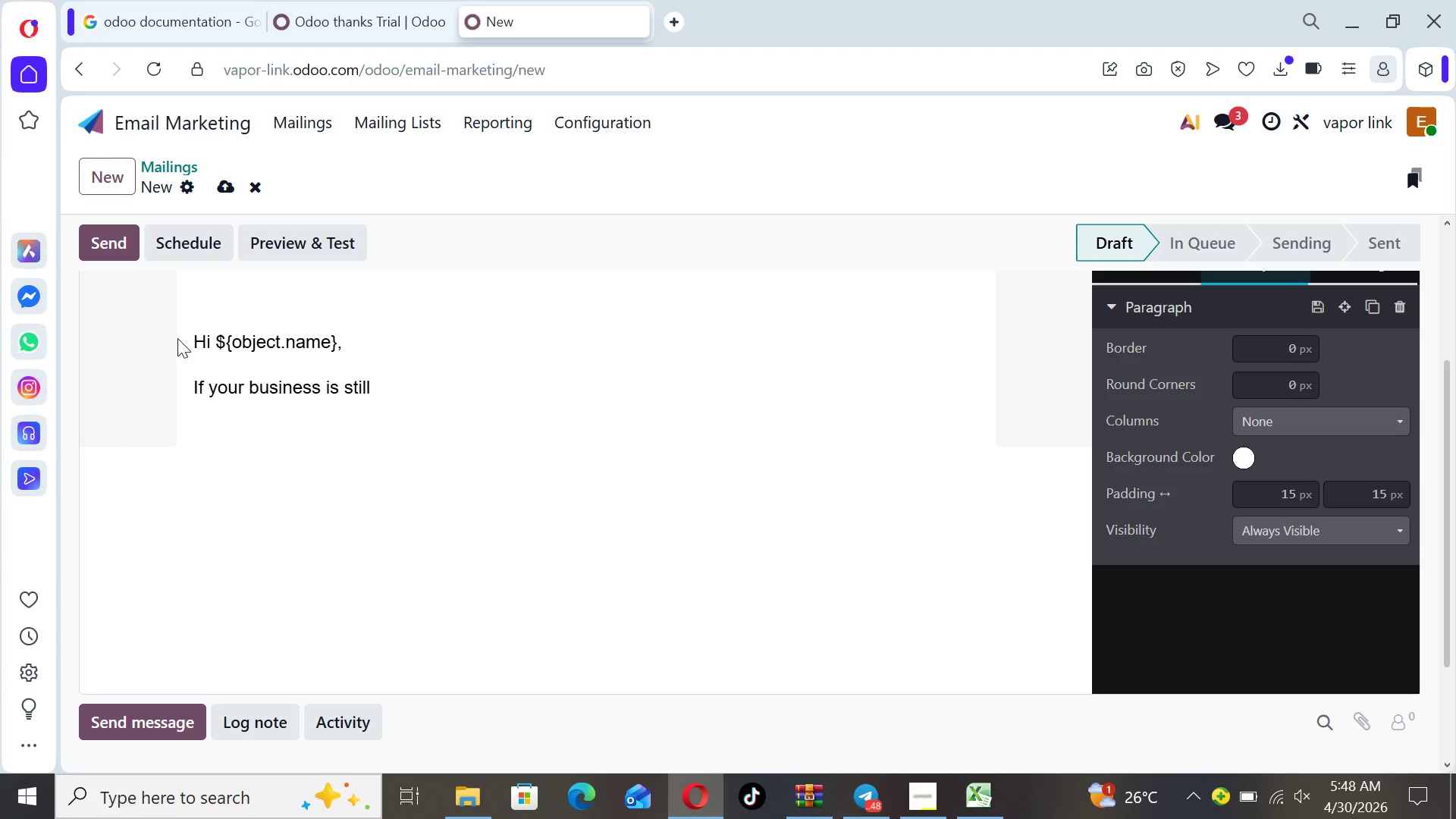 
type(relying on )
 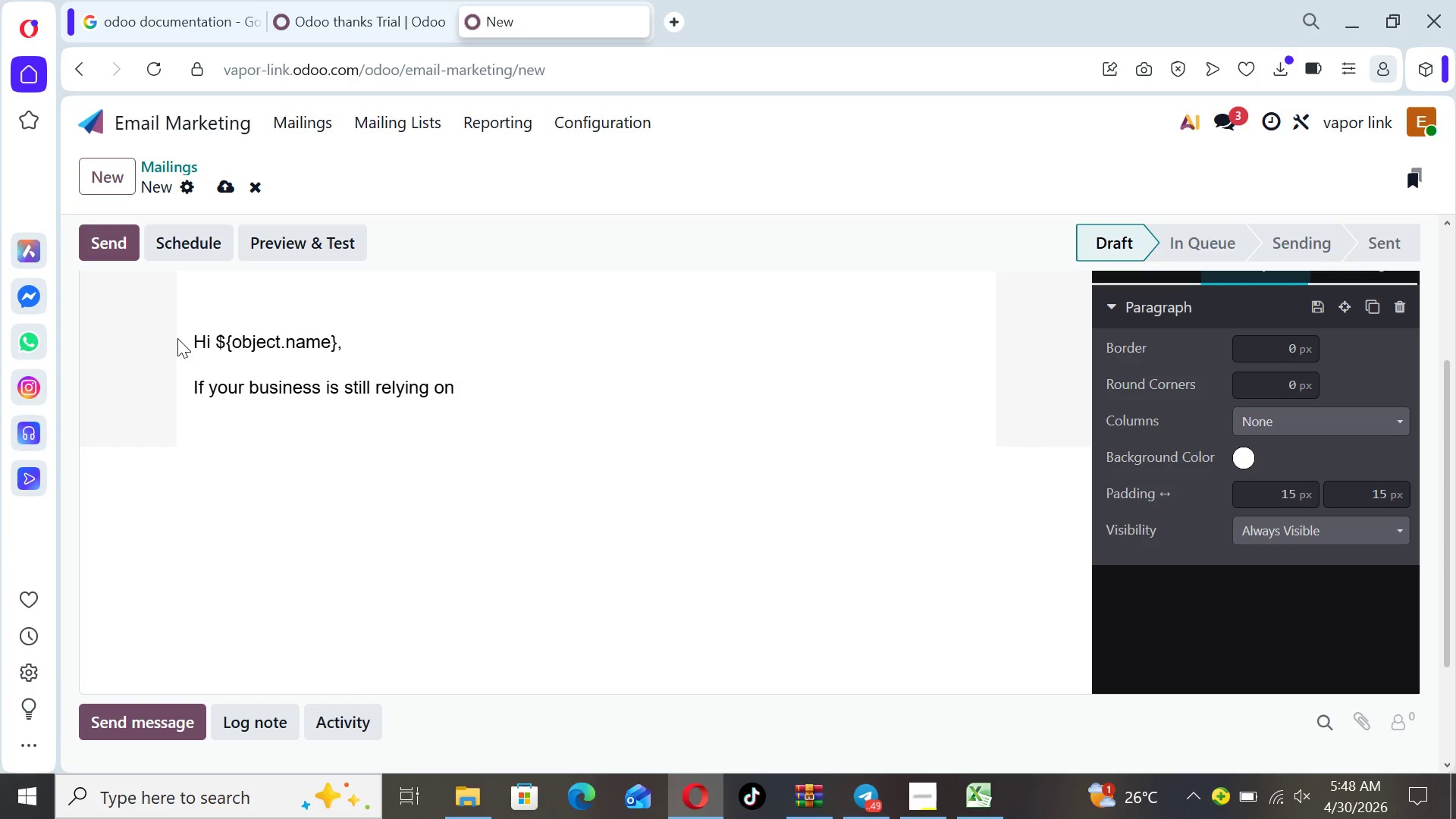 
wait(5.45)
 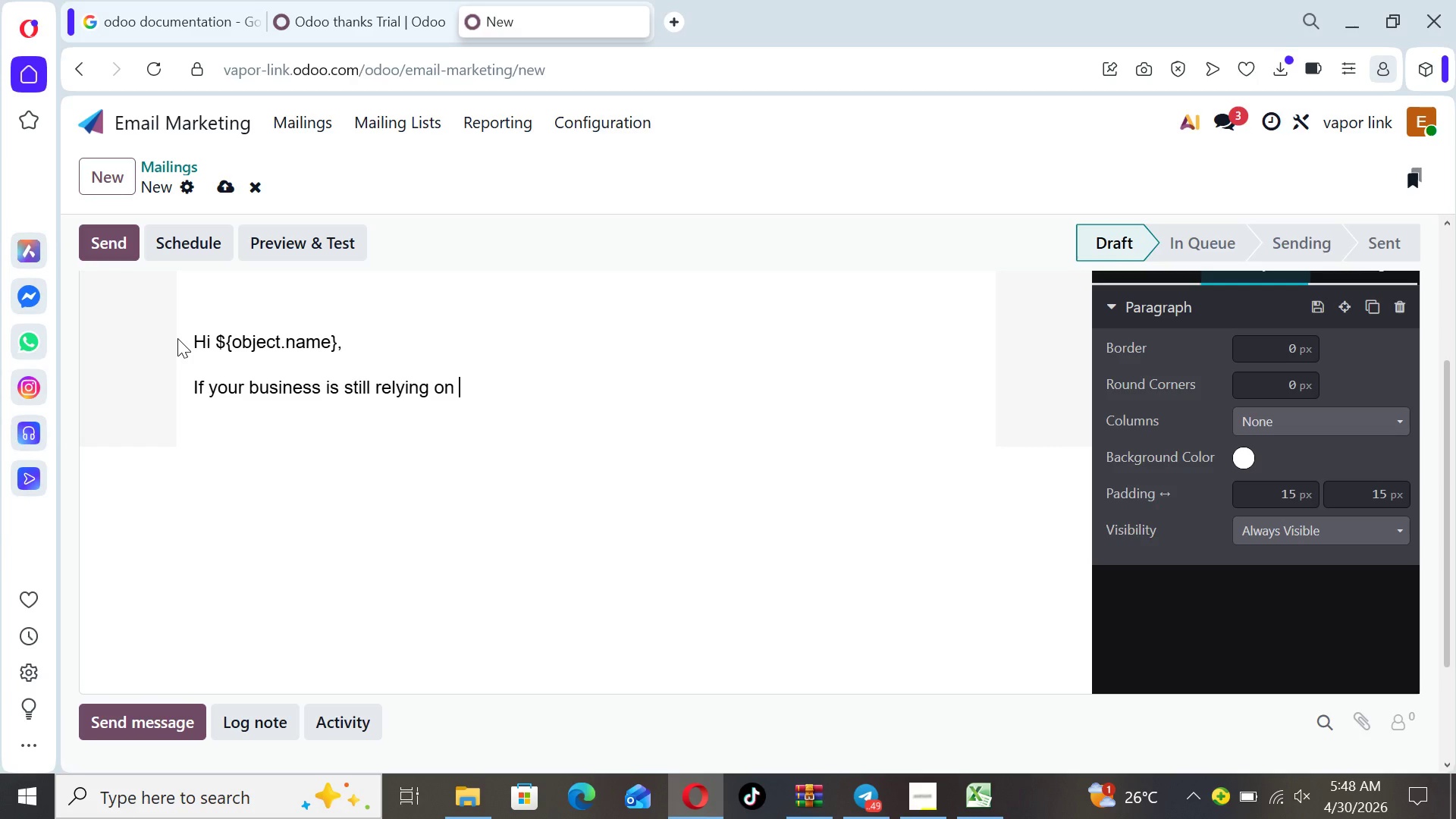 
type(${object.x)
 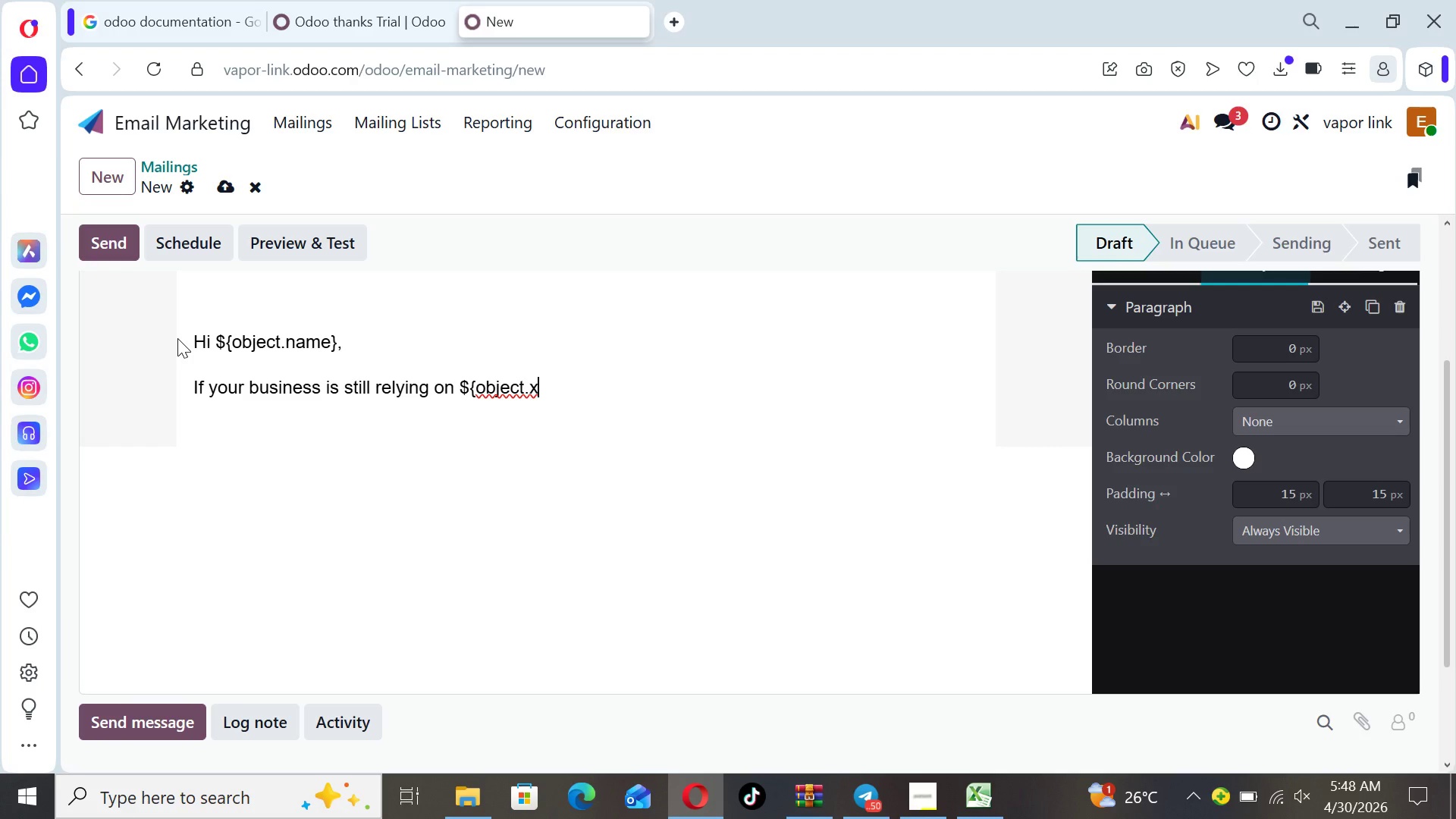 
type(_infrastructure_type)
 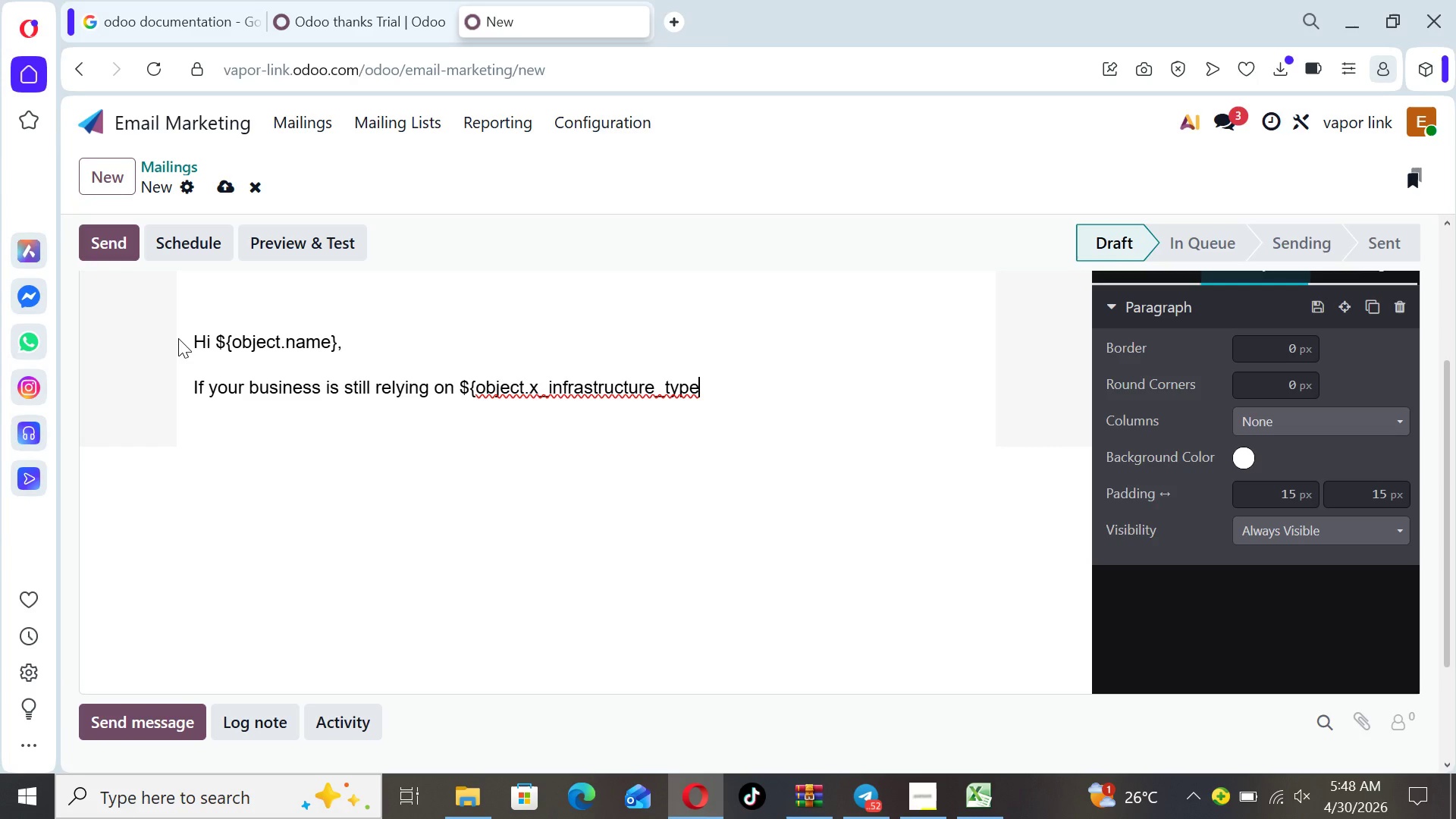 
wait(5.91)
 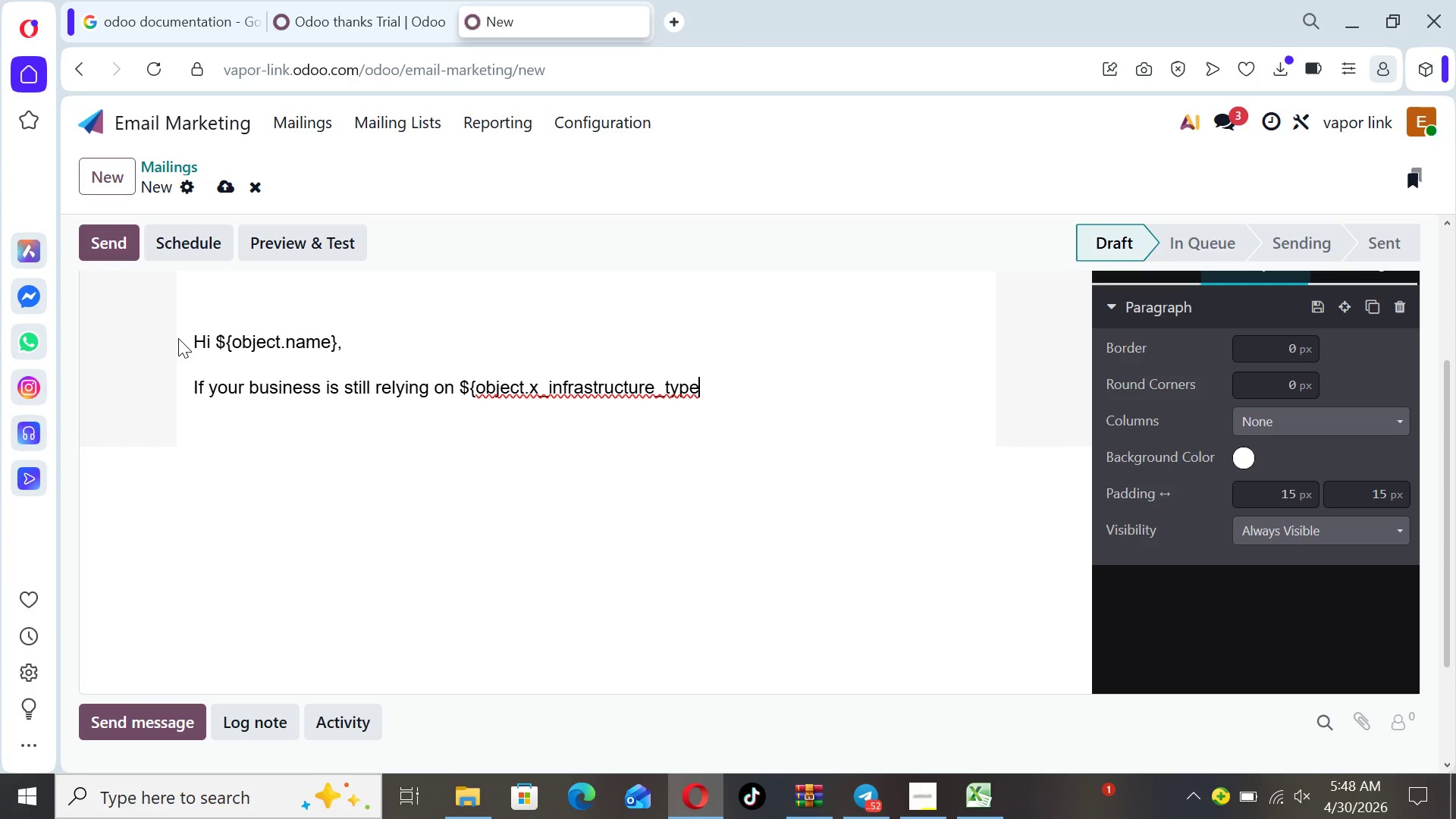 
key(Shift+ShiftLeft)
 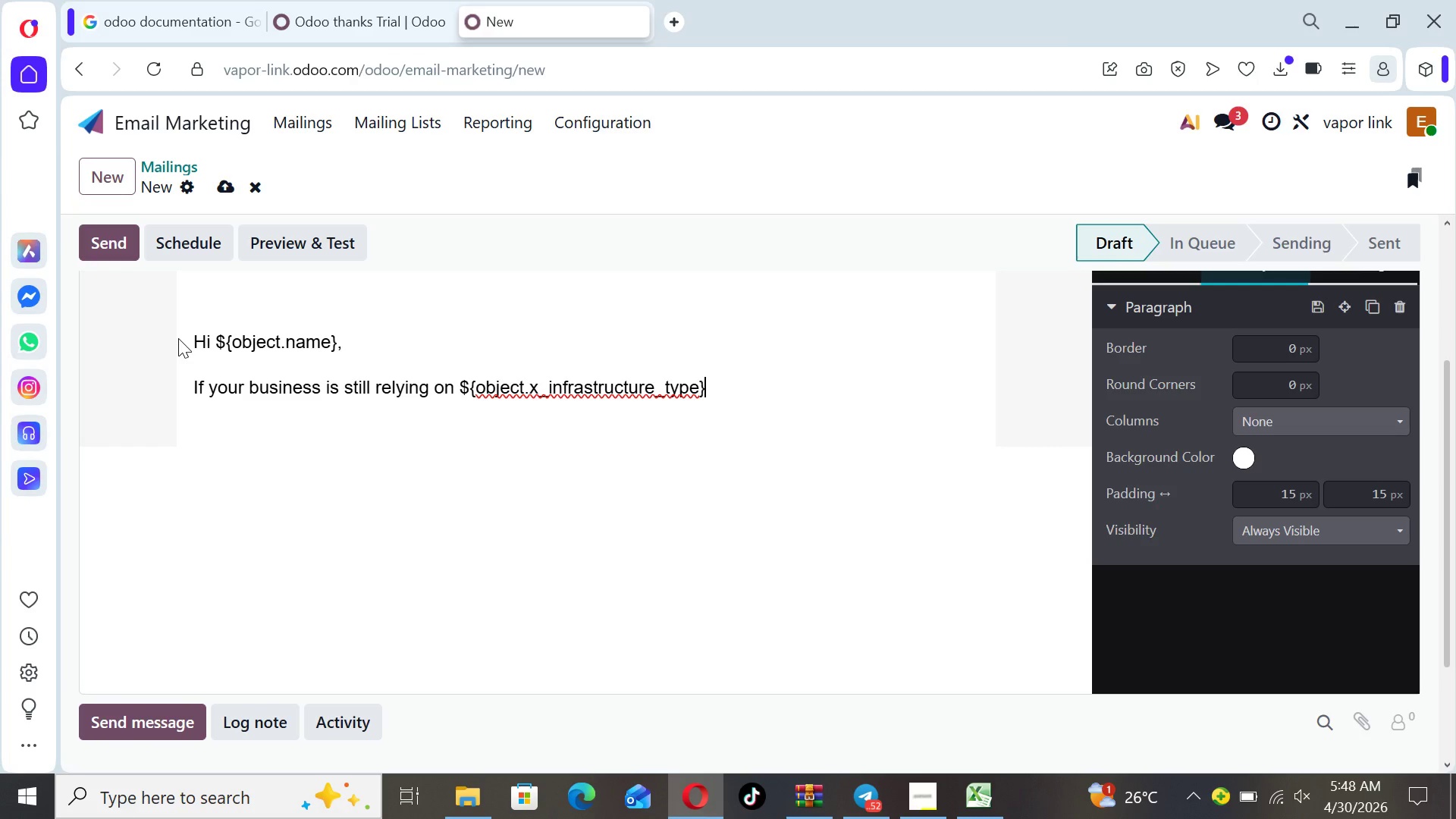 
key(Shift+BracketRight)
 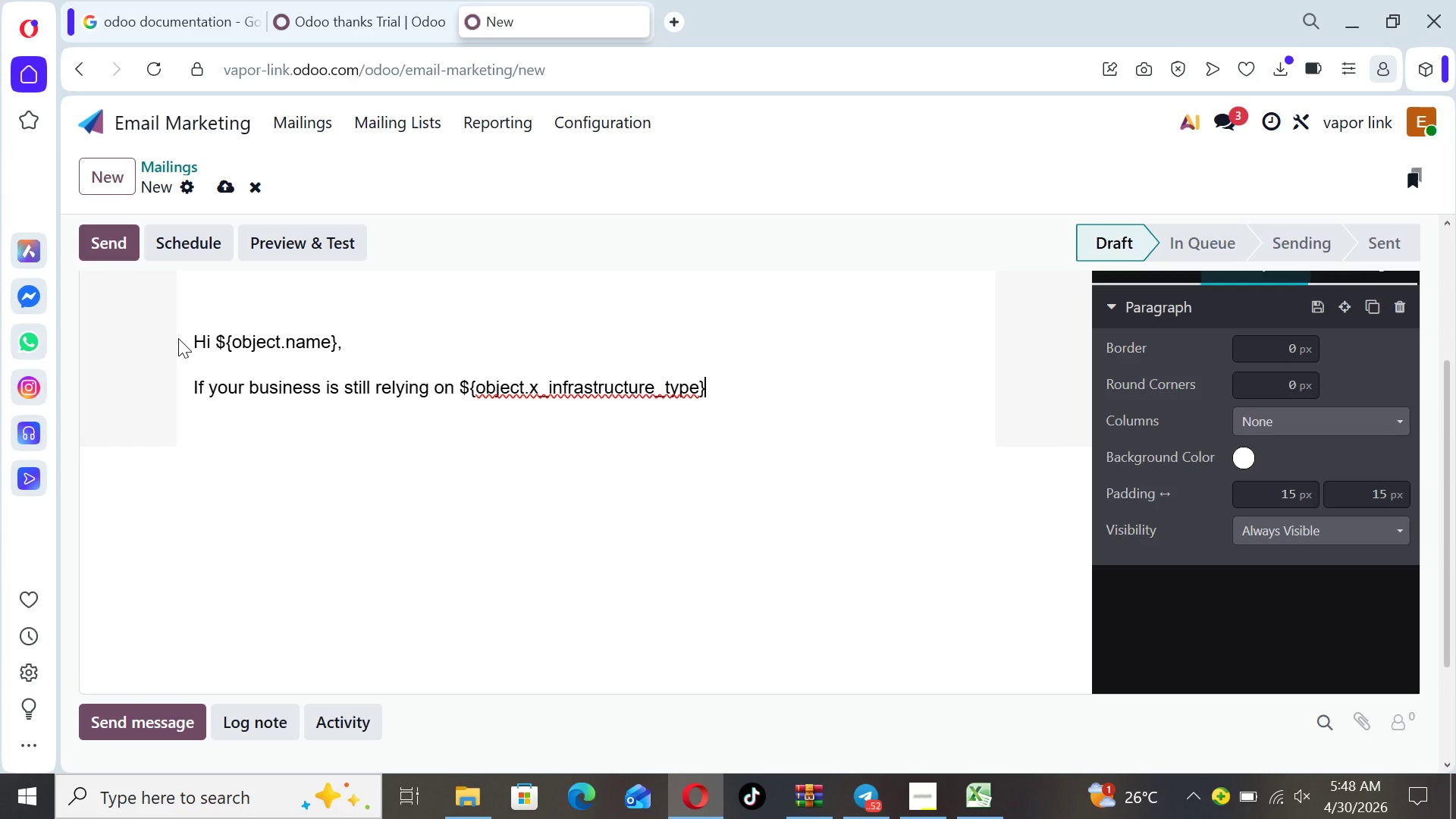 
type(, you may be facing risks)
 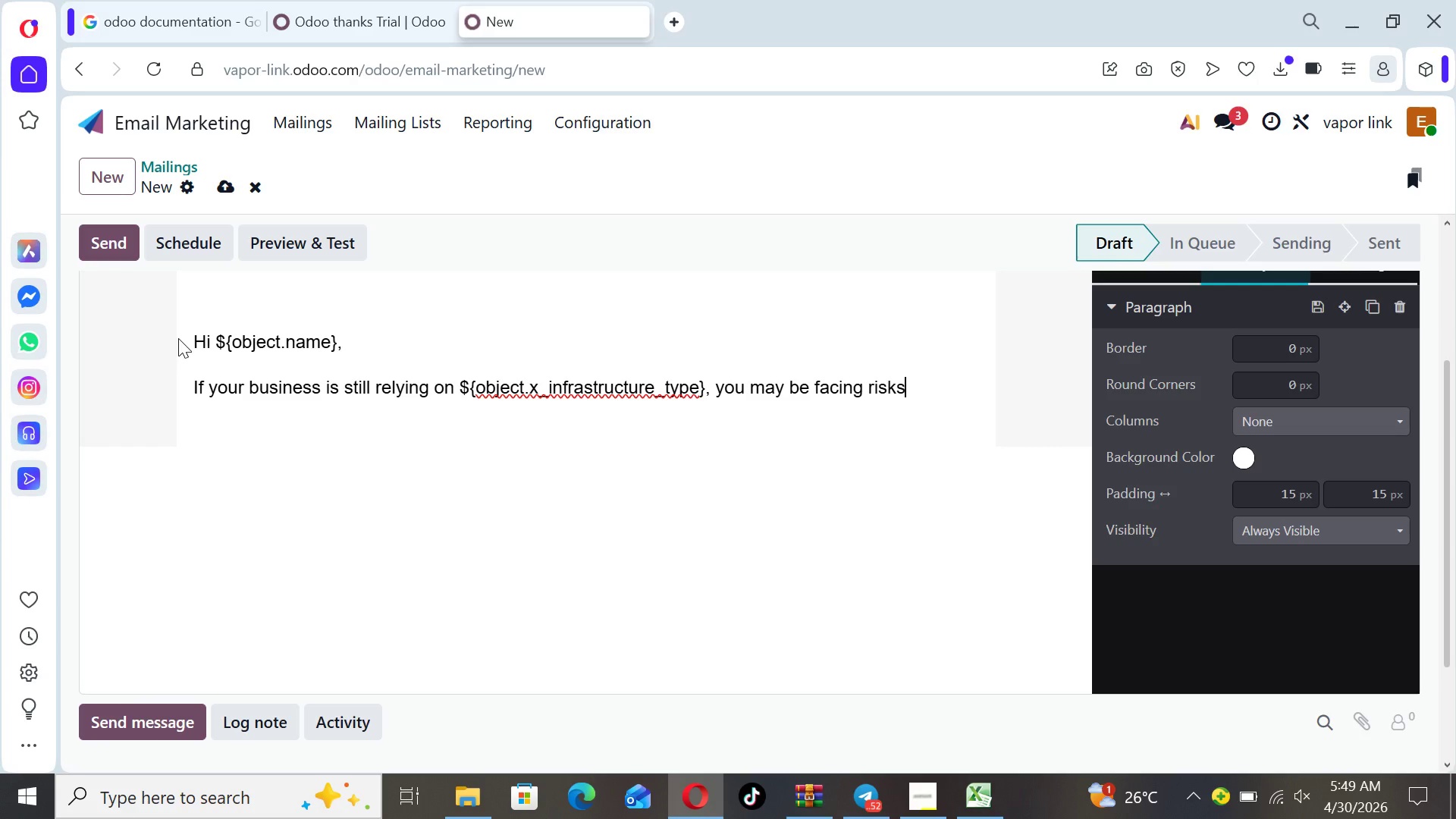 
type( that are't )
key(Backspace)
key(Backspace)
key(Backspace)
type(n't immediately visible but )
 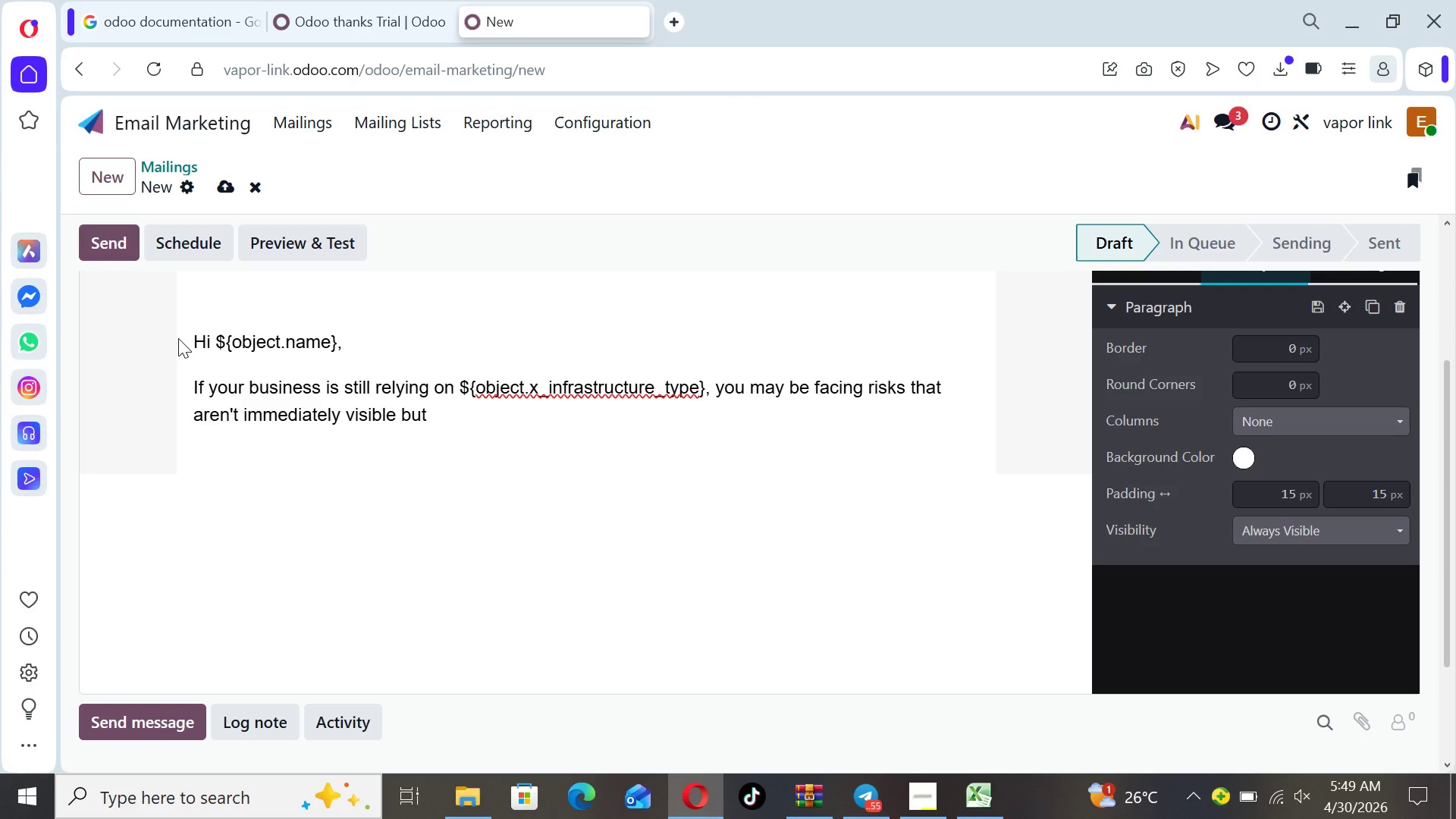 
wait(5.09)
 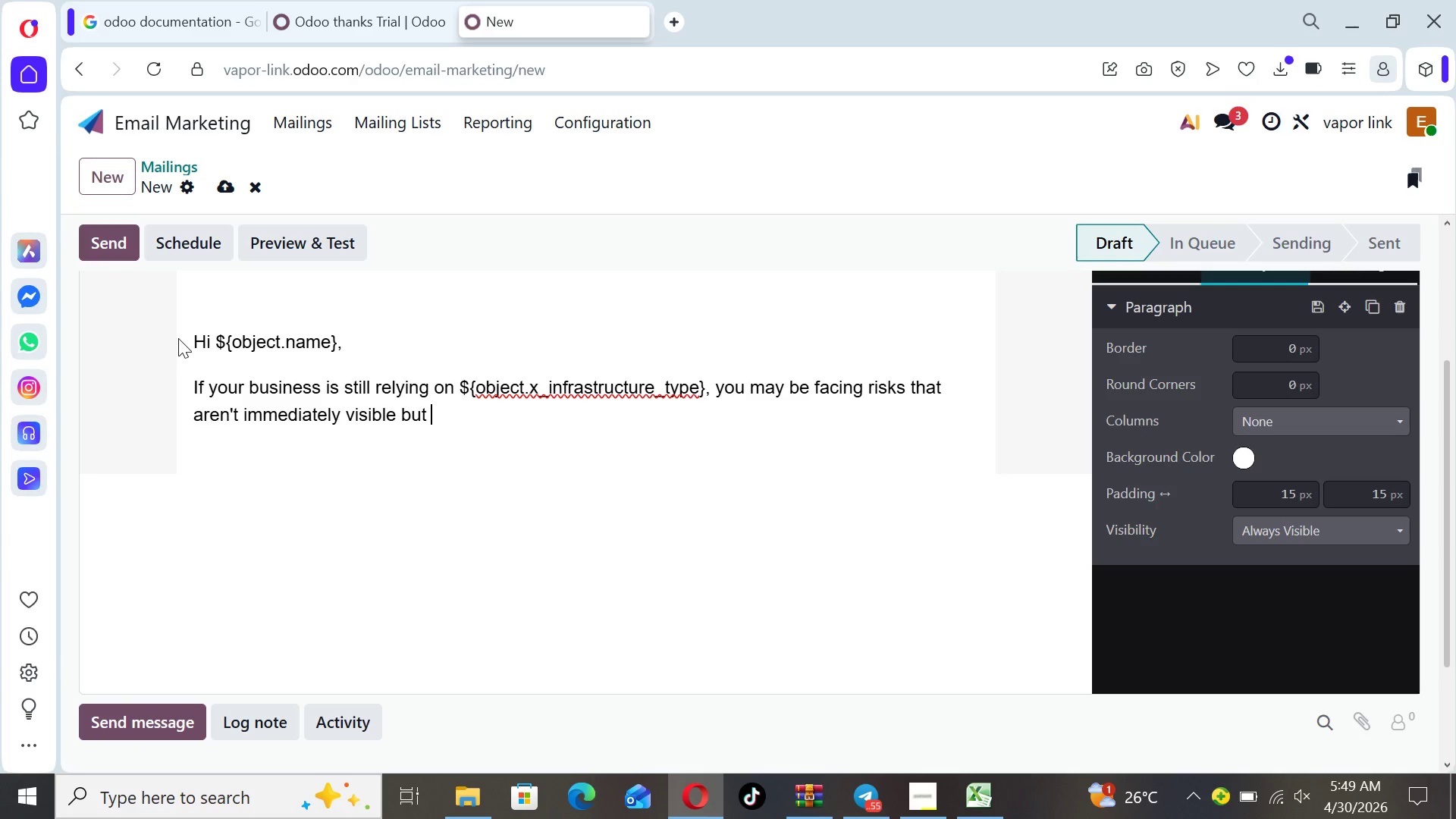 
type(can be very costly.)
 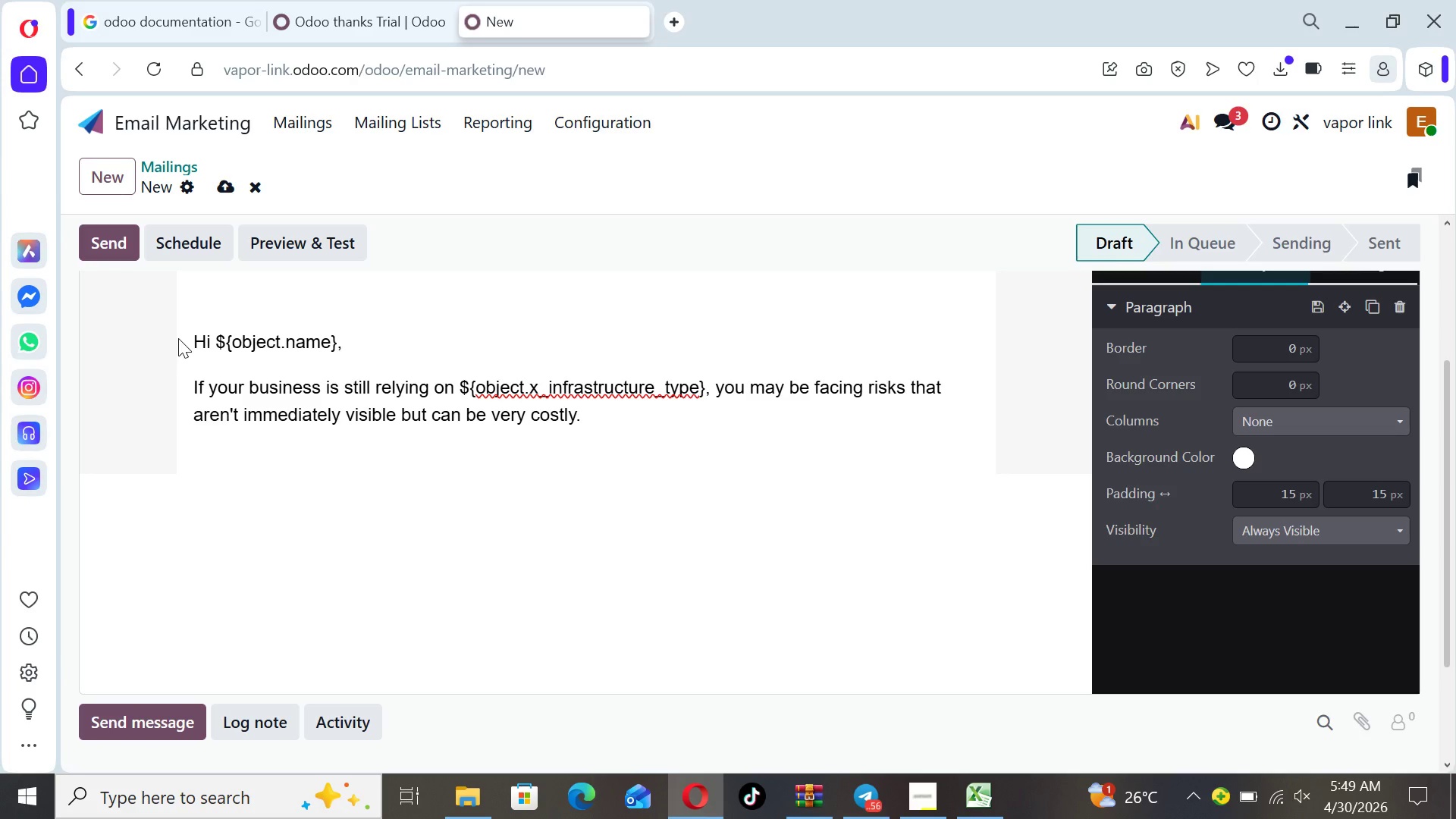 
key(Enter)
 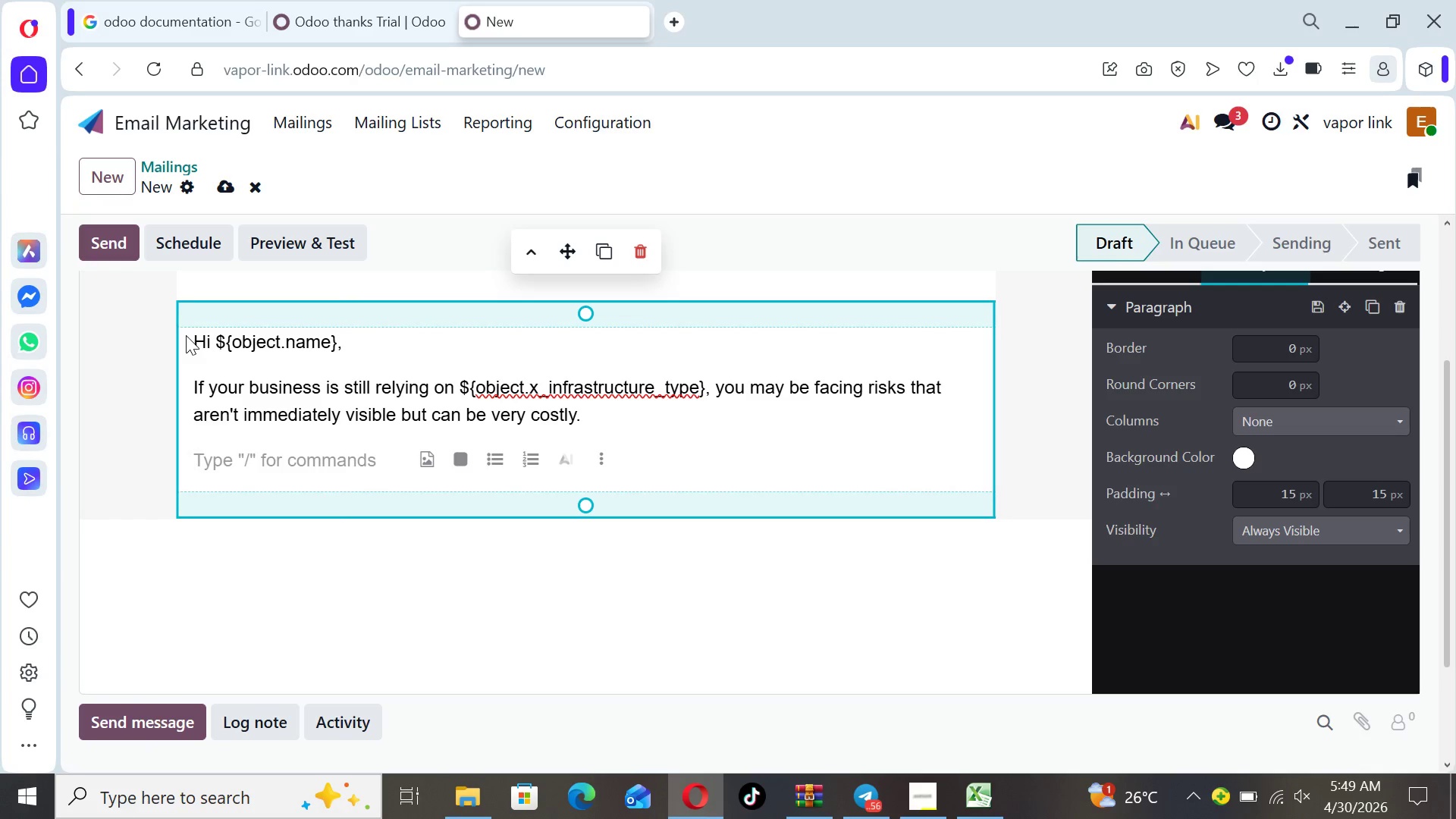 
wait(16.06)
 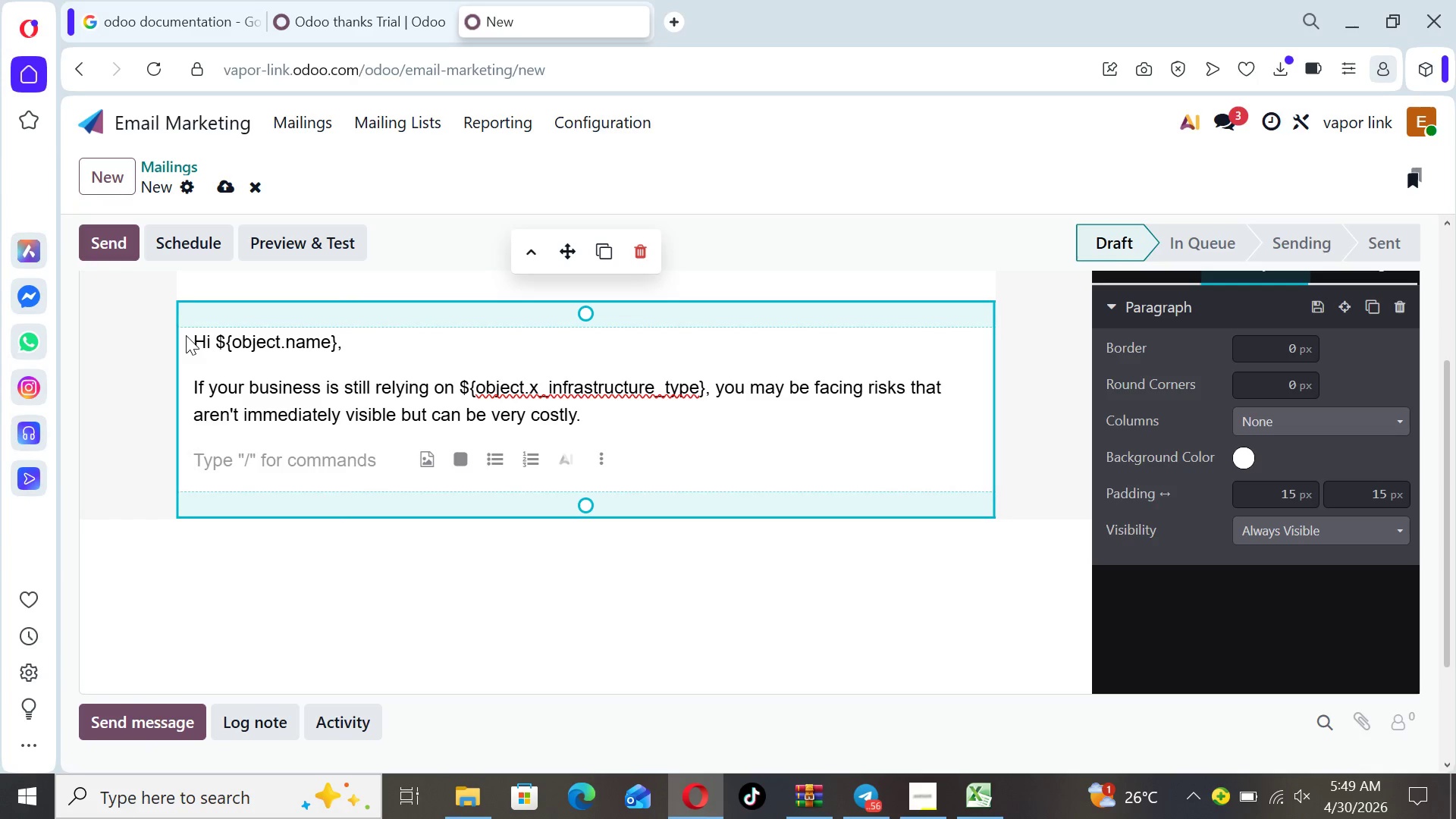 
type(Many local businesses )
 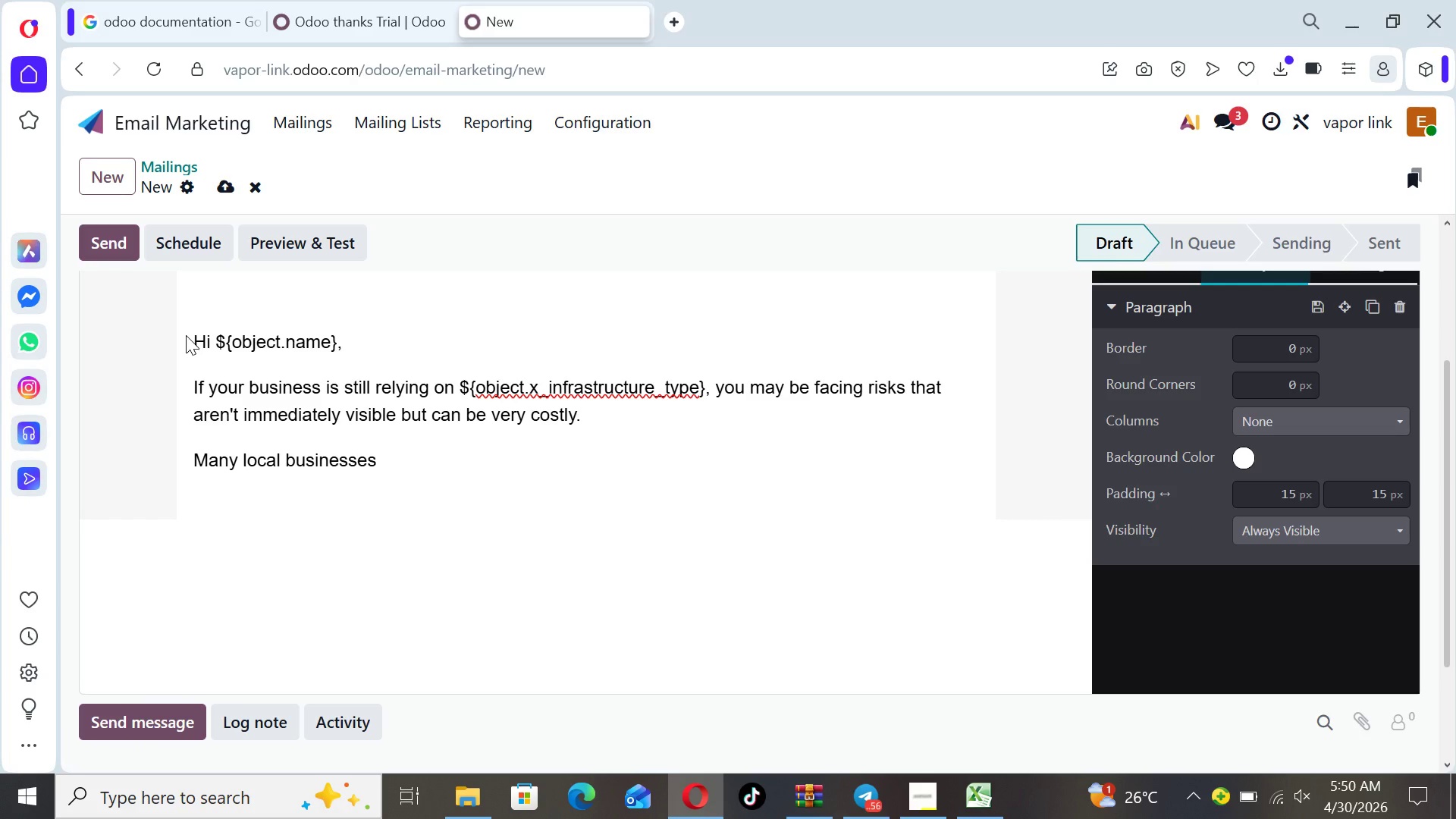 
type(underestimate the true )
 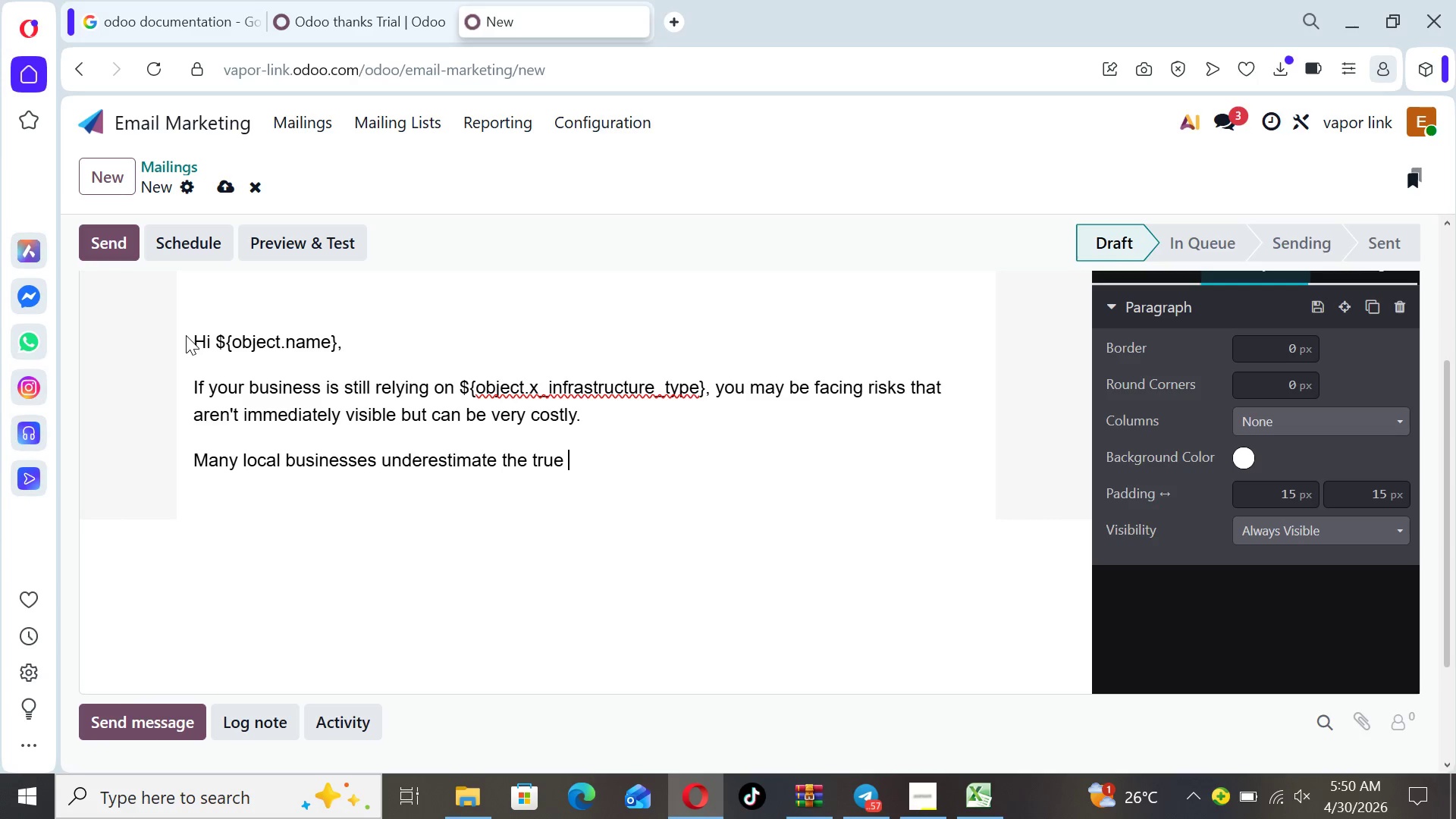 
type(impact of aging infrastructure, including:)
 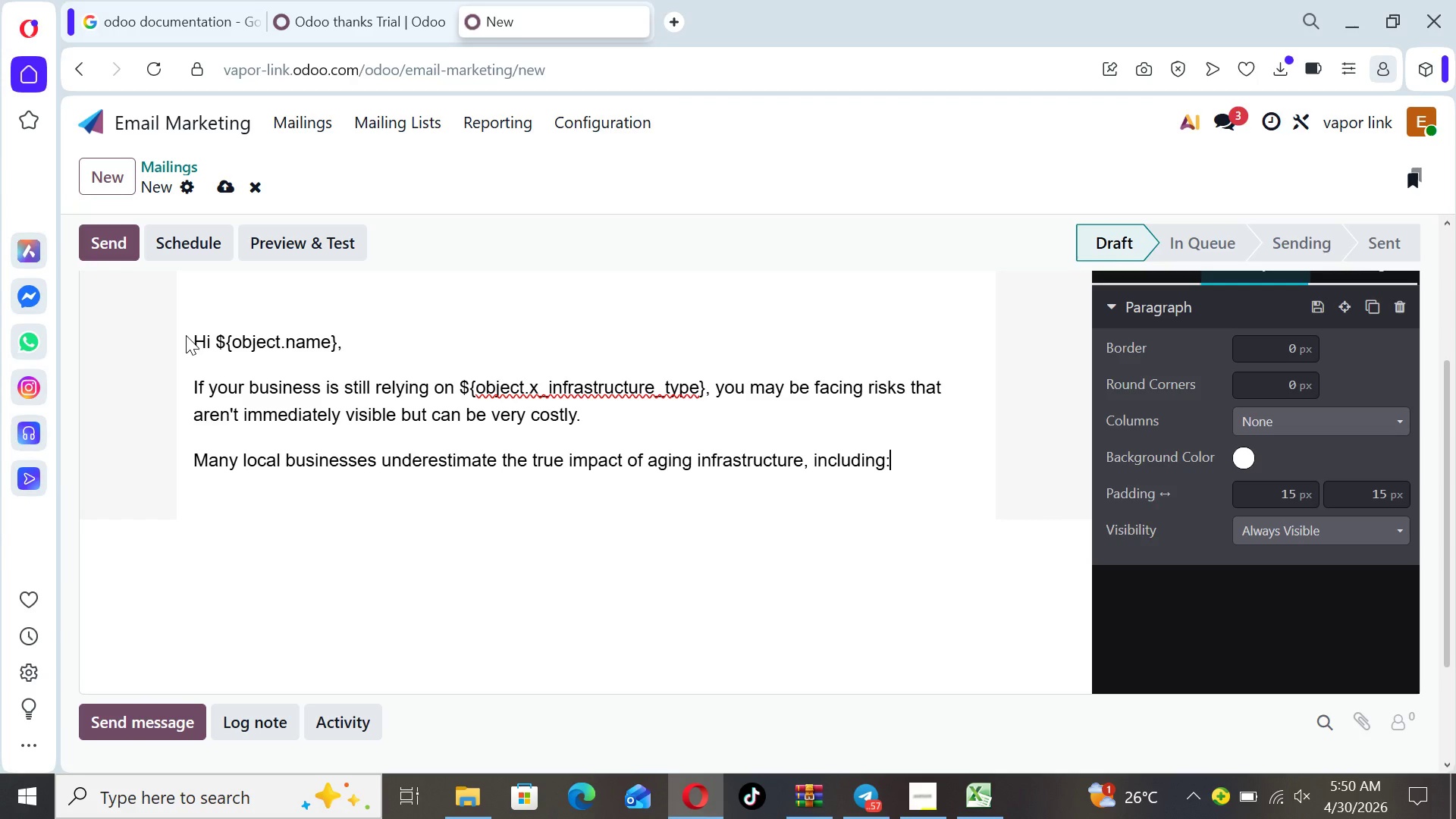 
key(Enter)
 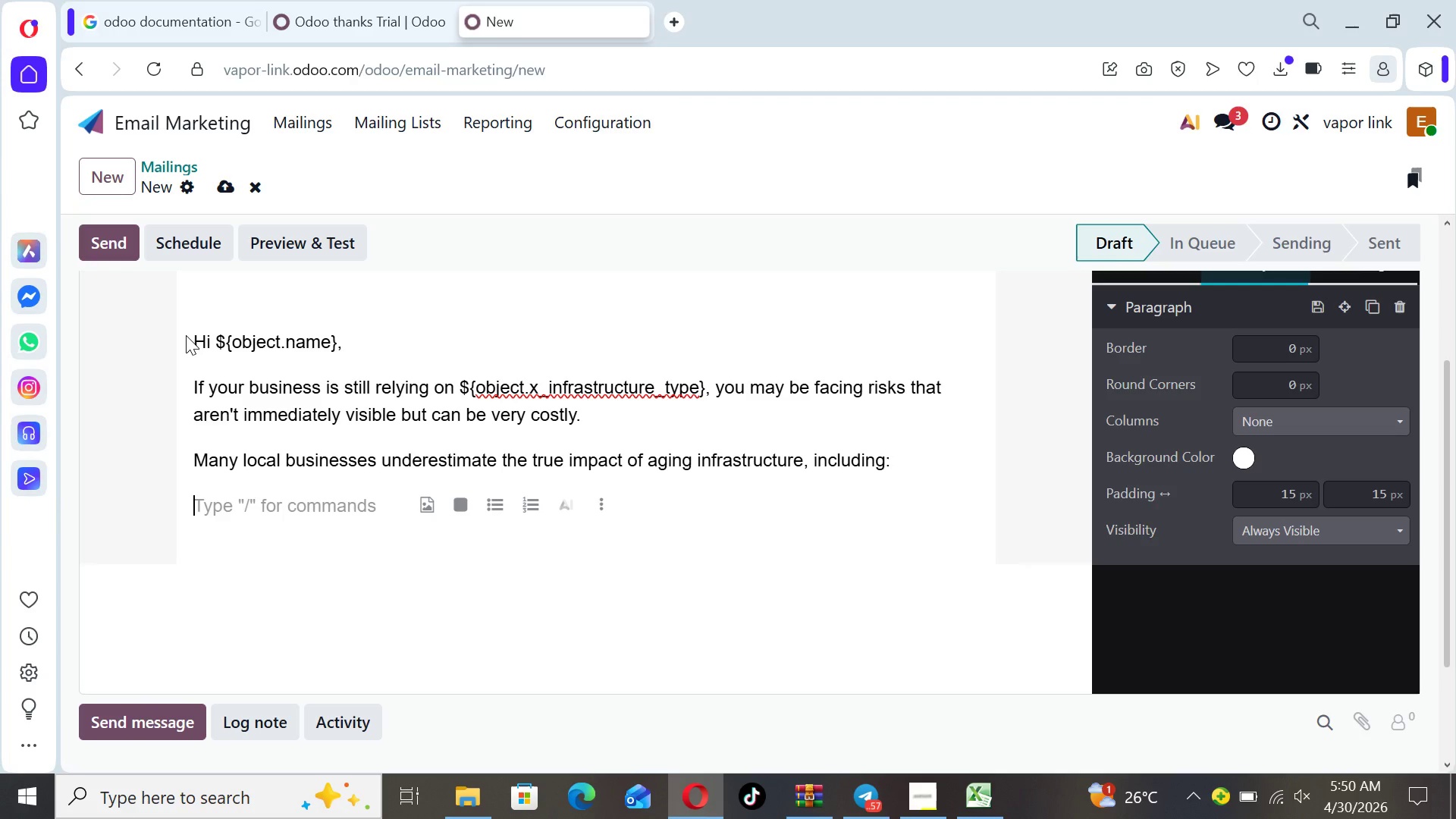 
type(- Unexpcted )
 